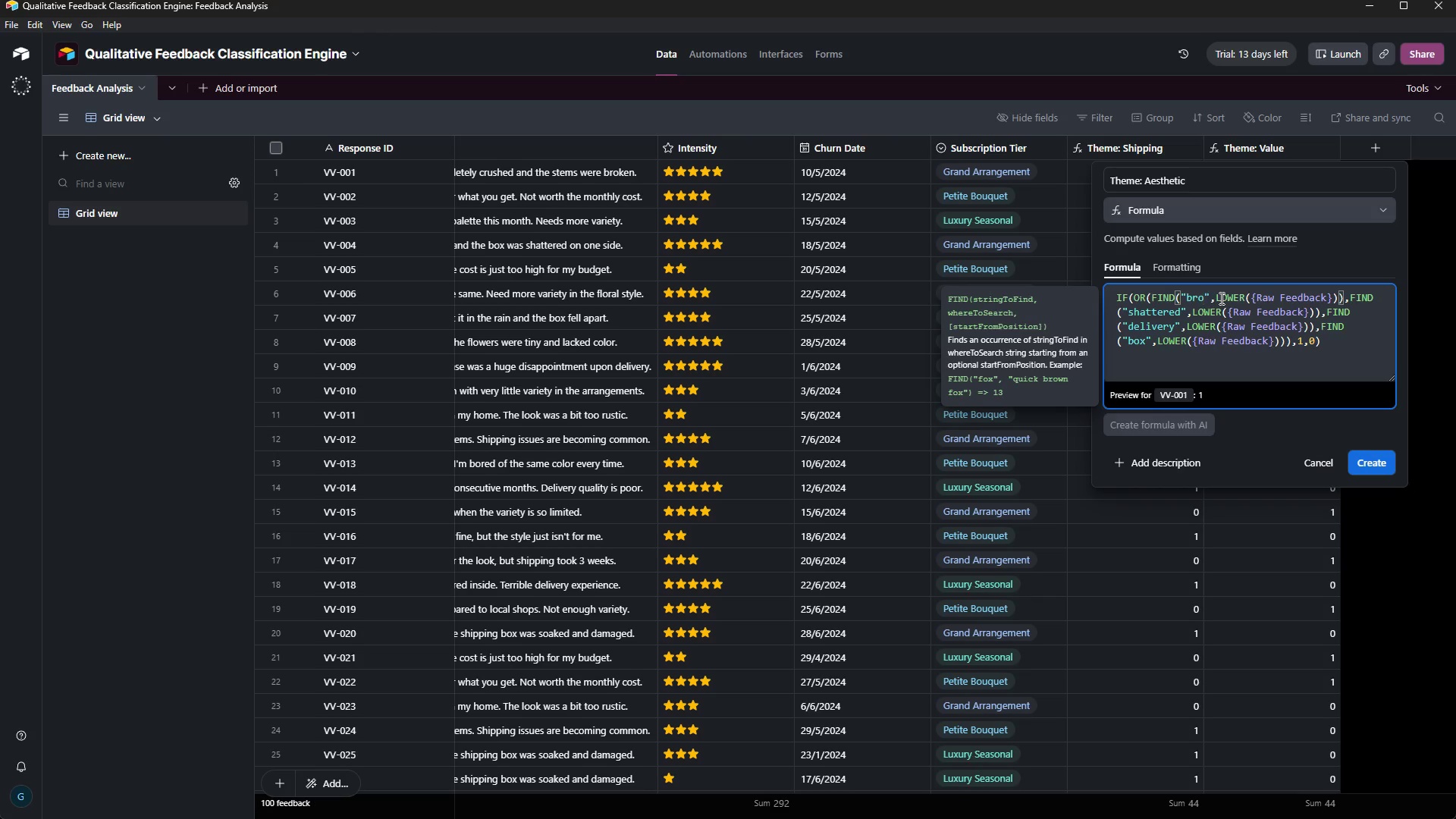 
key(Backspace)
 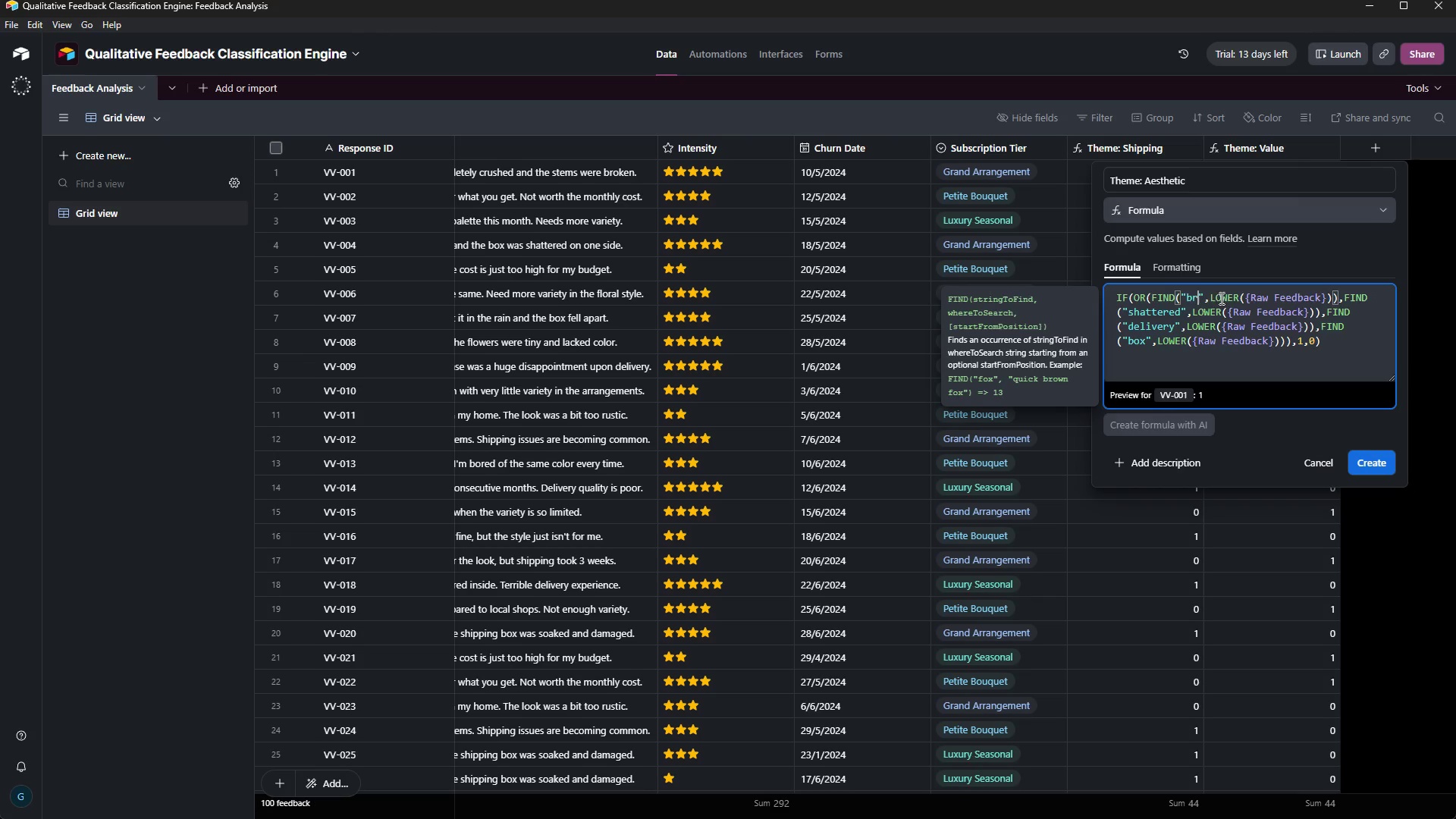 
key(Backspace)
 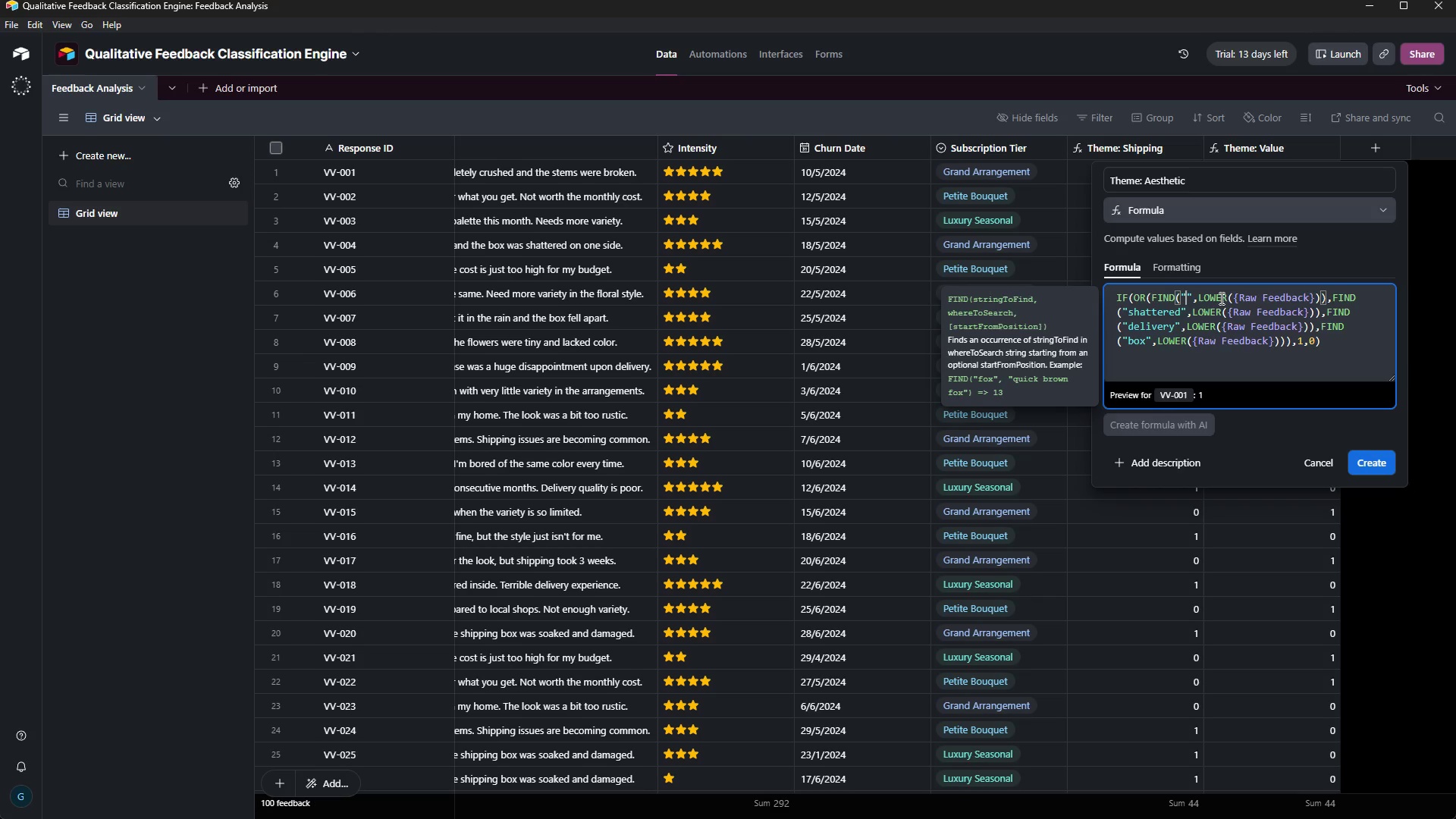 
key(Backspace)
 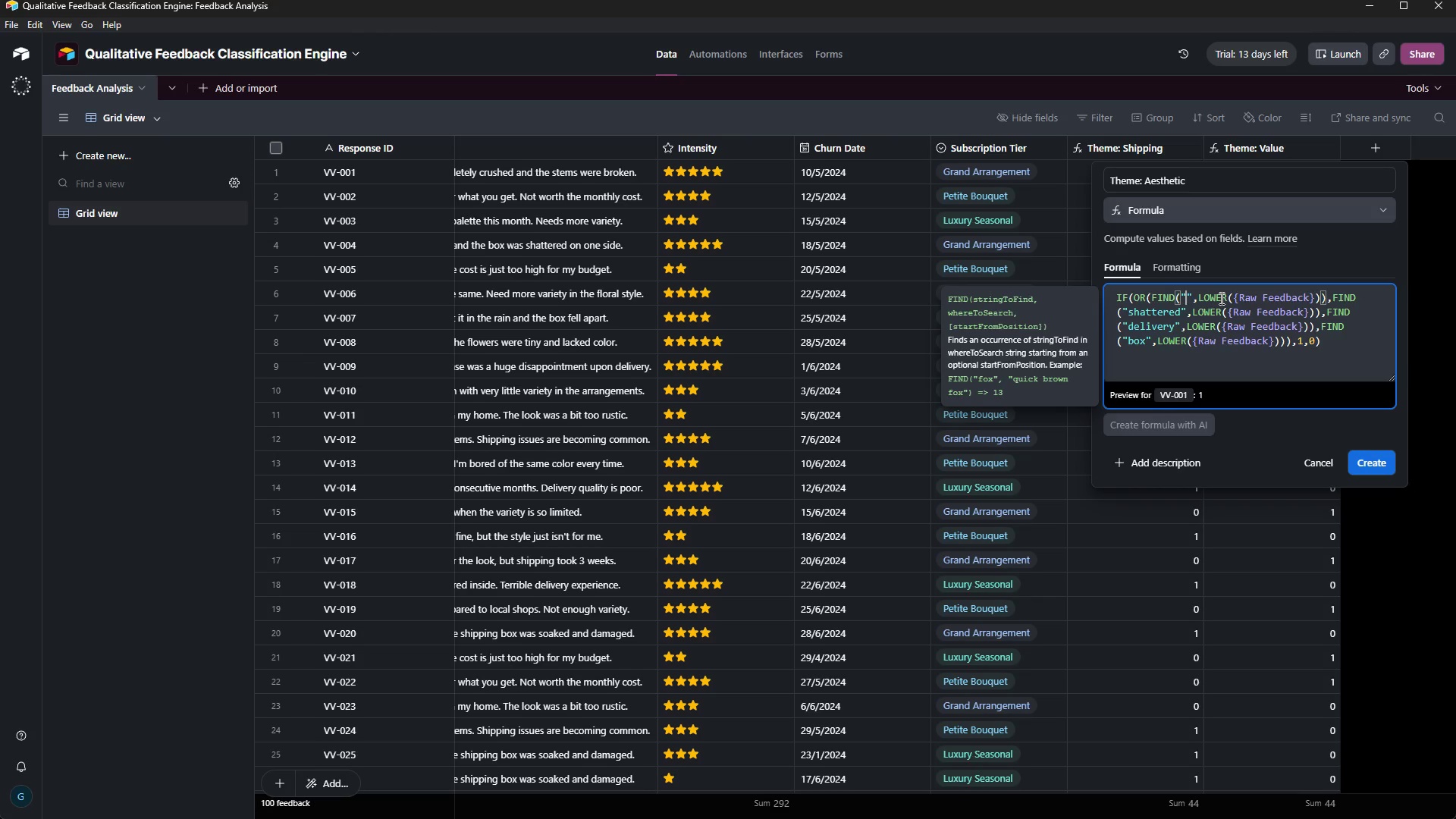 
wait(12.09)
 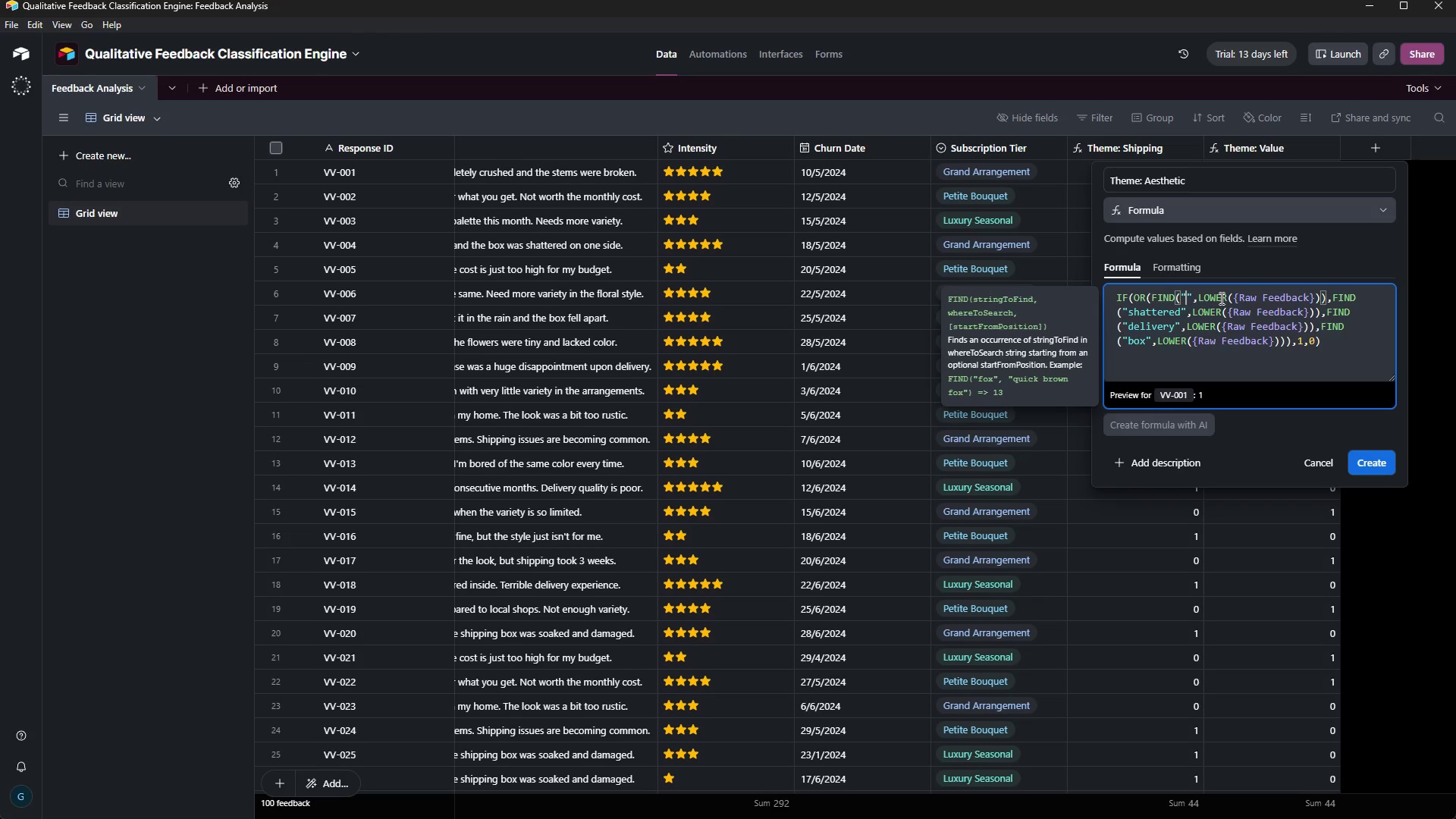 
key(C)
 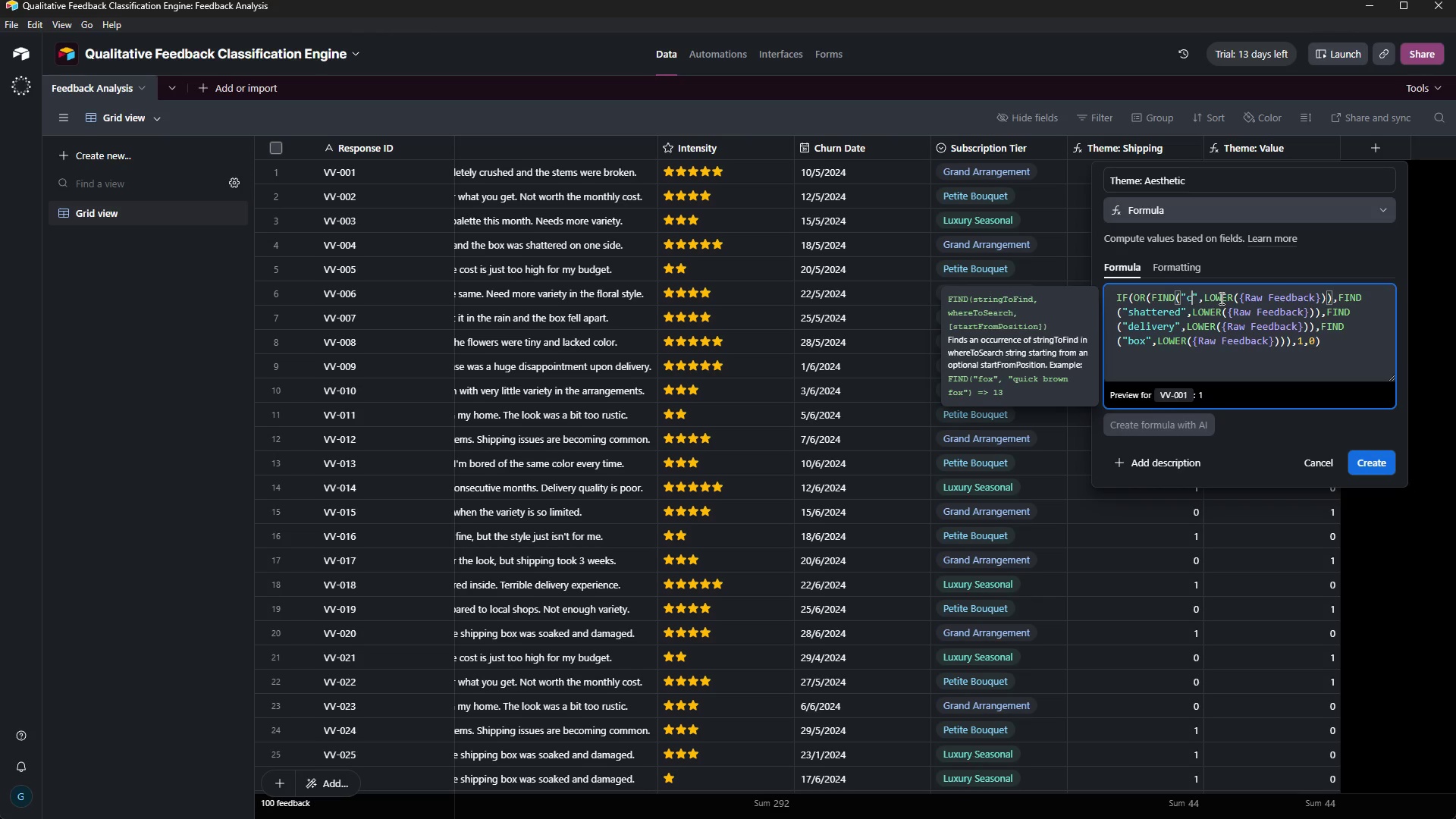 
type(olor)
 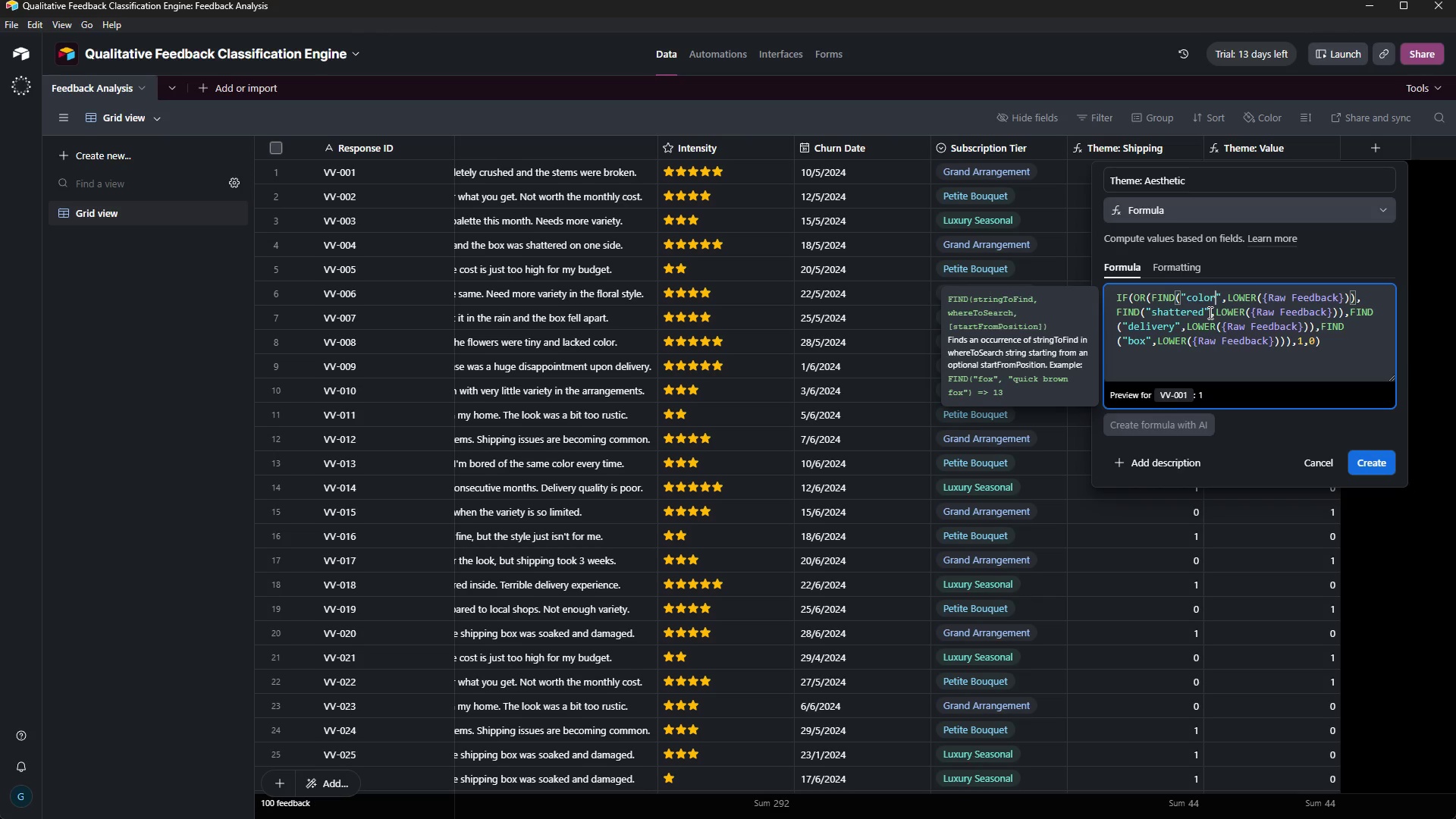 
wait(16.14)
 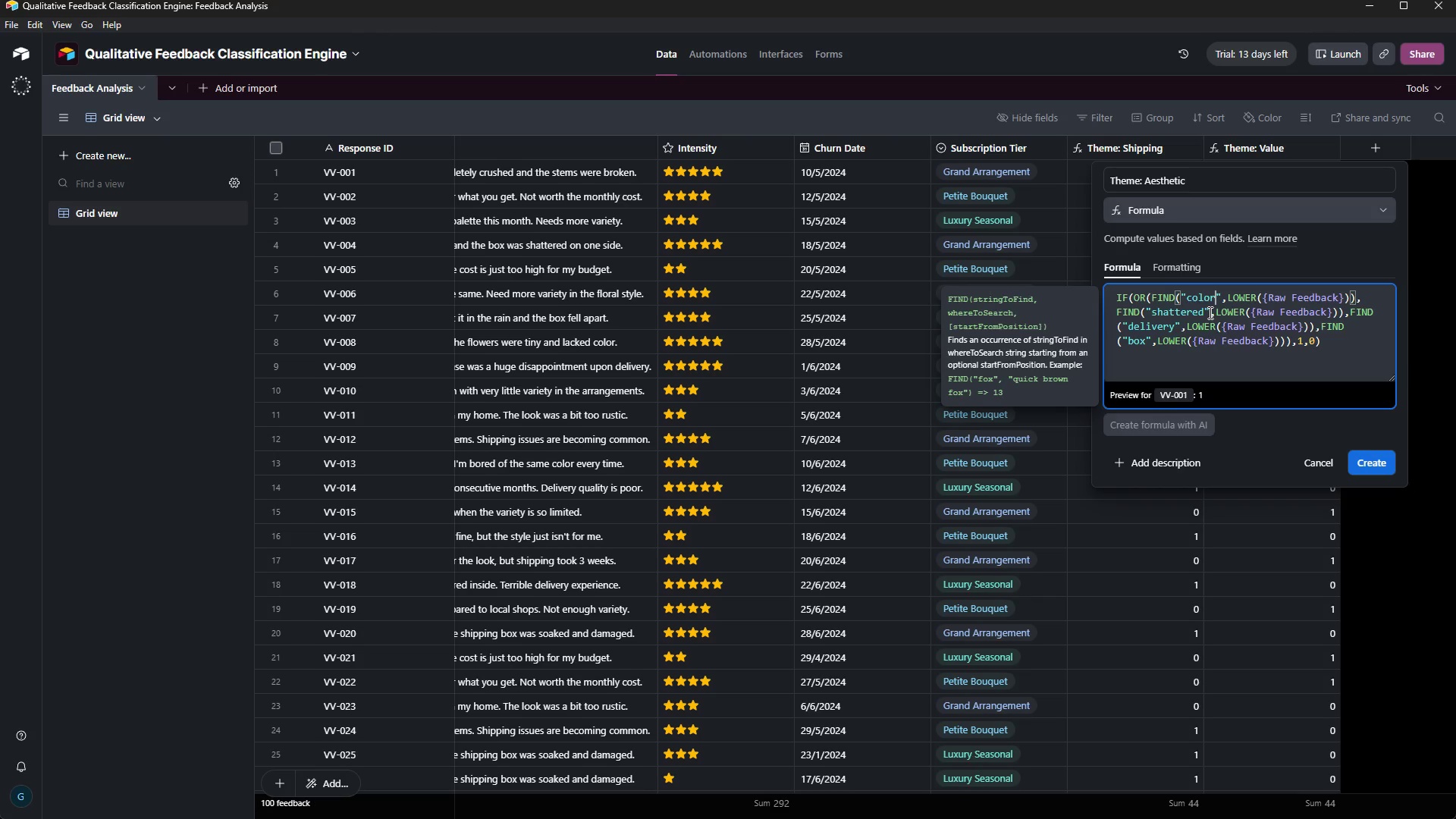 
left_click([1204, 310])
 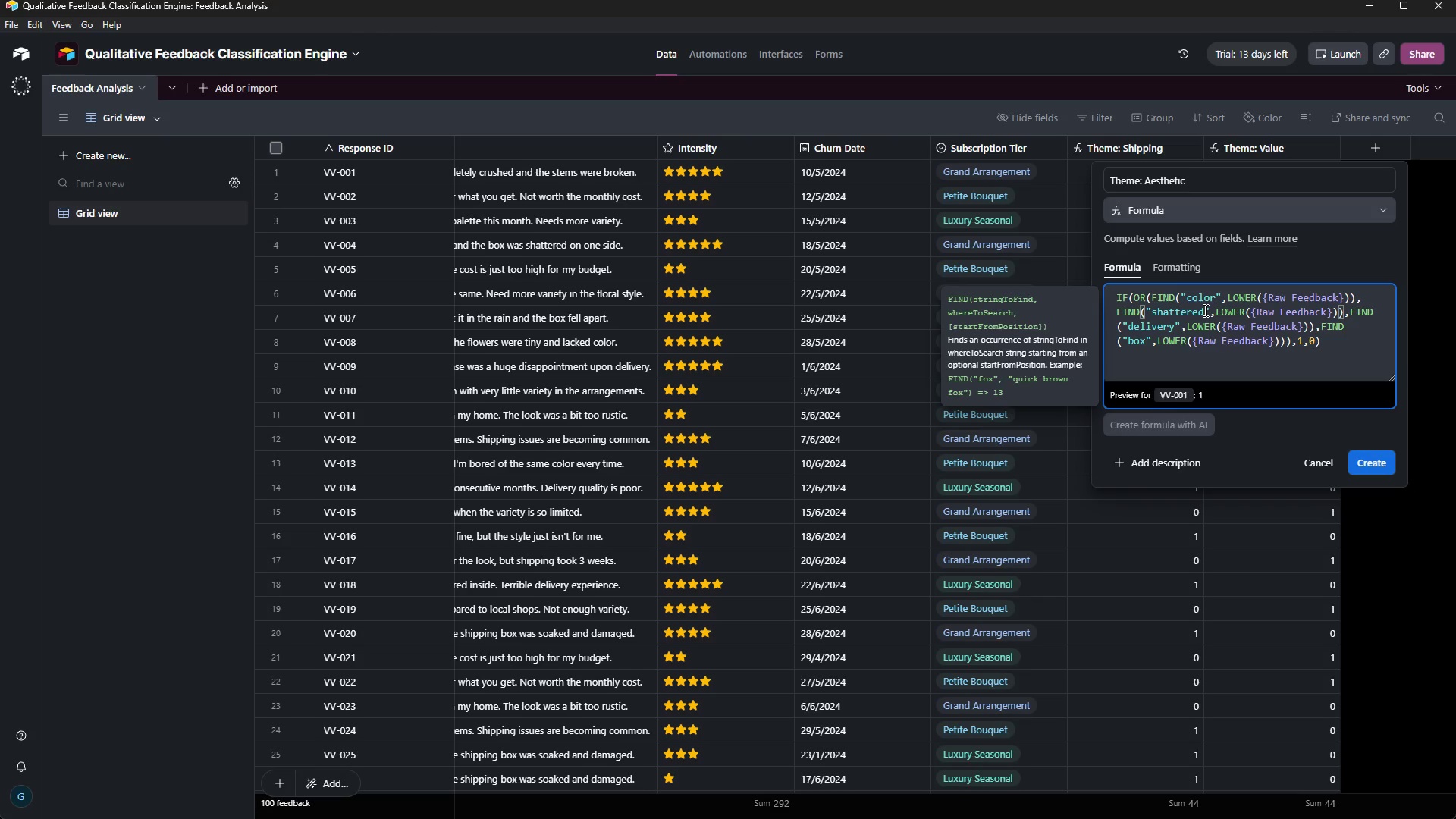 
key(Backspace)
key(Backspace)
key(Backspace)
key(Backspace)
key(Backspace)
key(Backspace)
key(Backspace)
key(Backspace)
type(tyle)
 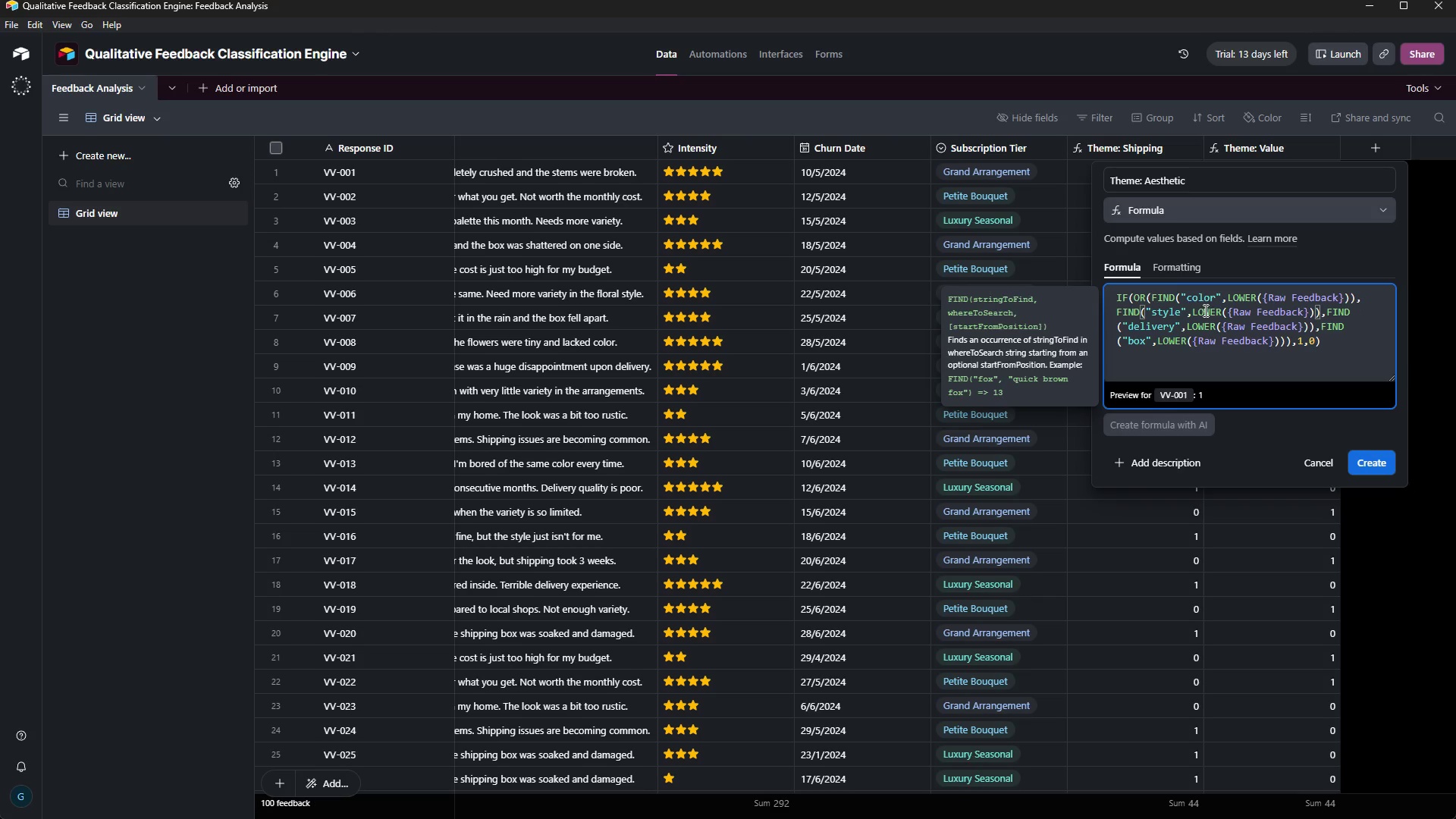 
left_click([1172, 327])
 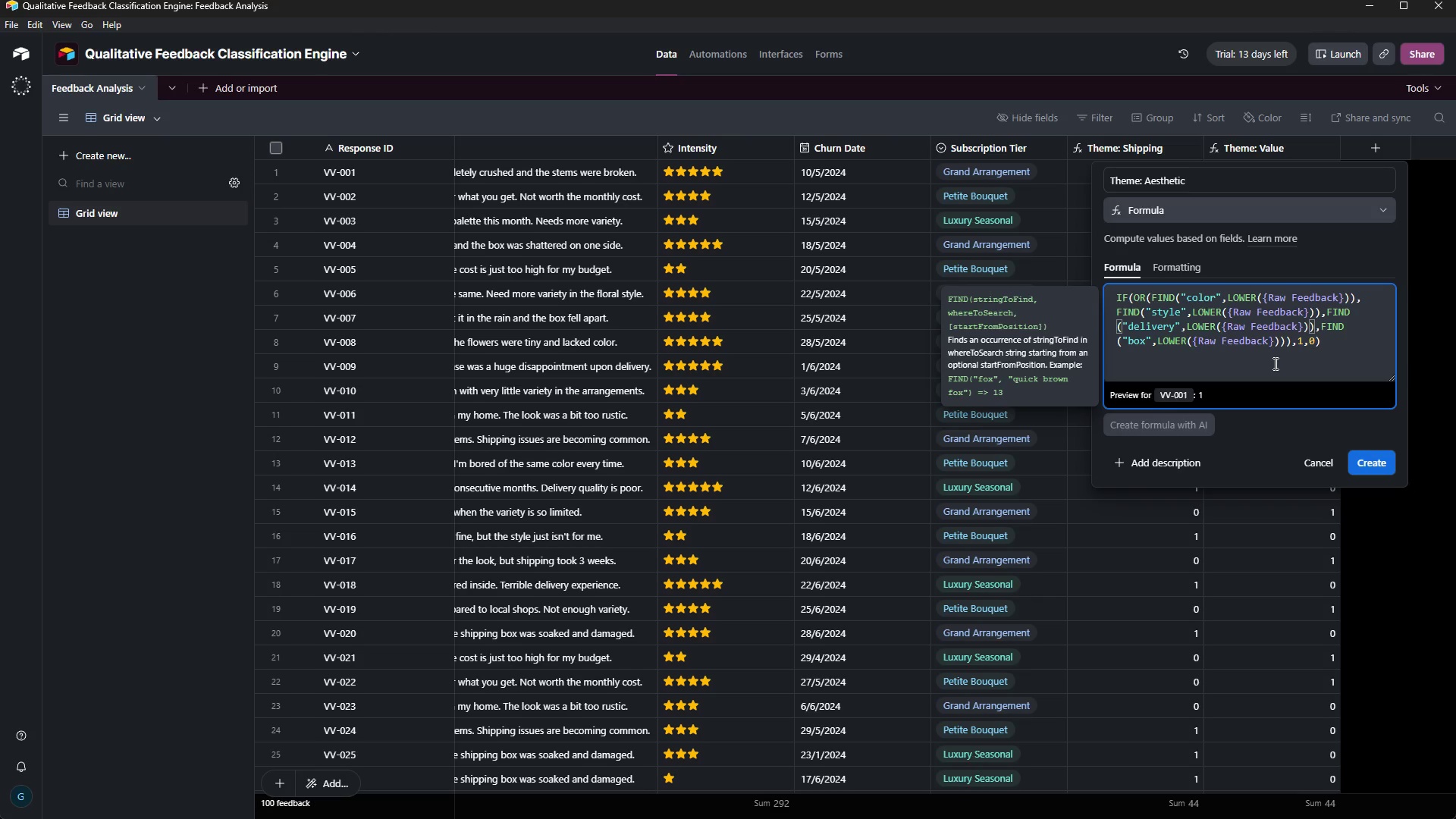 
key(ArrowRight)
 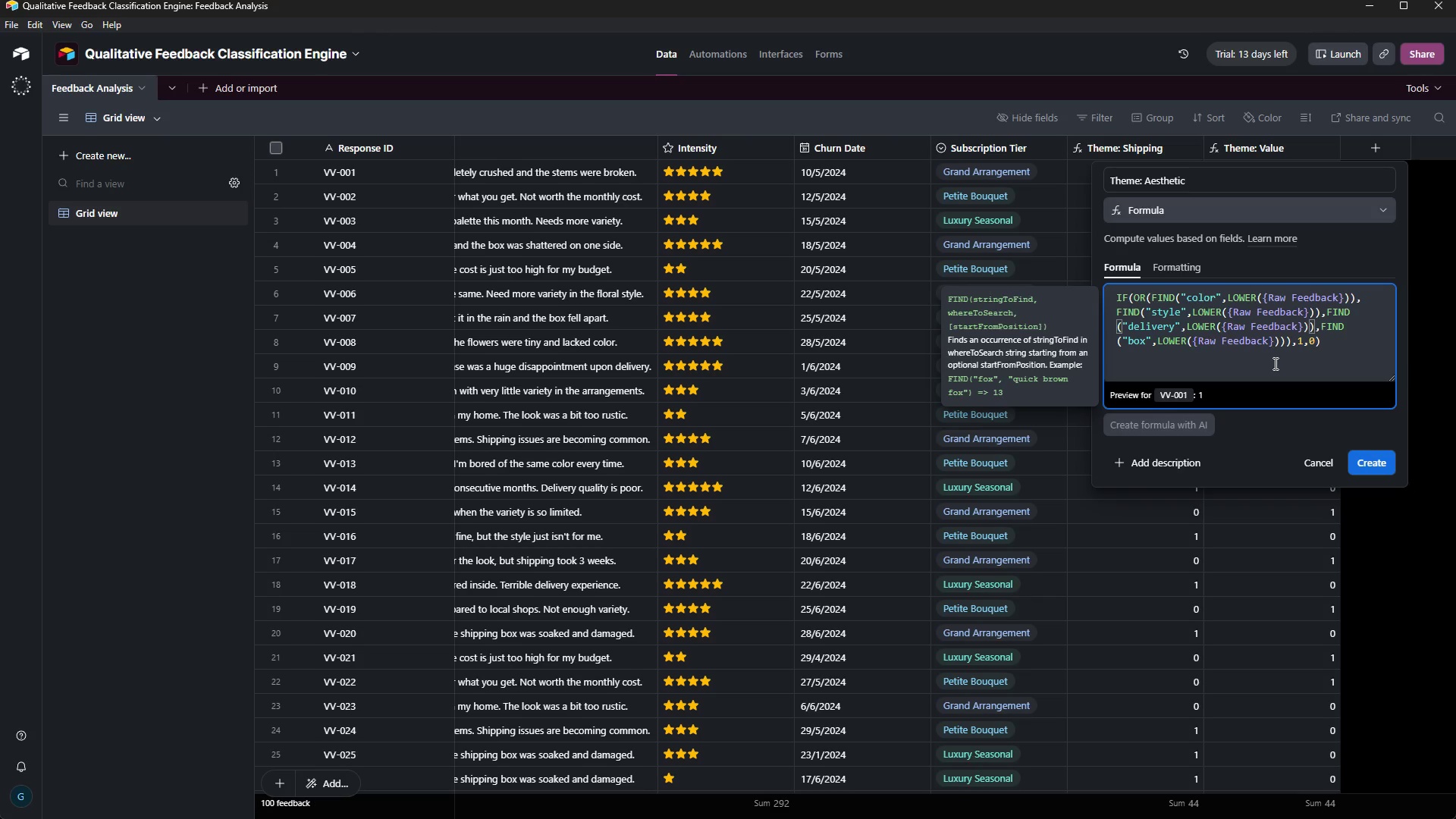 
key(Backspace)
key(Backspace)
key(Backspace)
key(Backspace)
key(Backspace)
key(Backspace)
key(Backspace)
key(Backspace)
type(Vvariety)
 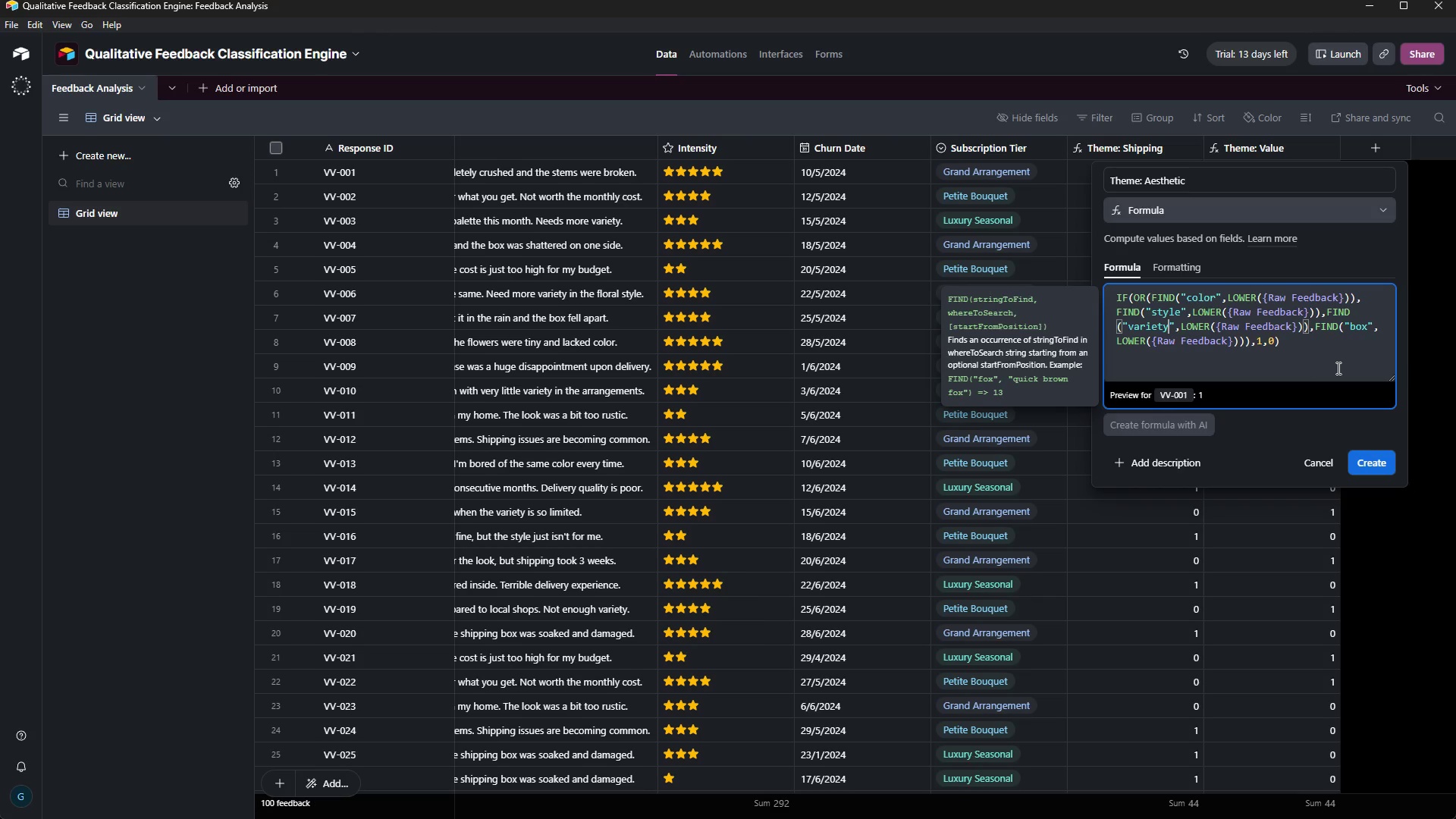 
wait(5.8)
 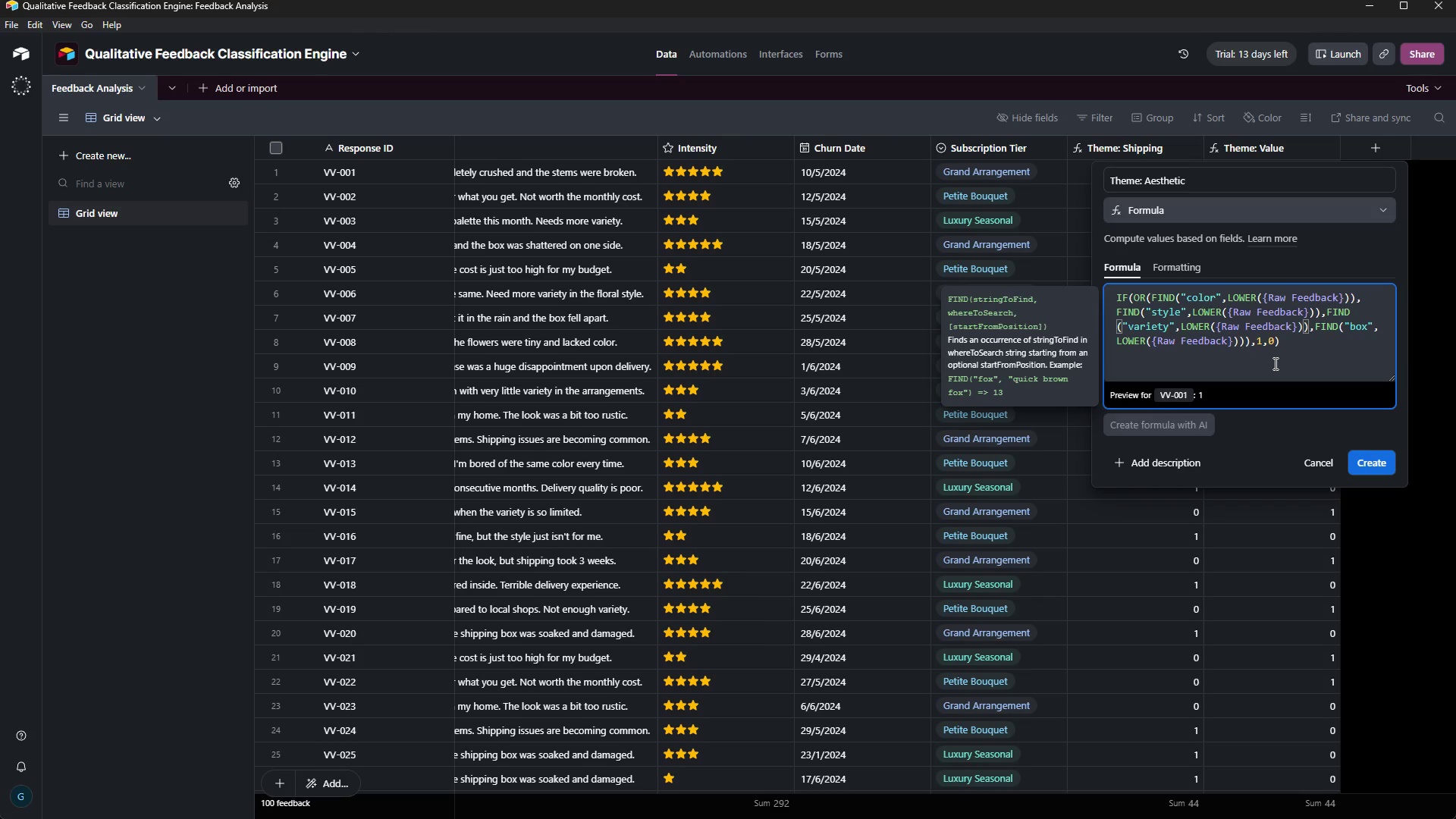 
left_click([1368, 322])
 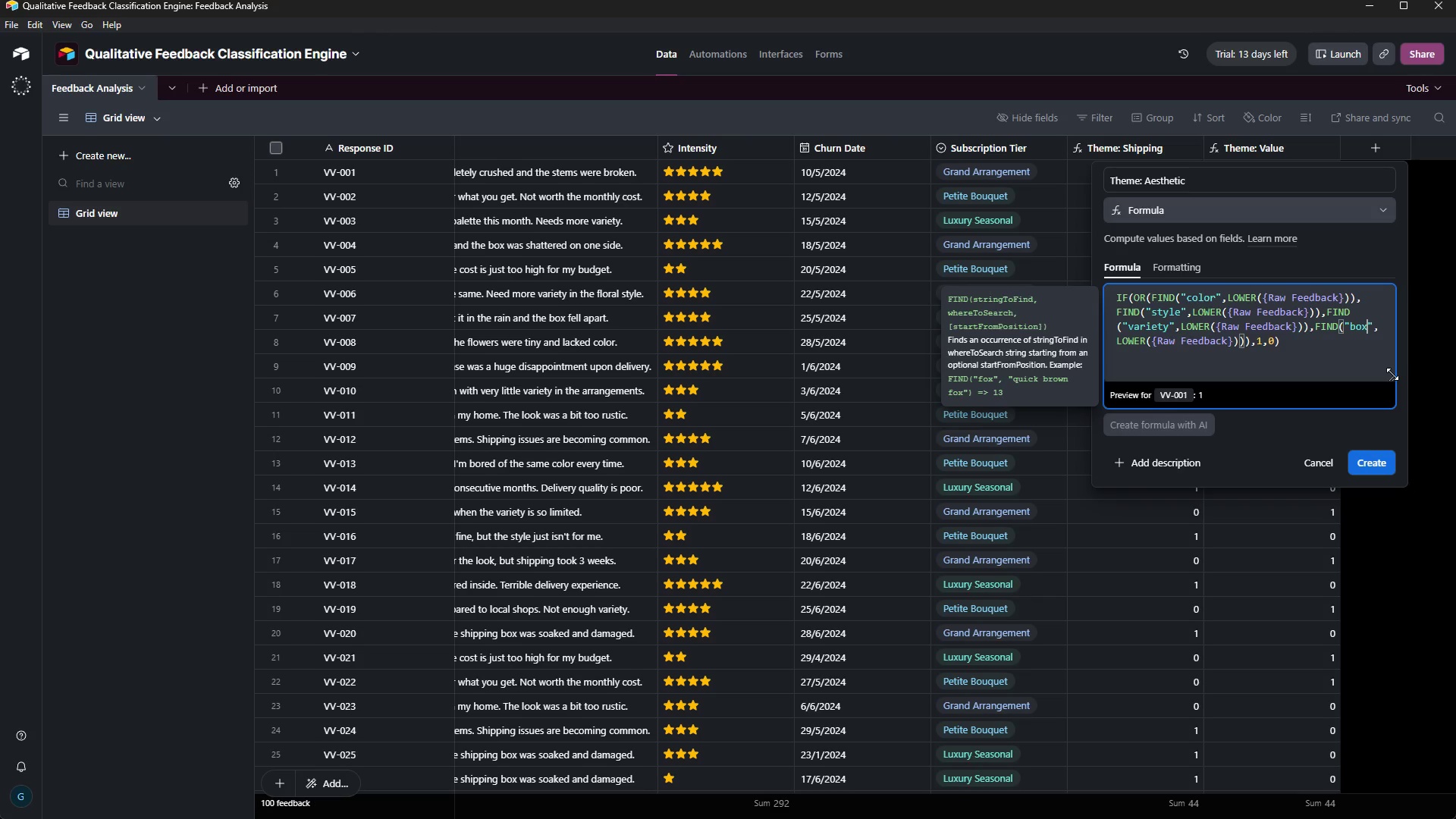 
key(Backspace)
key(Backspace)
key(Backspace)
type(look)
 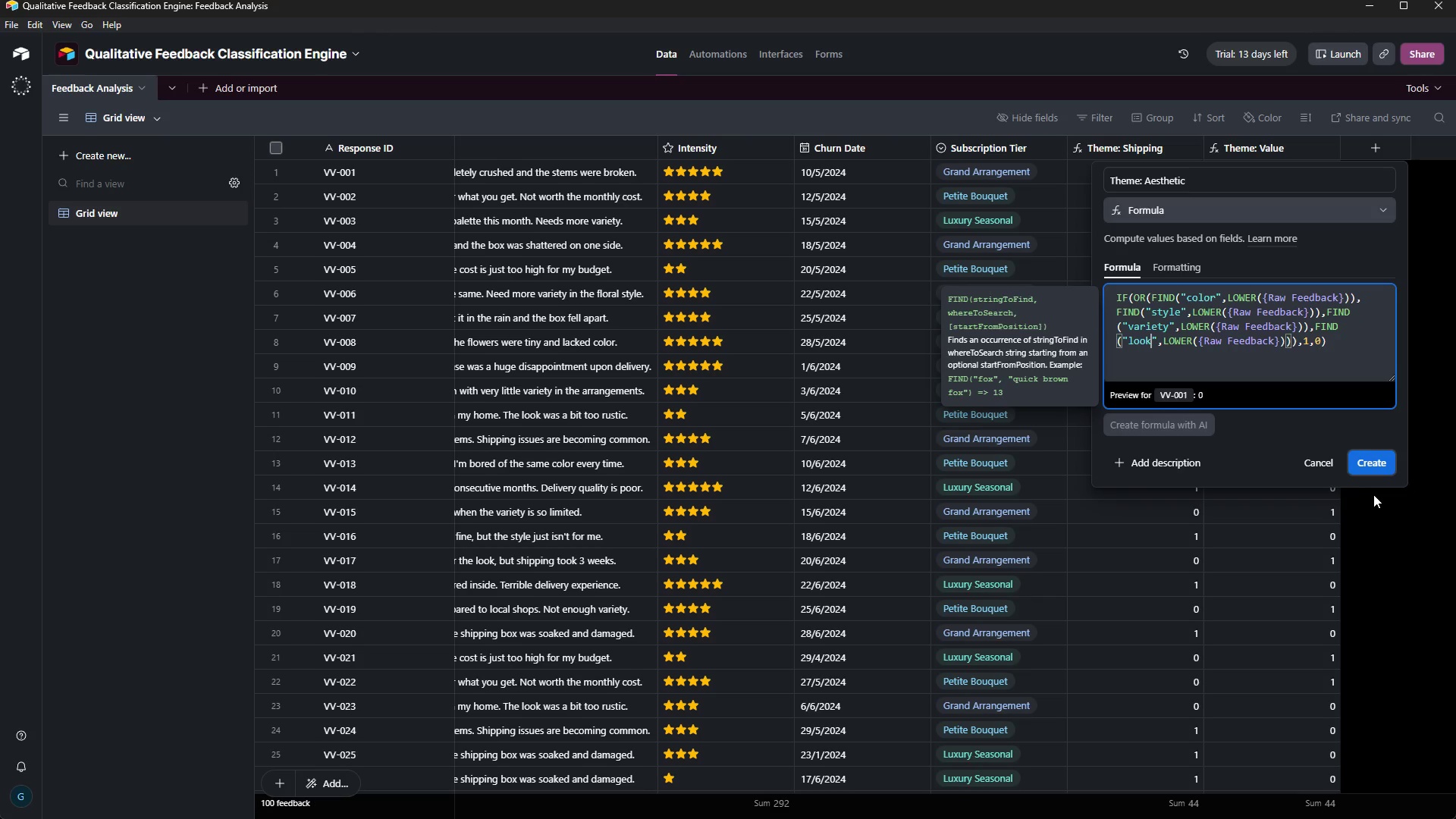 
left_click([1371, 464])
 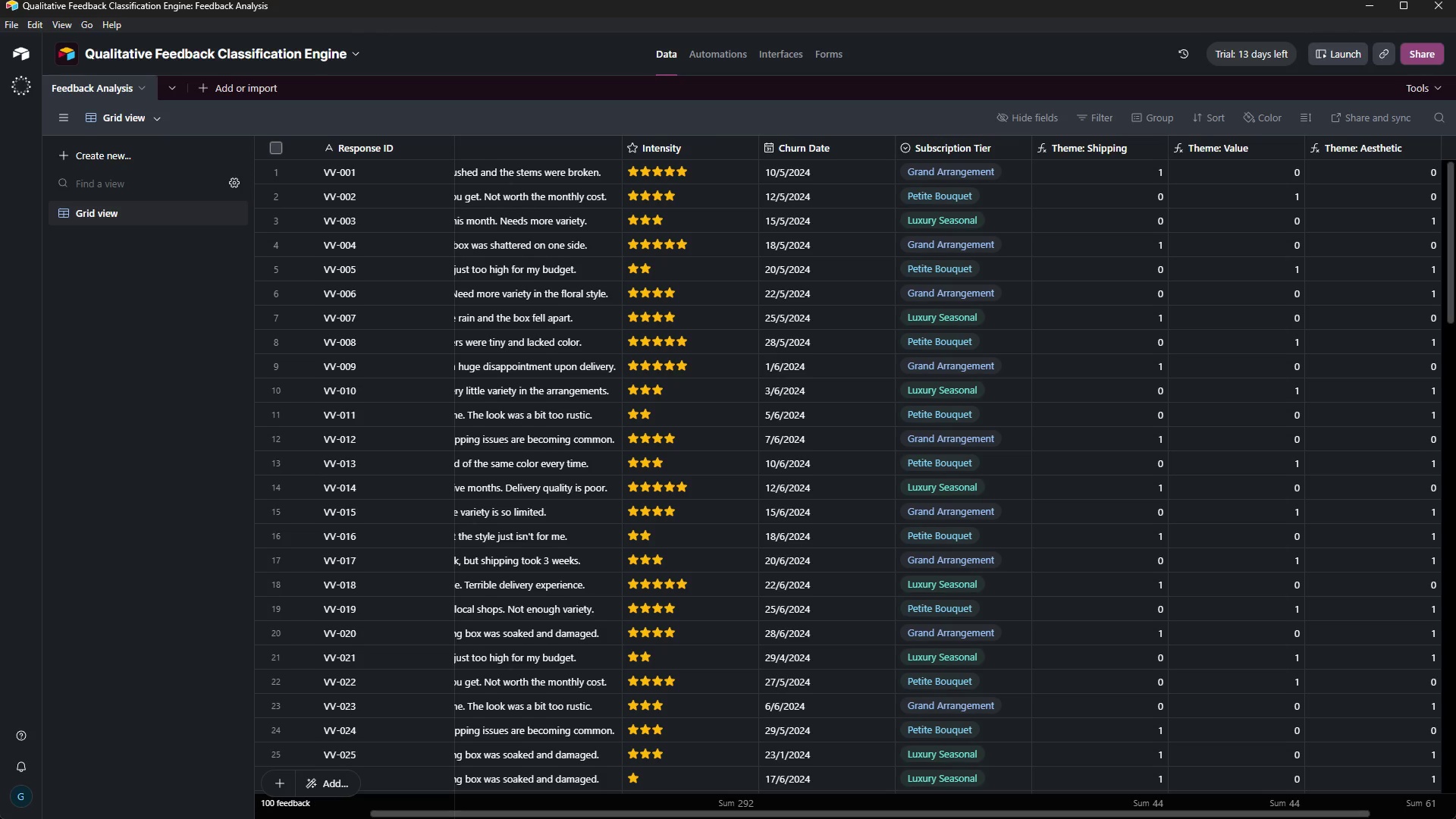 
wait(19.67)
 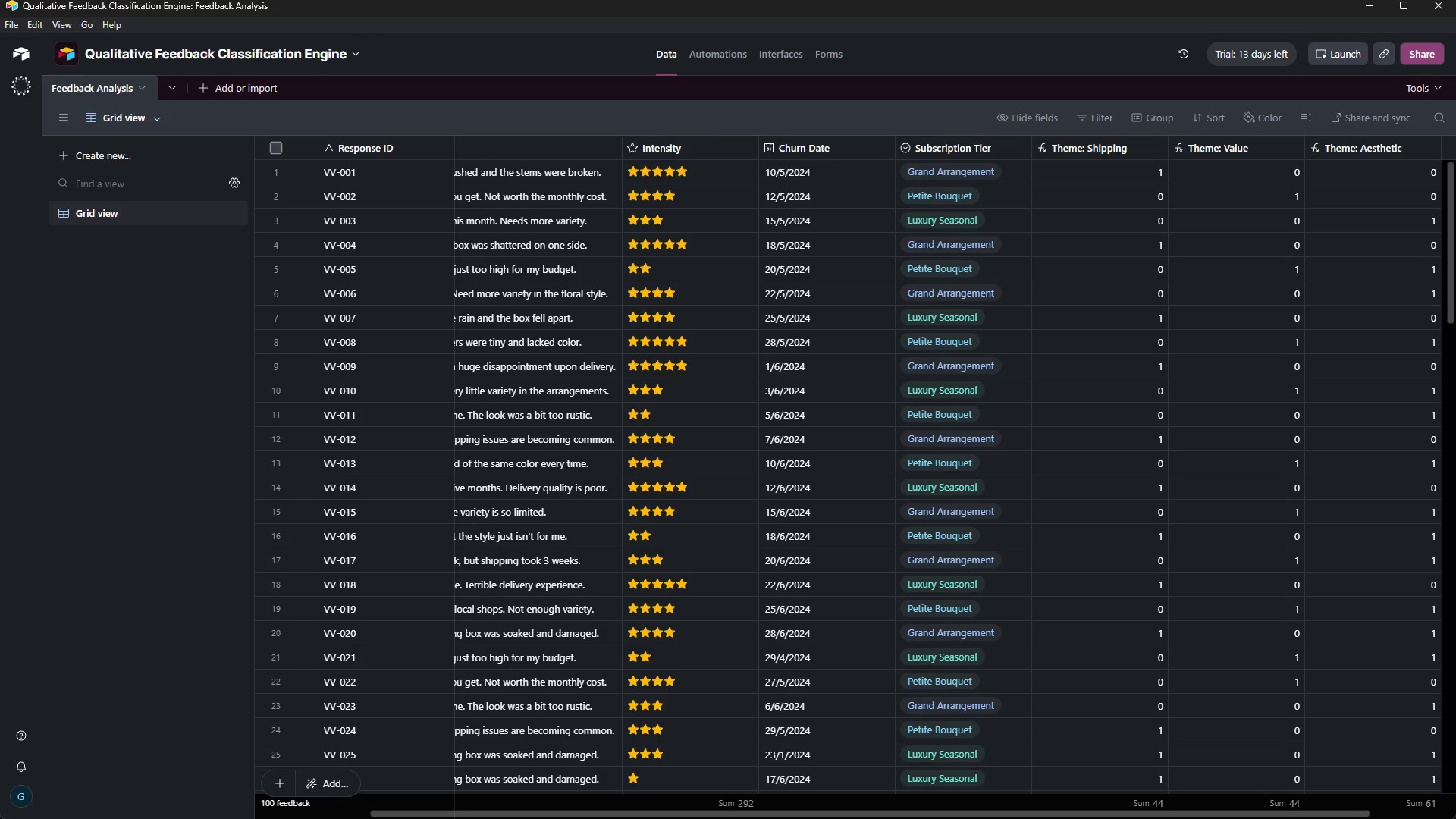 
left_click_drag(start_coordinate=[946, 814], to_coordinate=[1103, 811])
 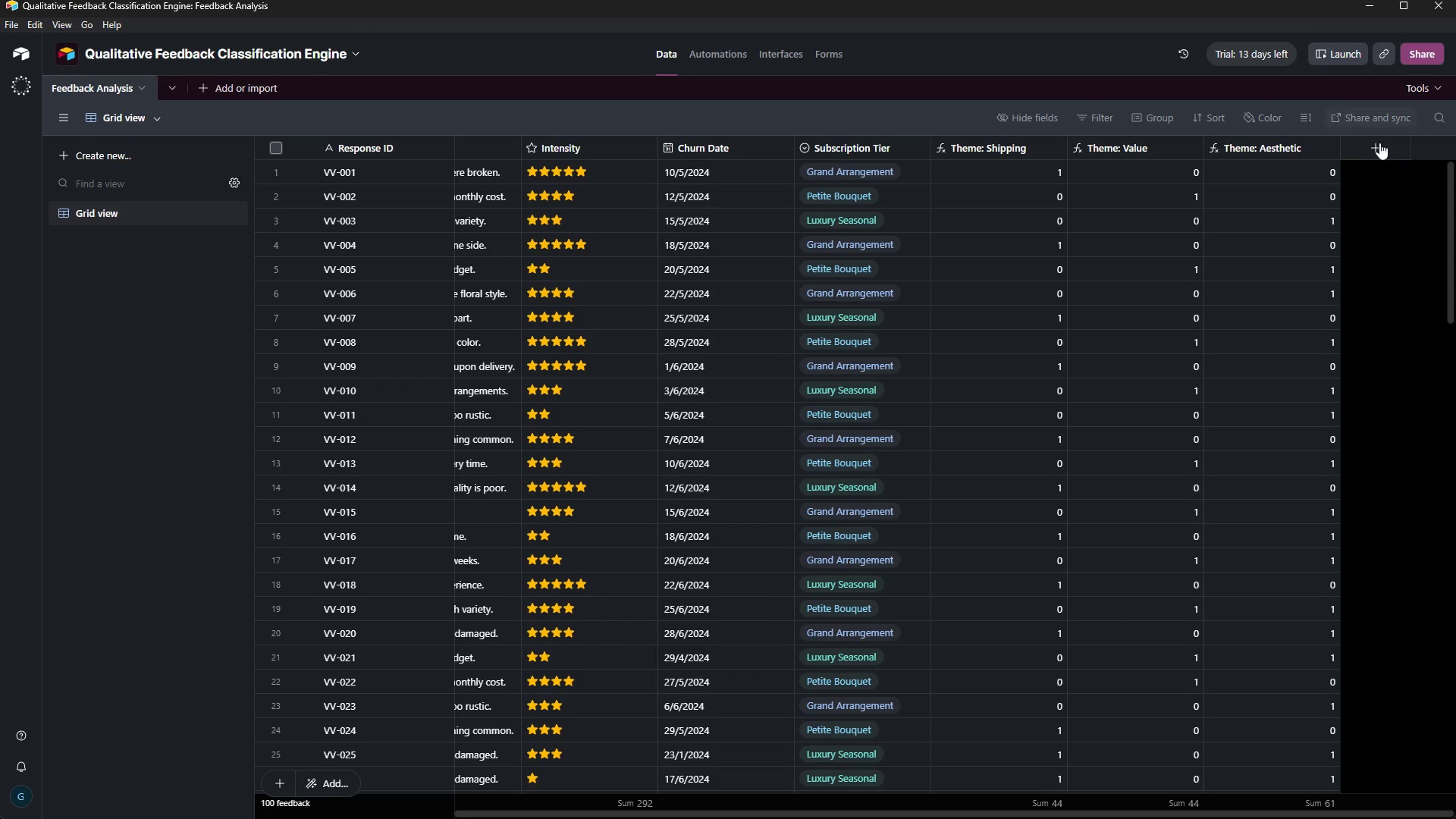 
left_click([1376, 145])
 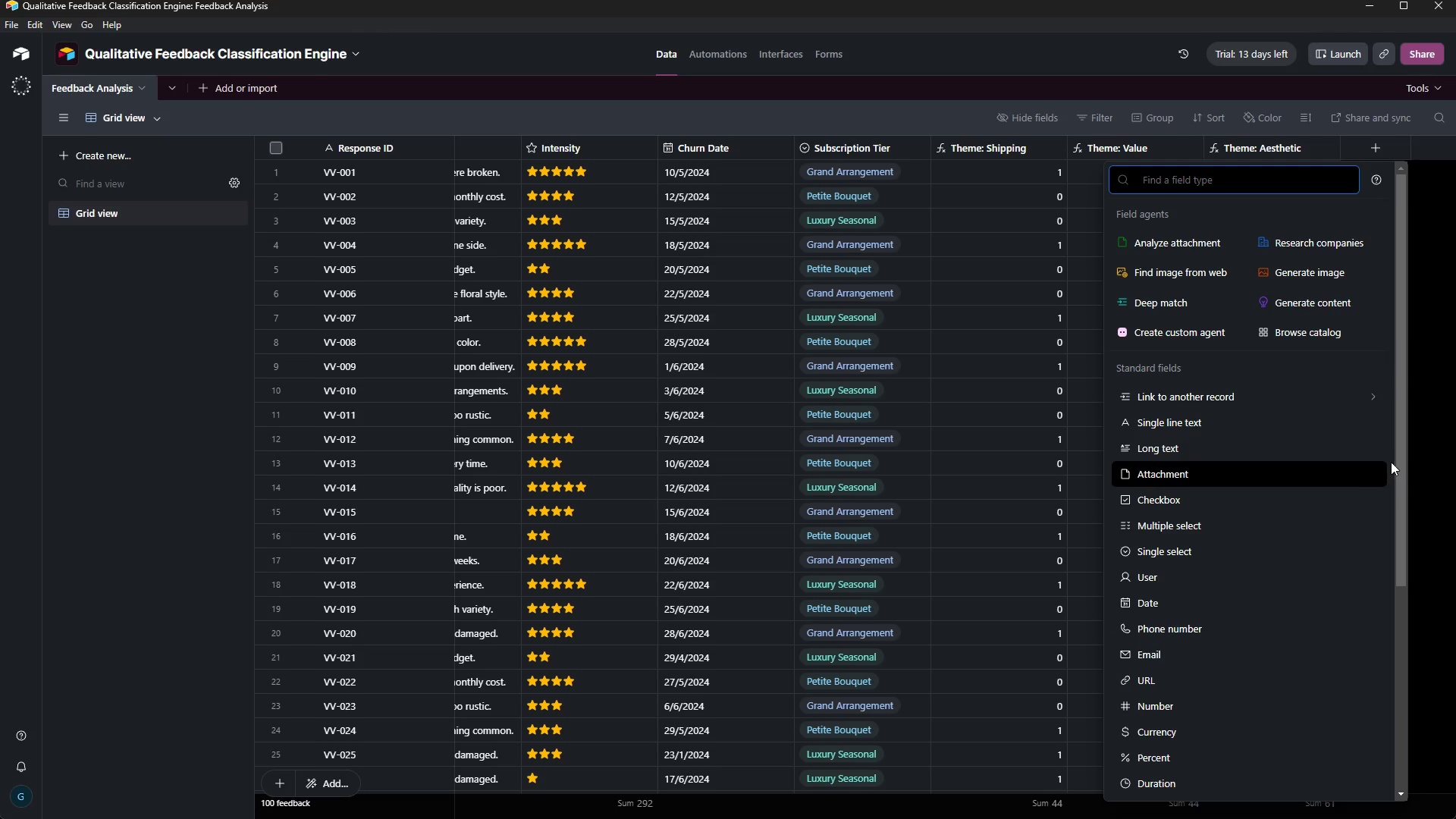 
left_click_drag(start_coordinate=[1398, 464], to_coordinate=[1410, 554])
 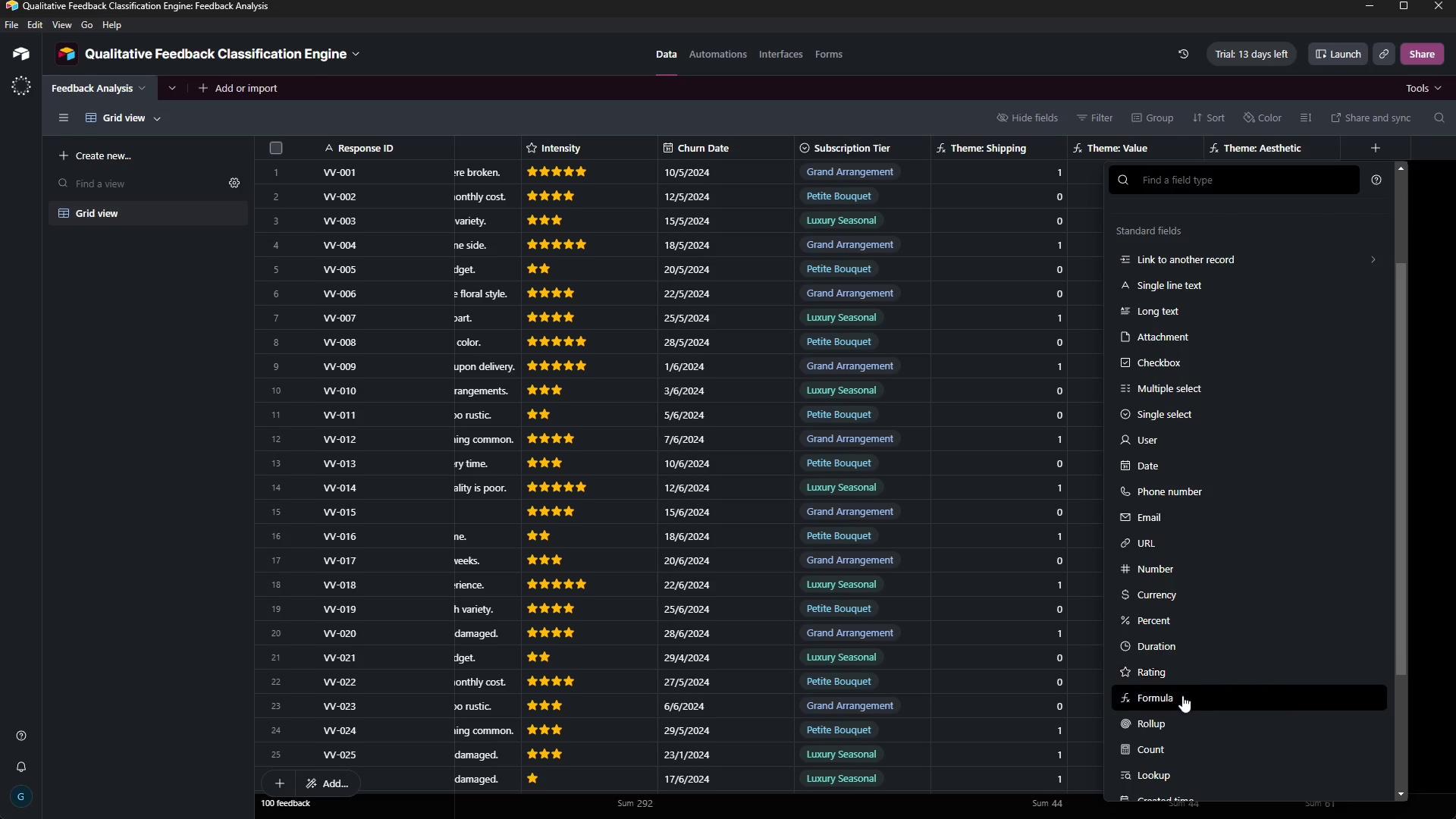 
left_click([1182, 696])
 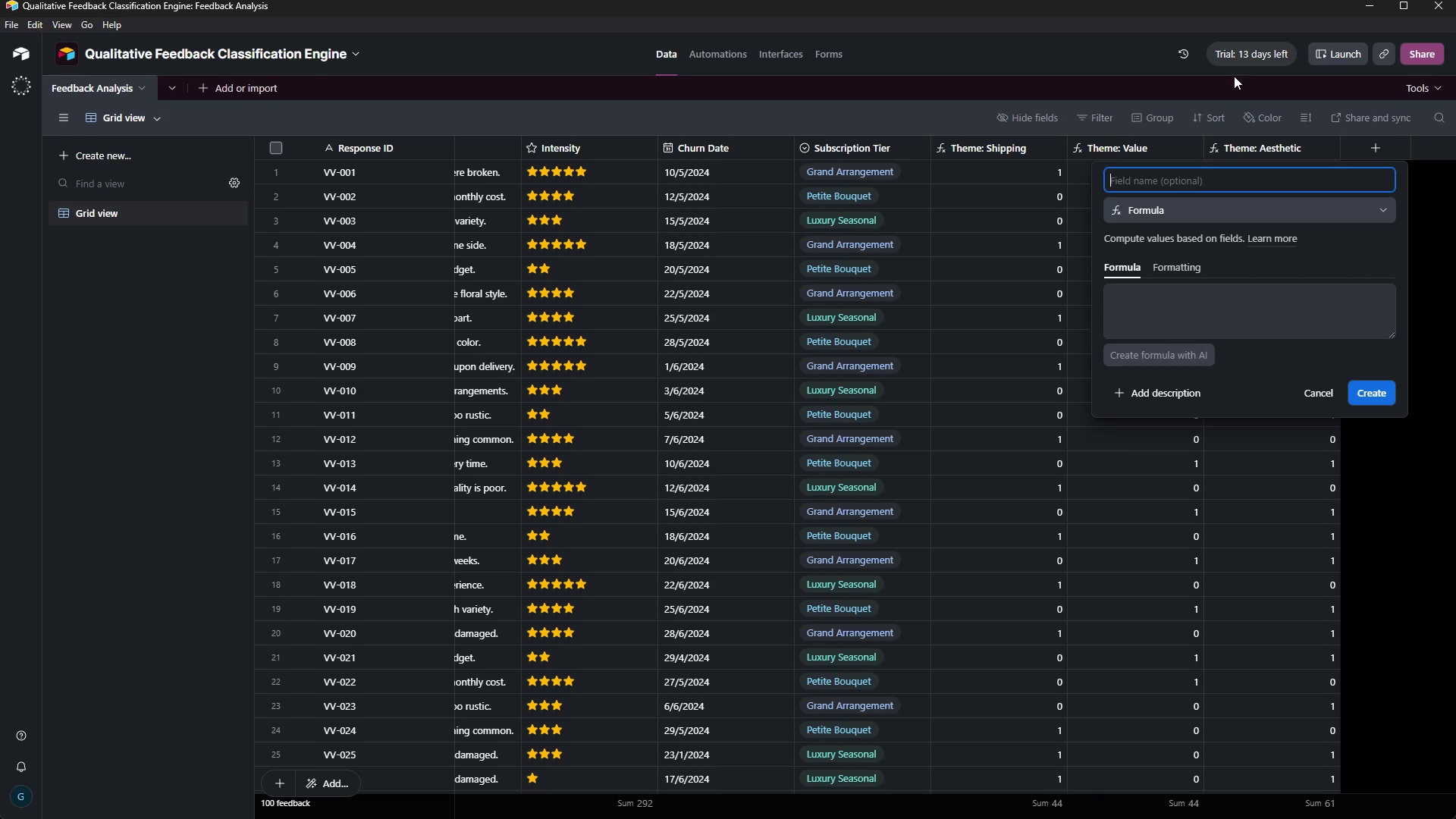 
type(Total Impact Scre)
 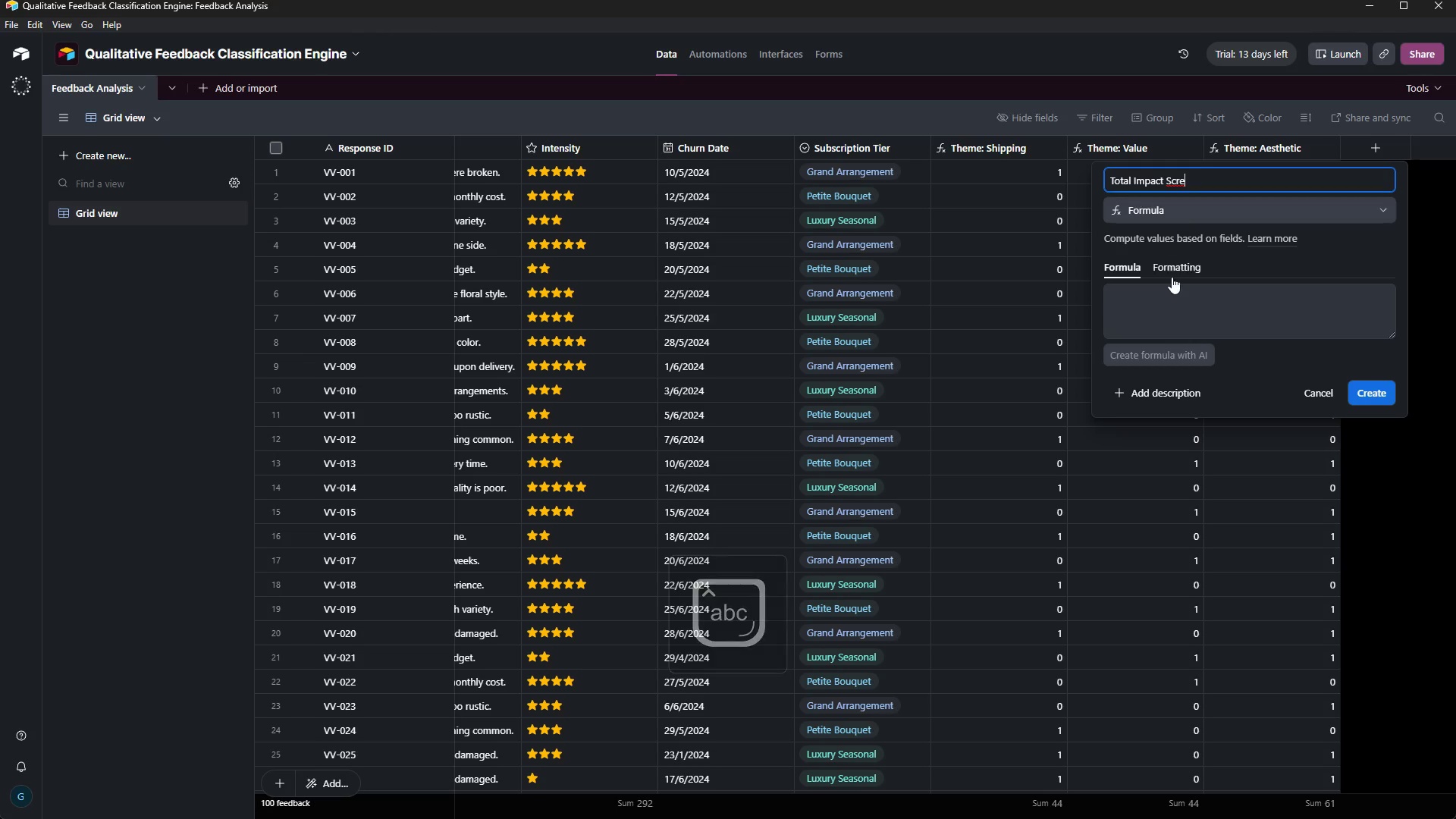 
left_click([1170, 290])
 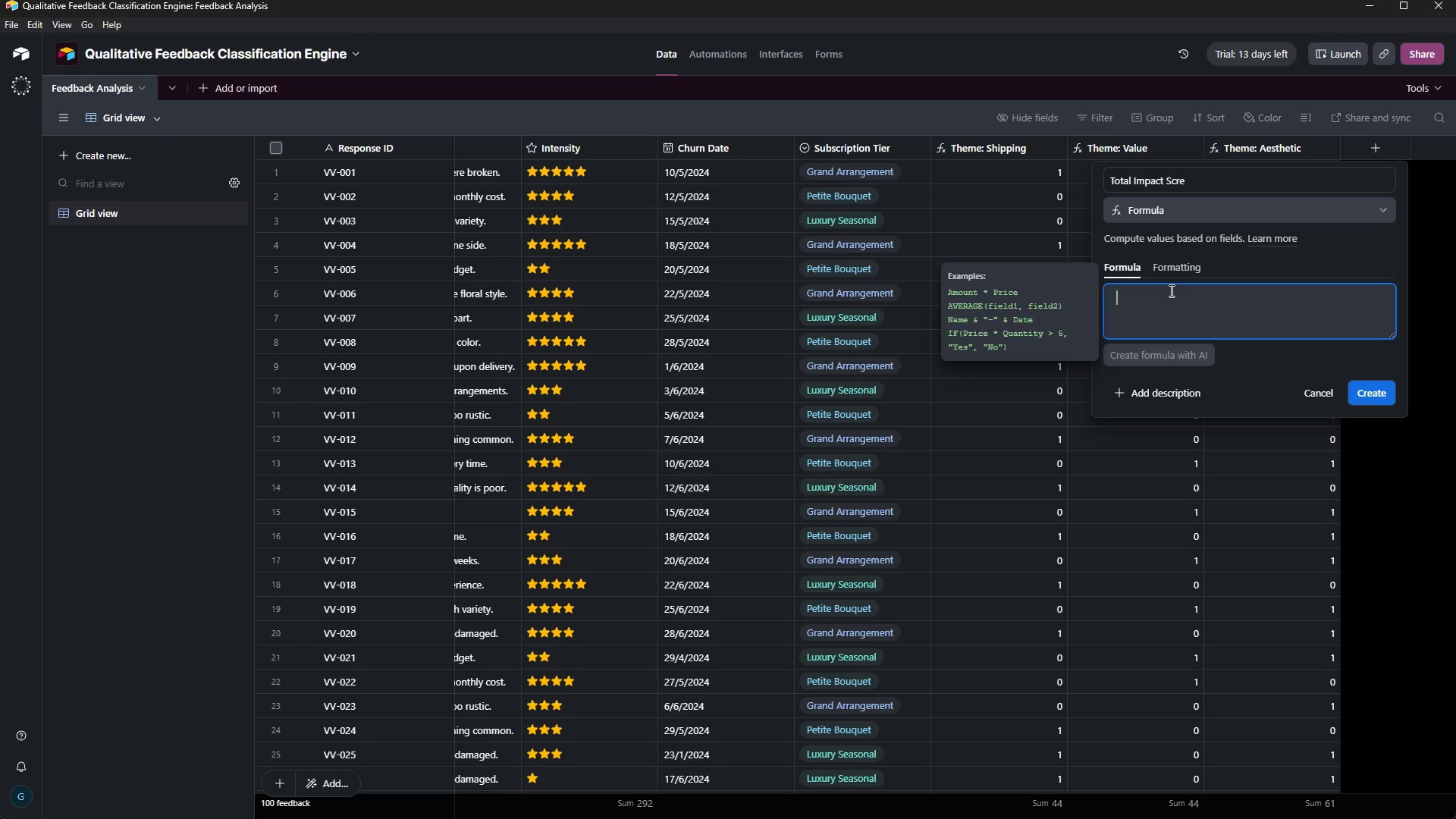 
key(Shift+9)
 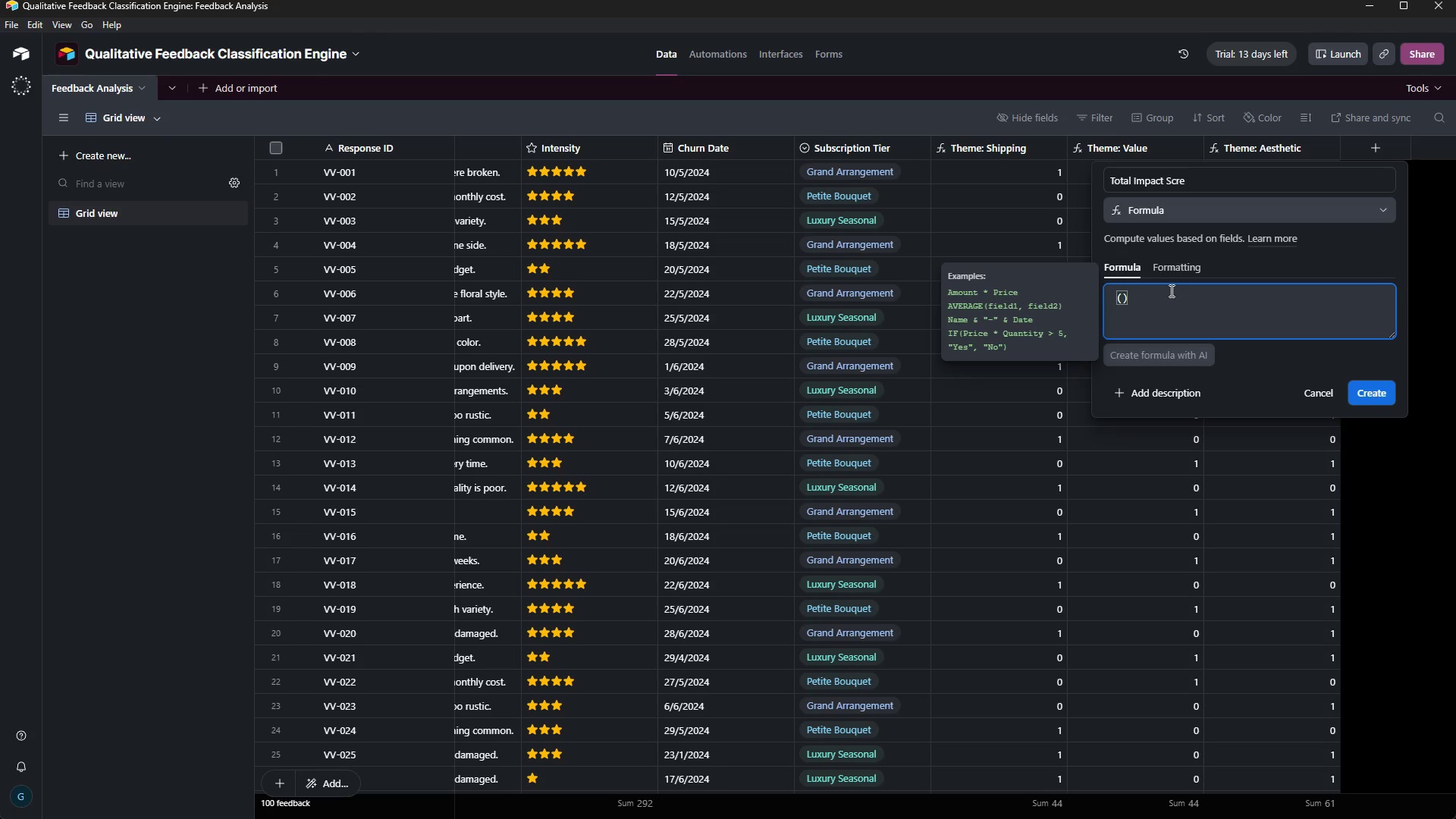 
key(Shift+BracketLeft)
 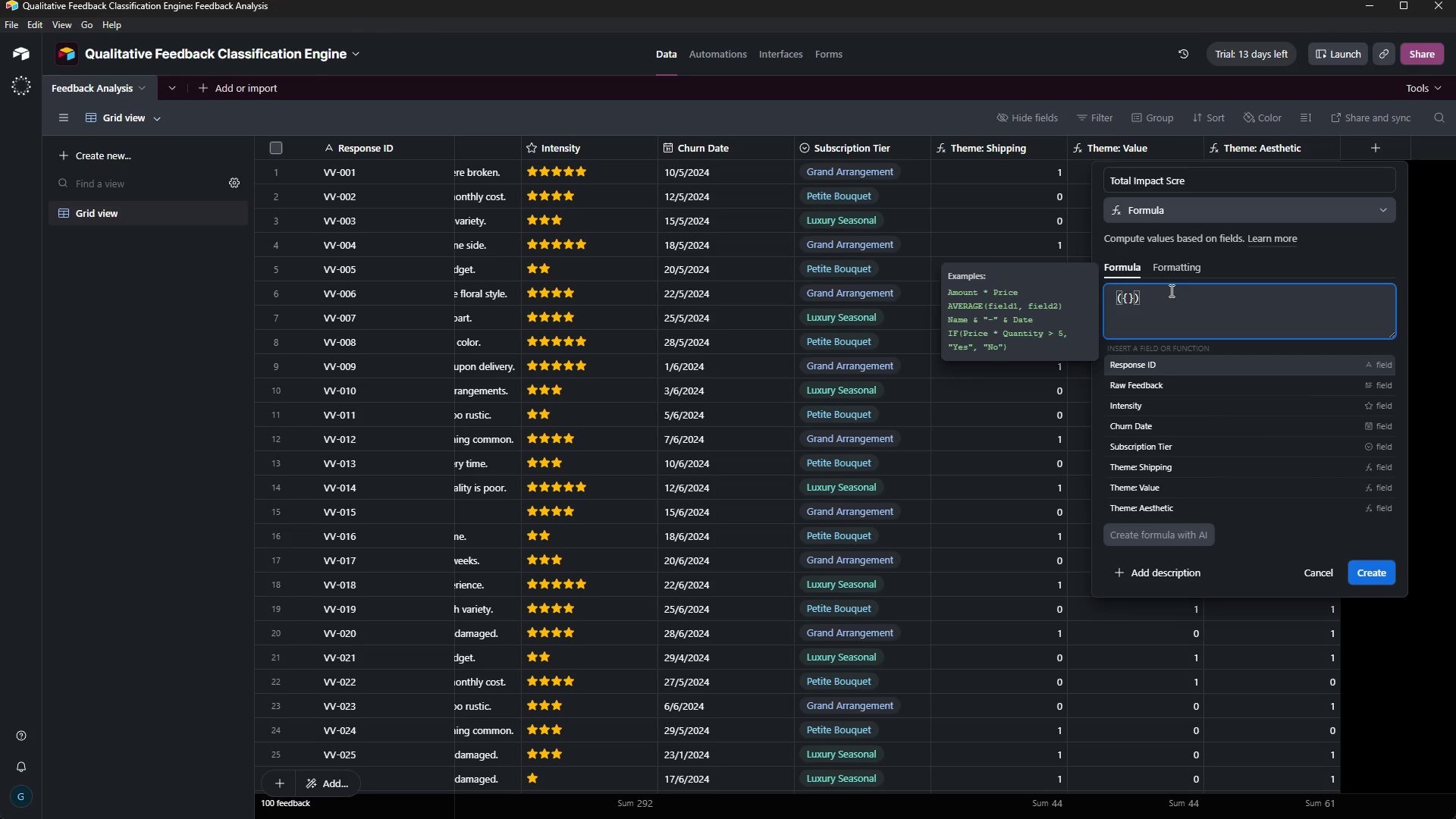 
type(Theme:Shiing)
 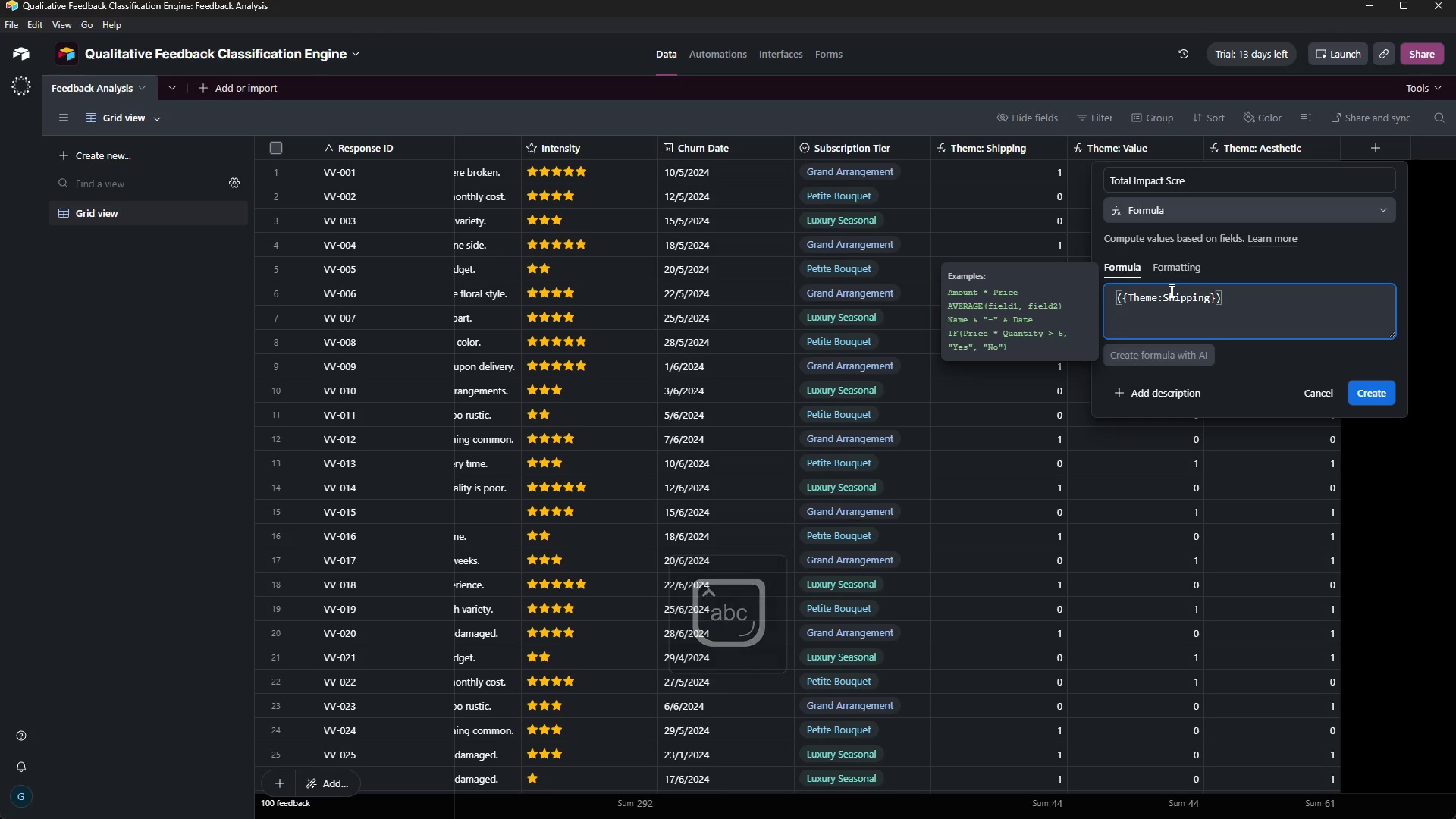 
 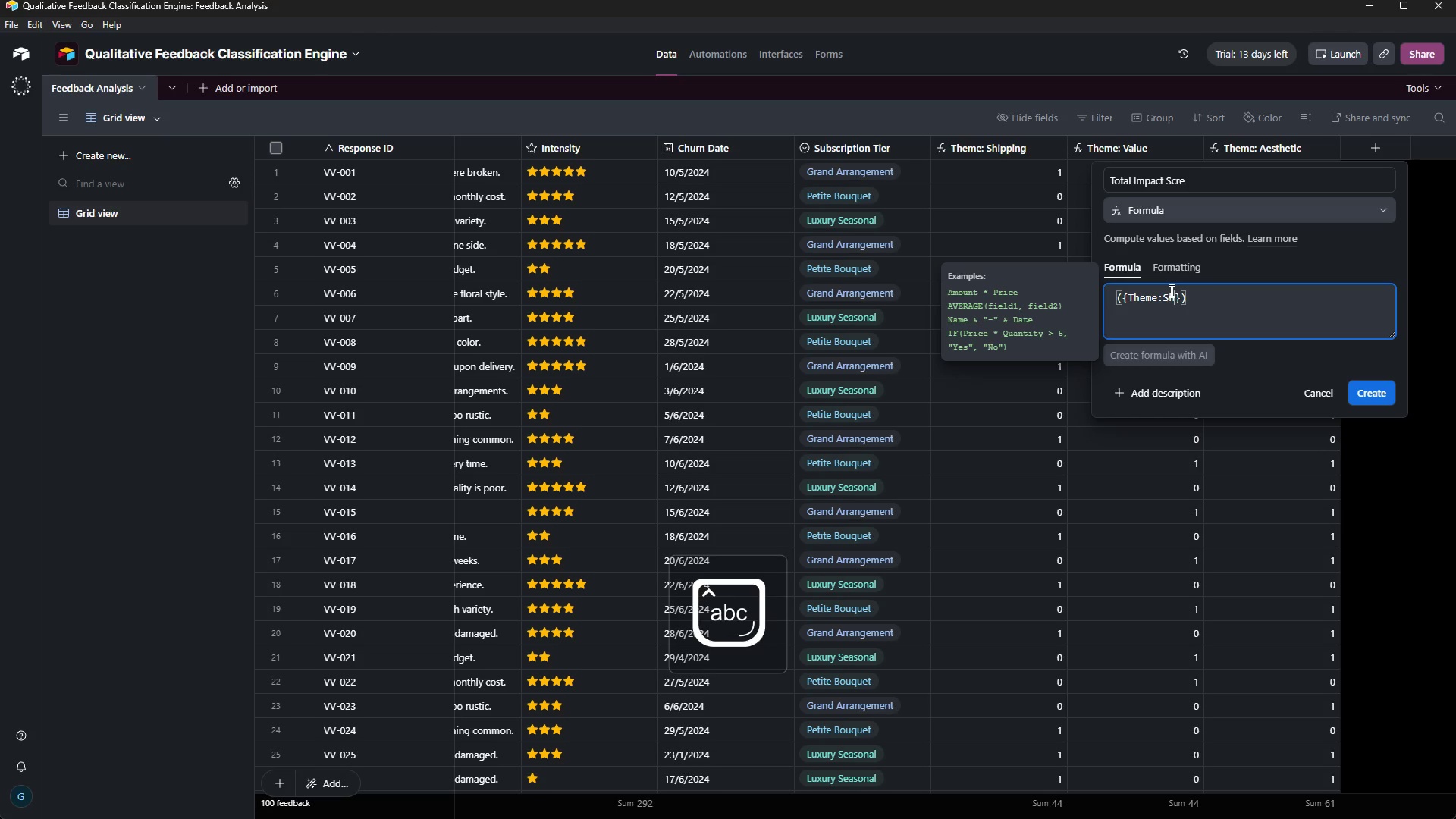 
hold_key(key=P, duration=0.33)
 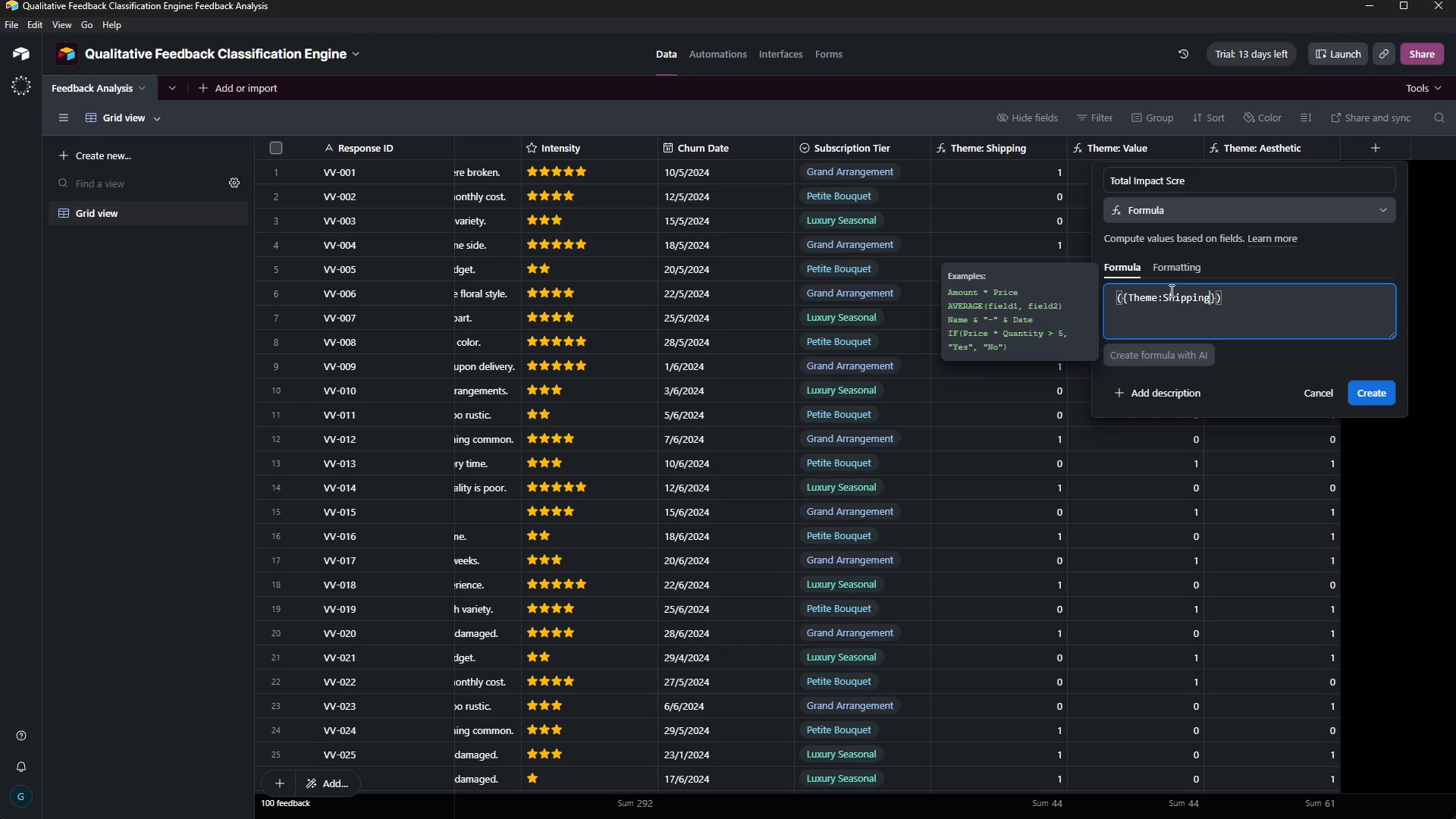 
key(ArrowRight)
 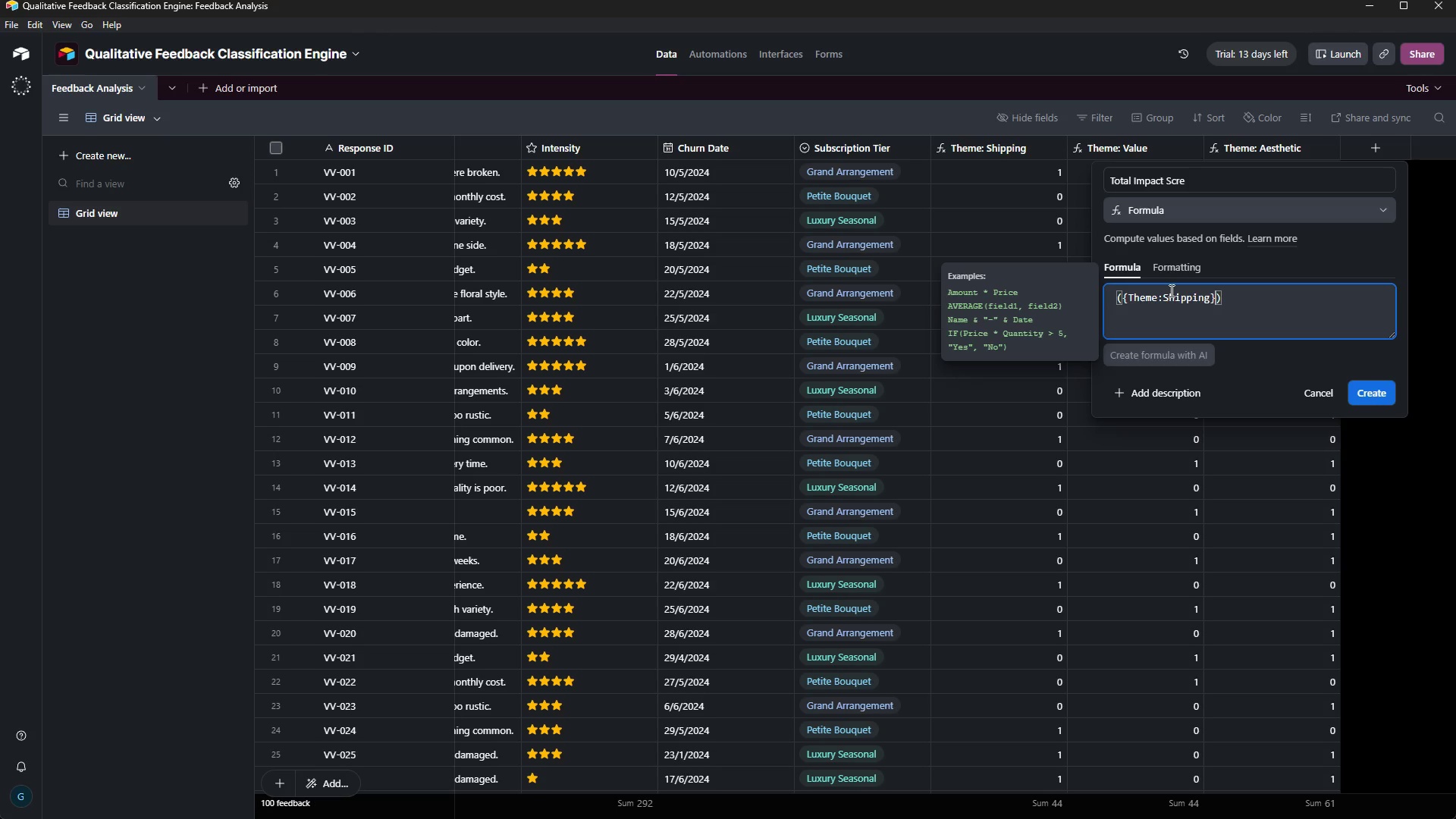 
key(NumpadAdd)
 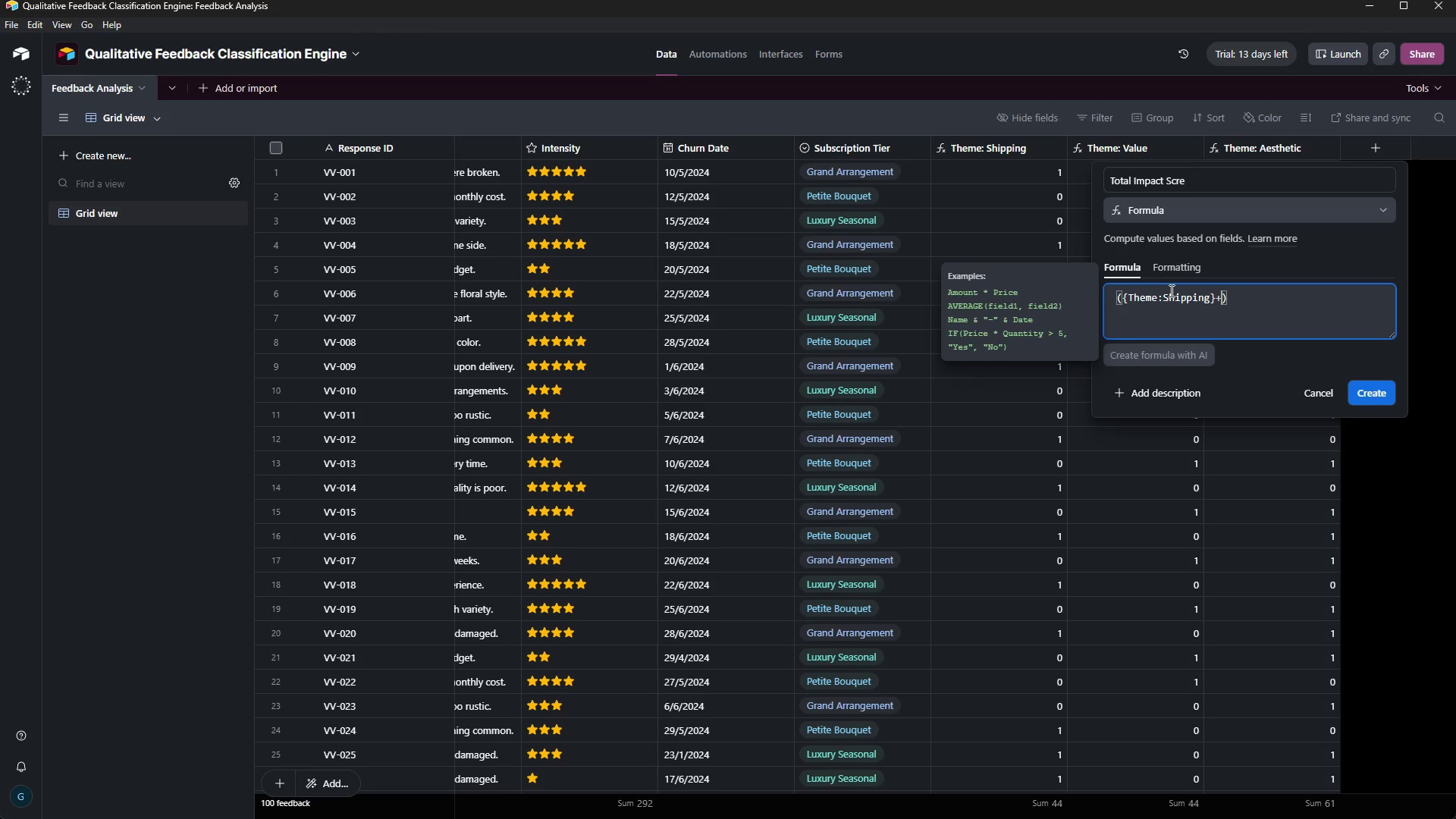 
type({Theme)
 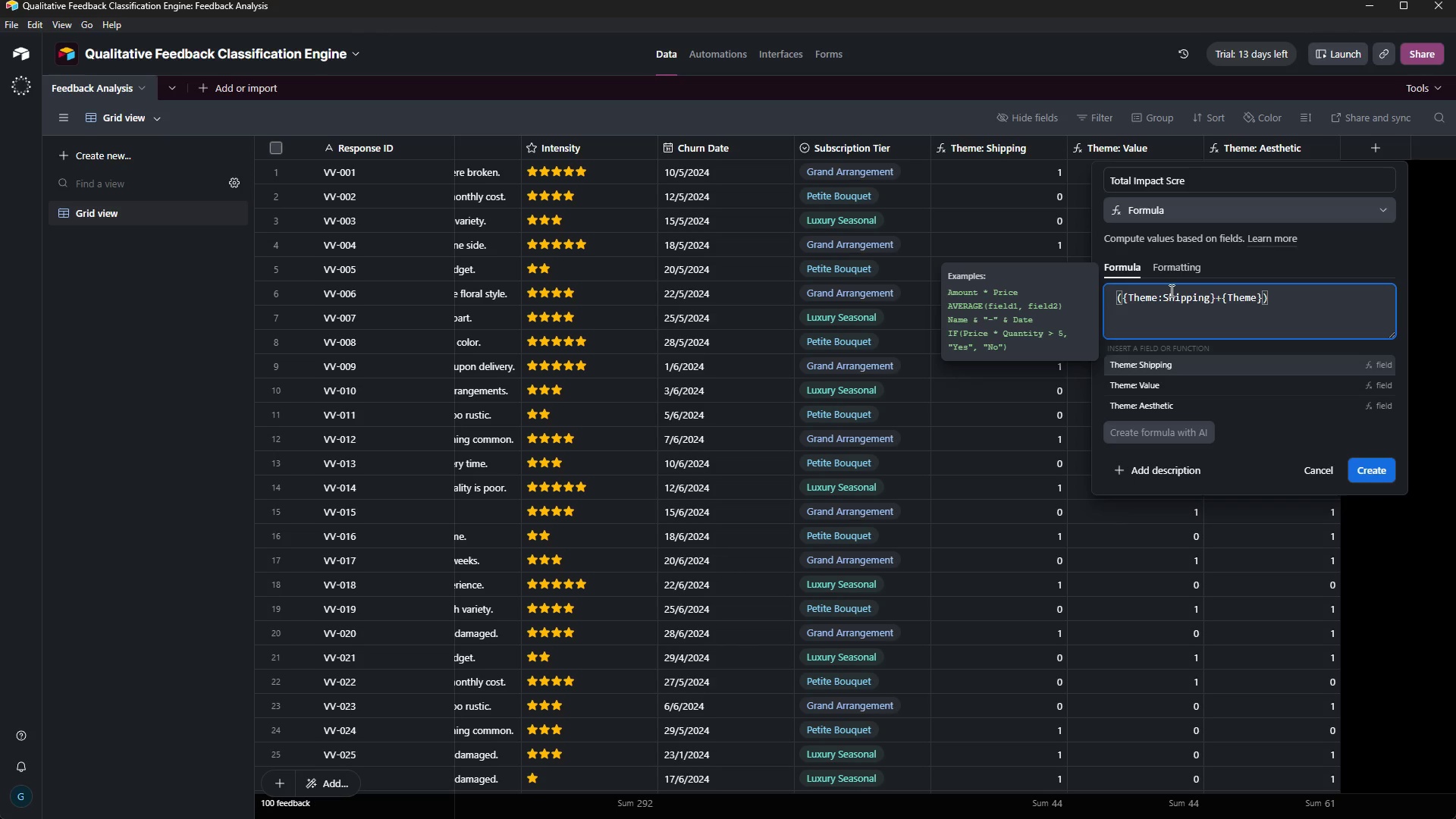 
wait(12.64)
 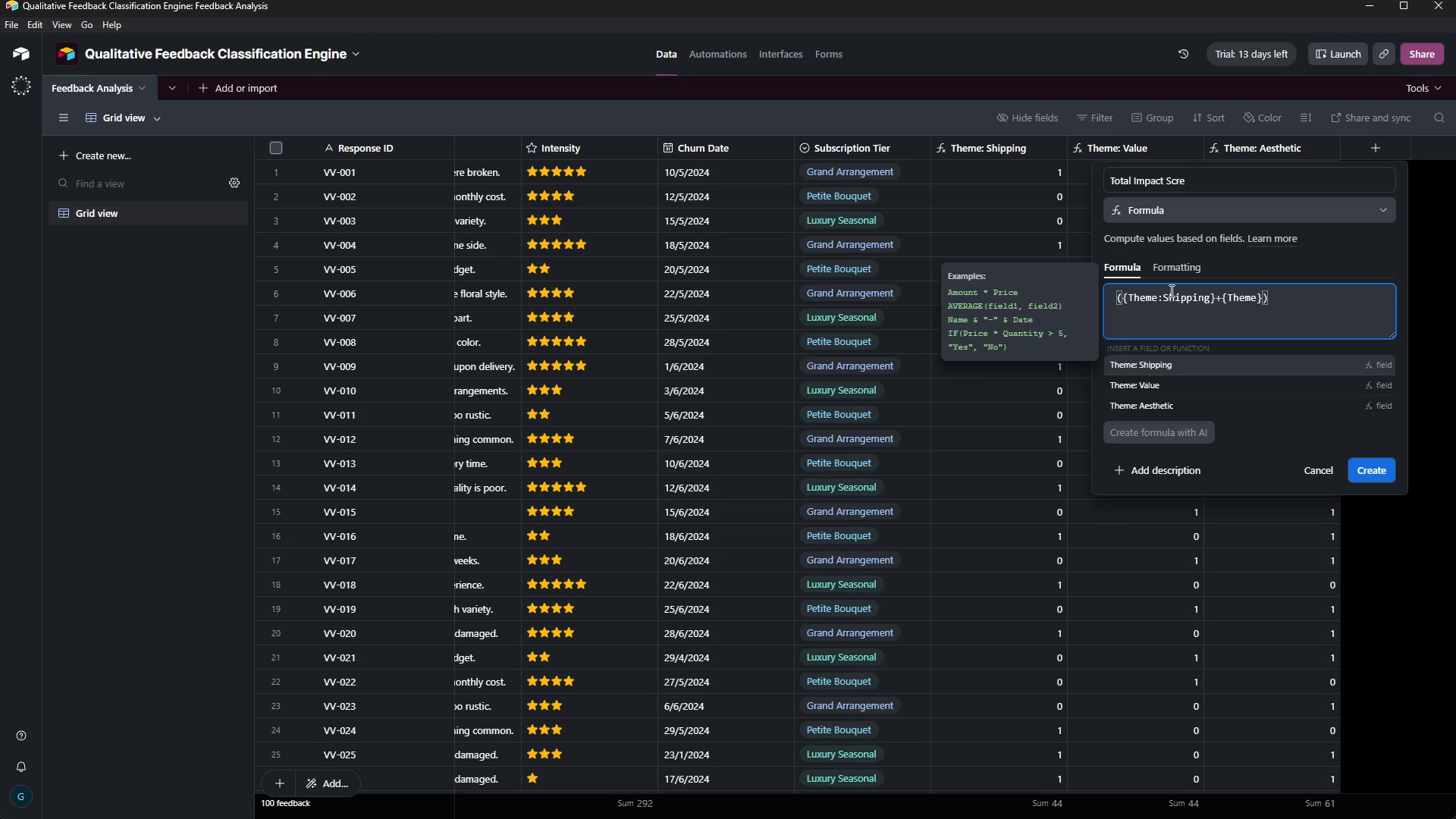 
key(Shift+Semicolon)
 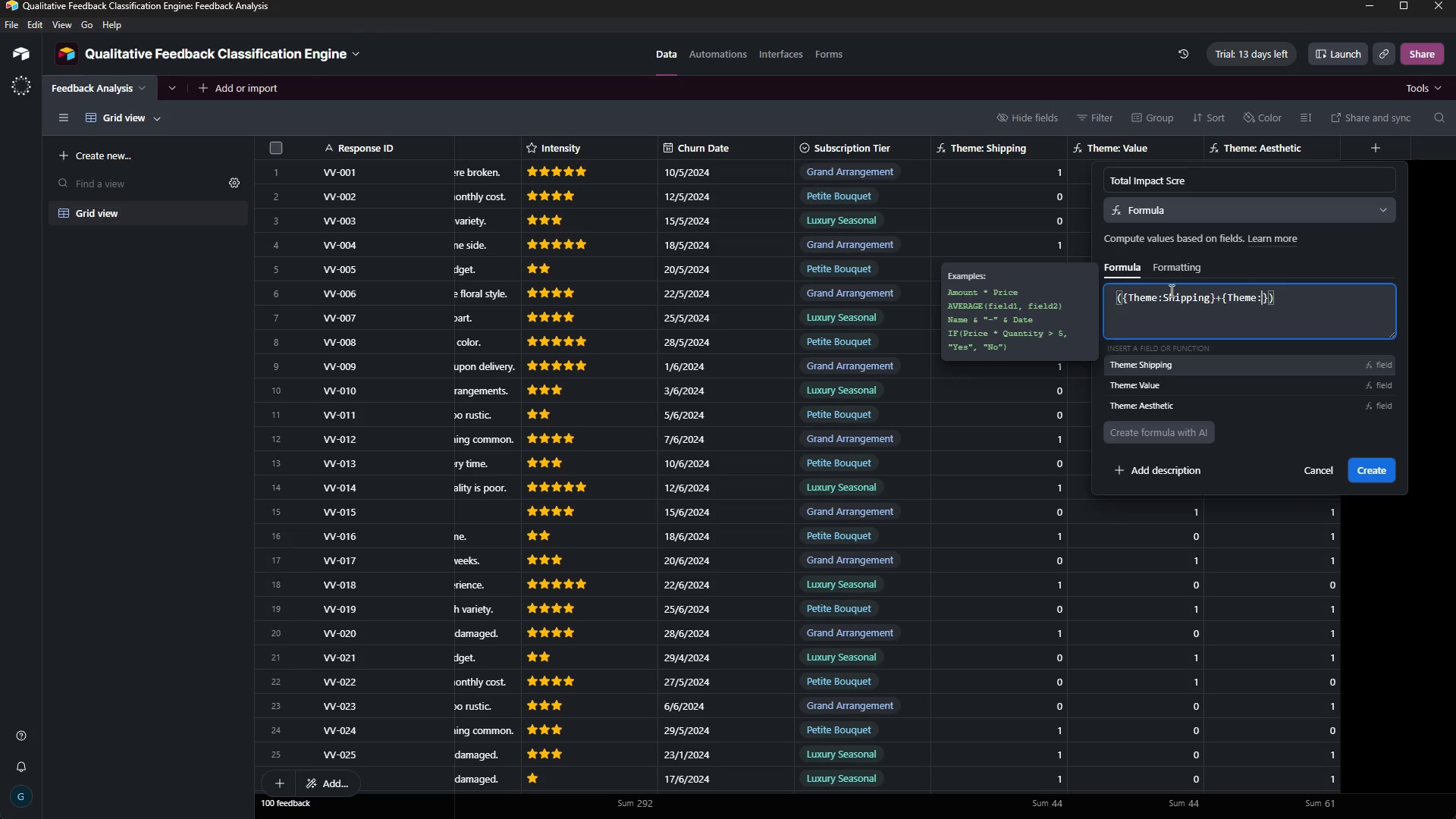 
wait(5.55)
 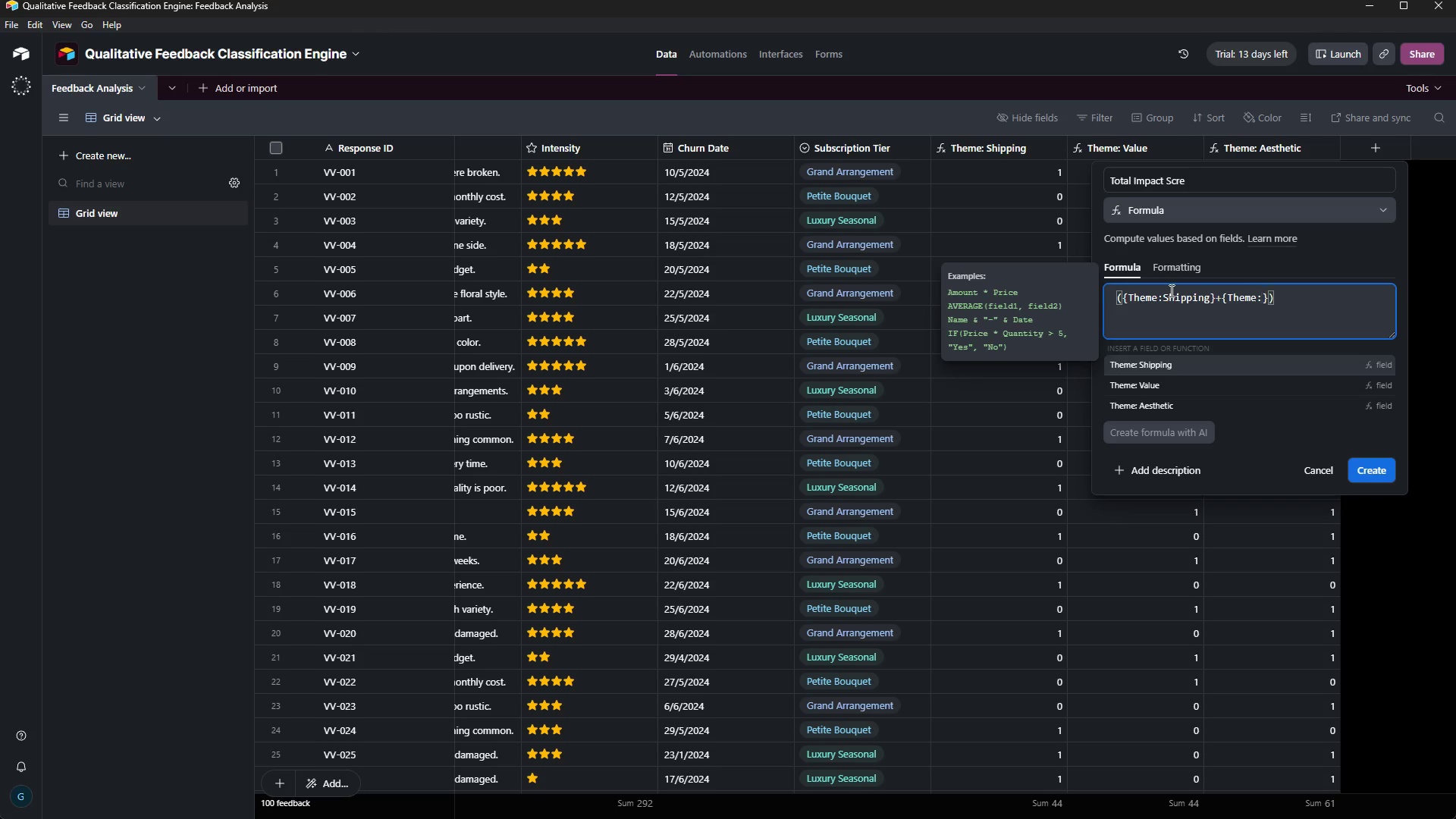 
type( VALUE)
 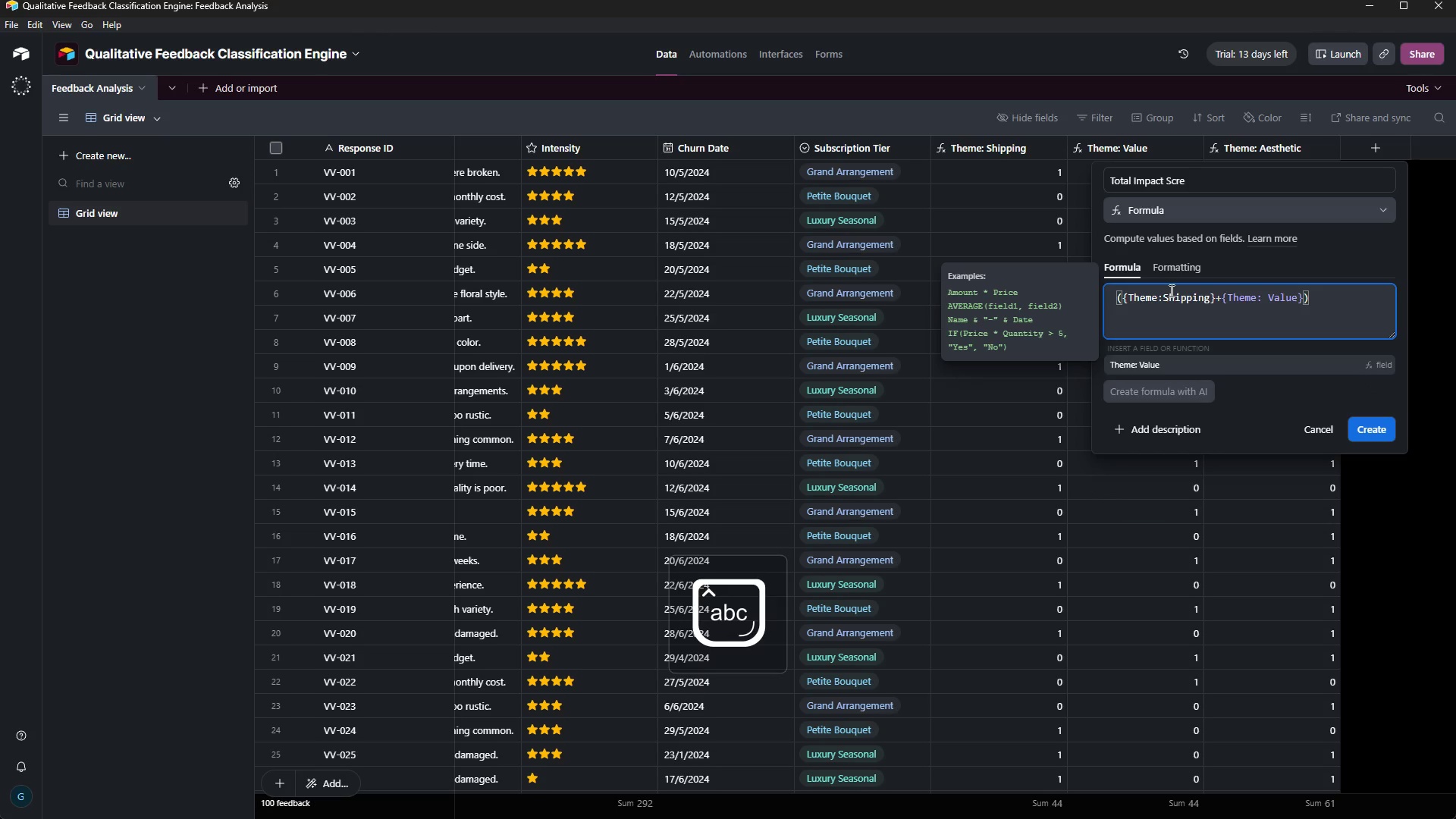 
hold_key(key=CapsLock, duration=17.2)
 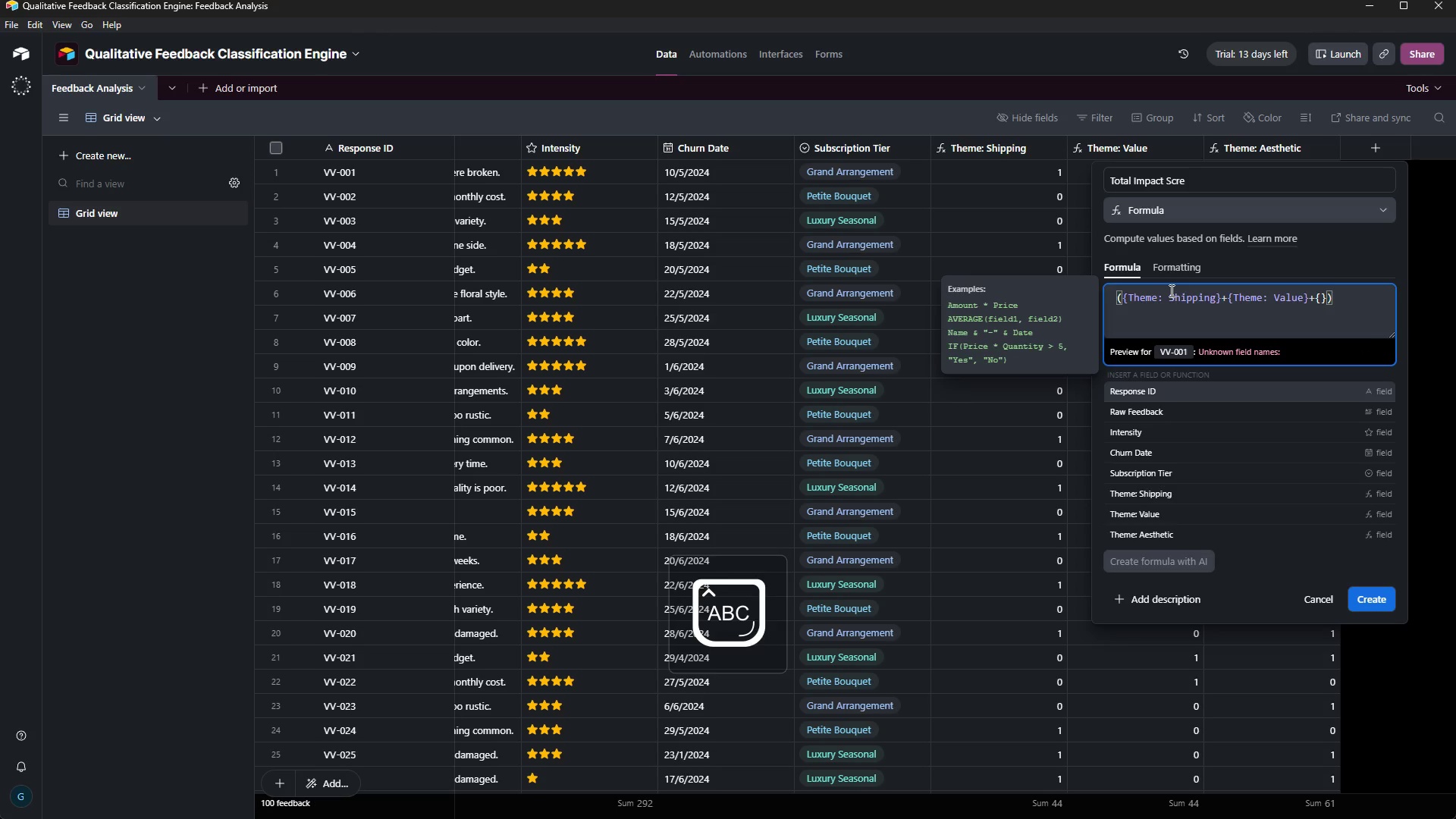 
key(ArrowLeft)
 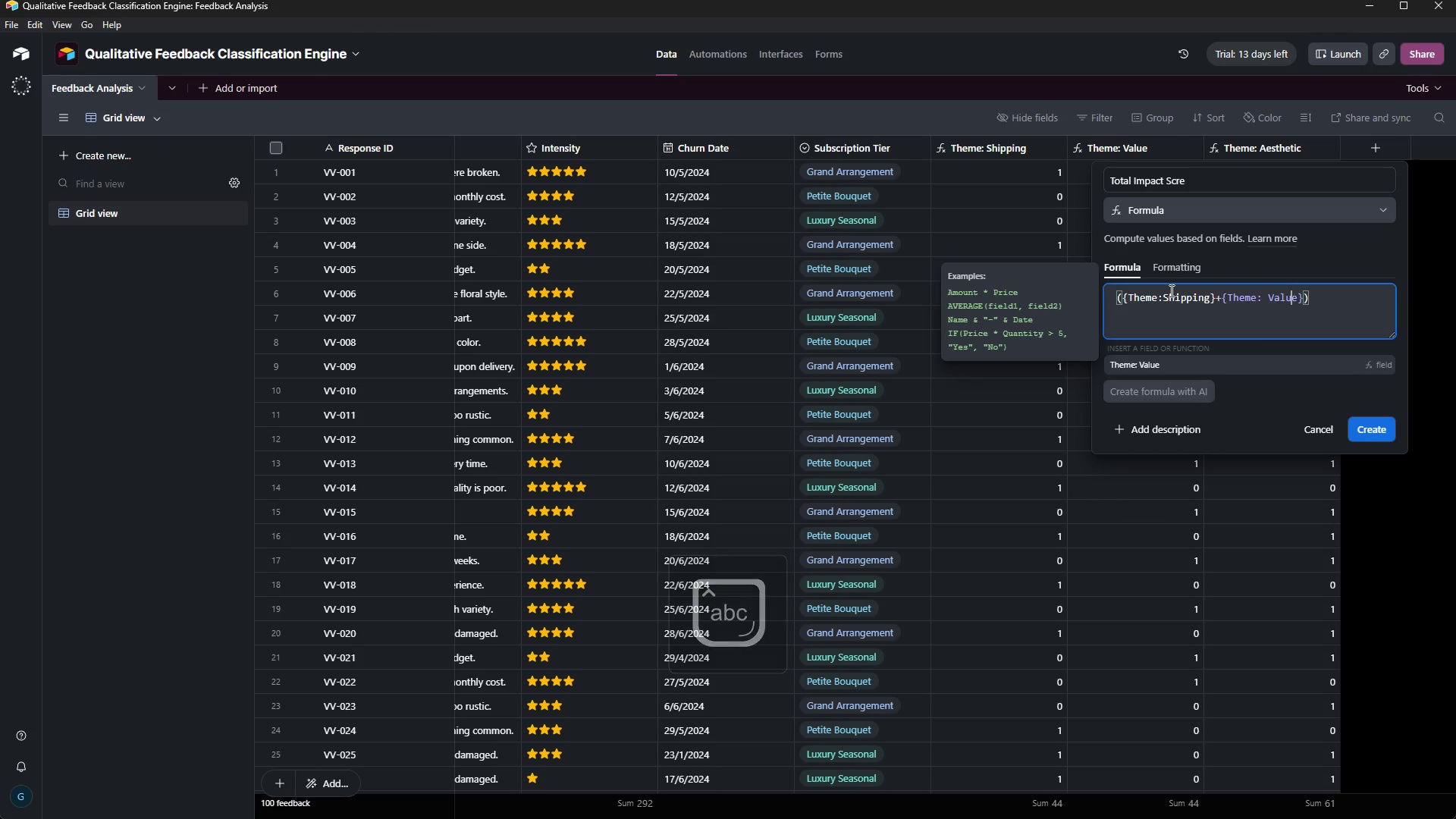 
key(ArrowLeft)
 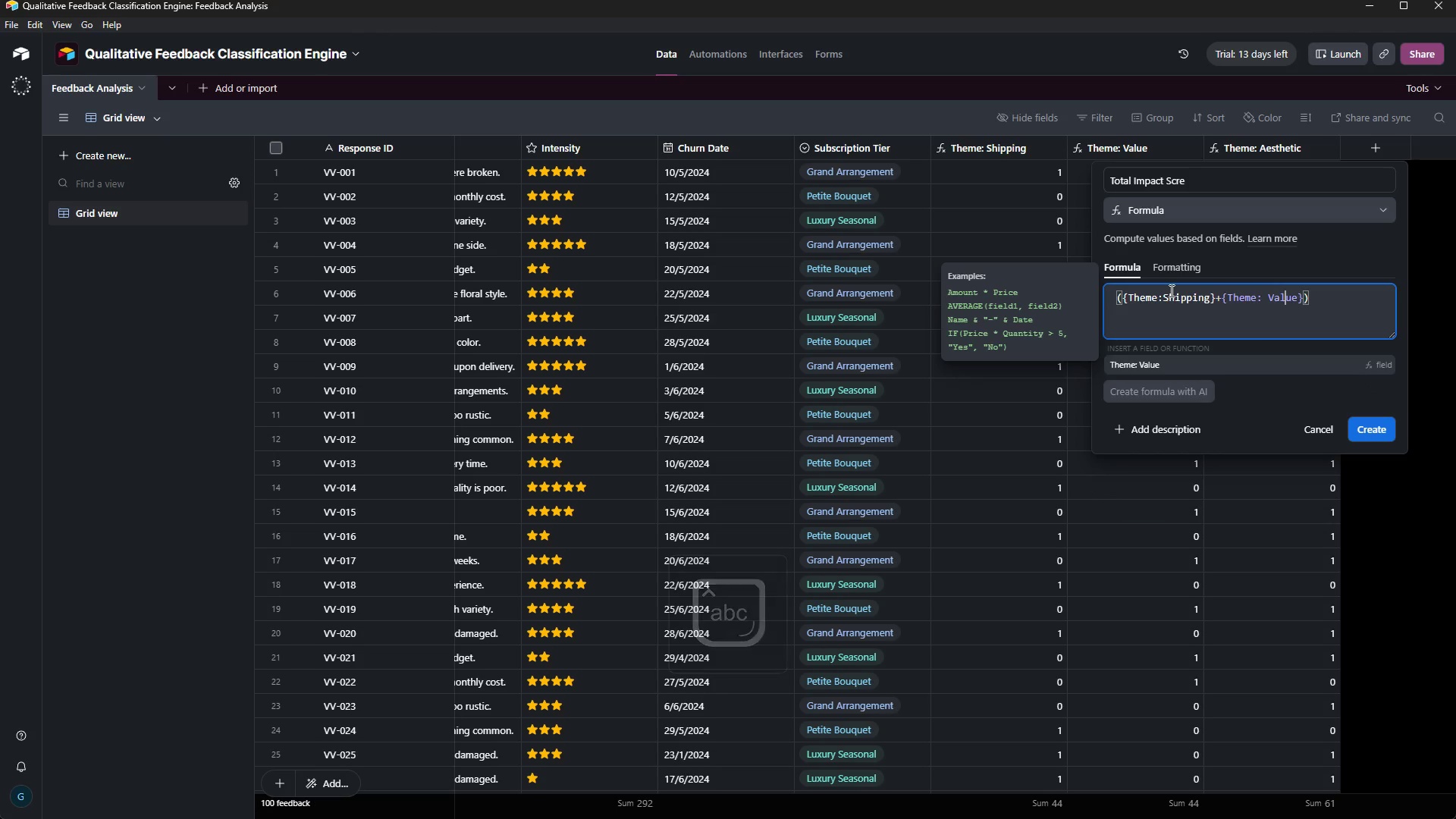 
key(ArrowLeft)
 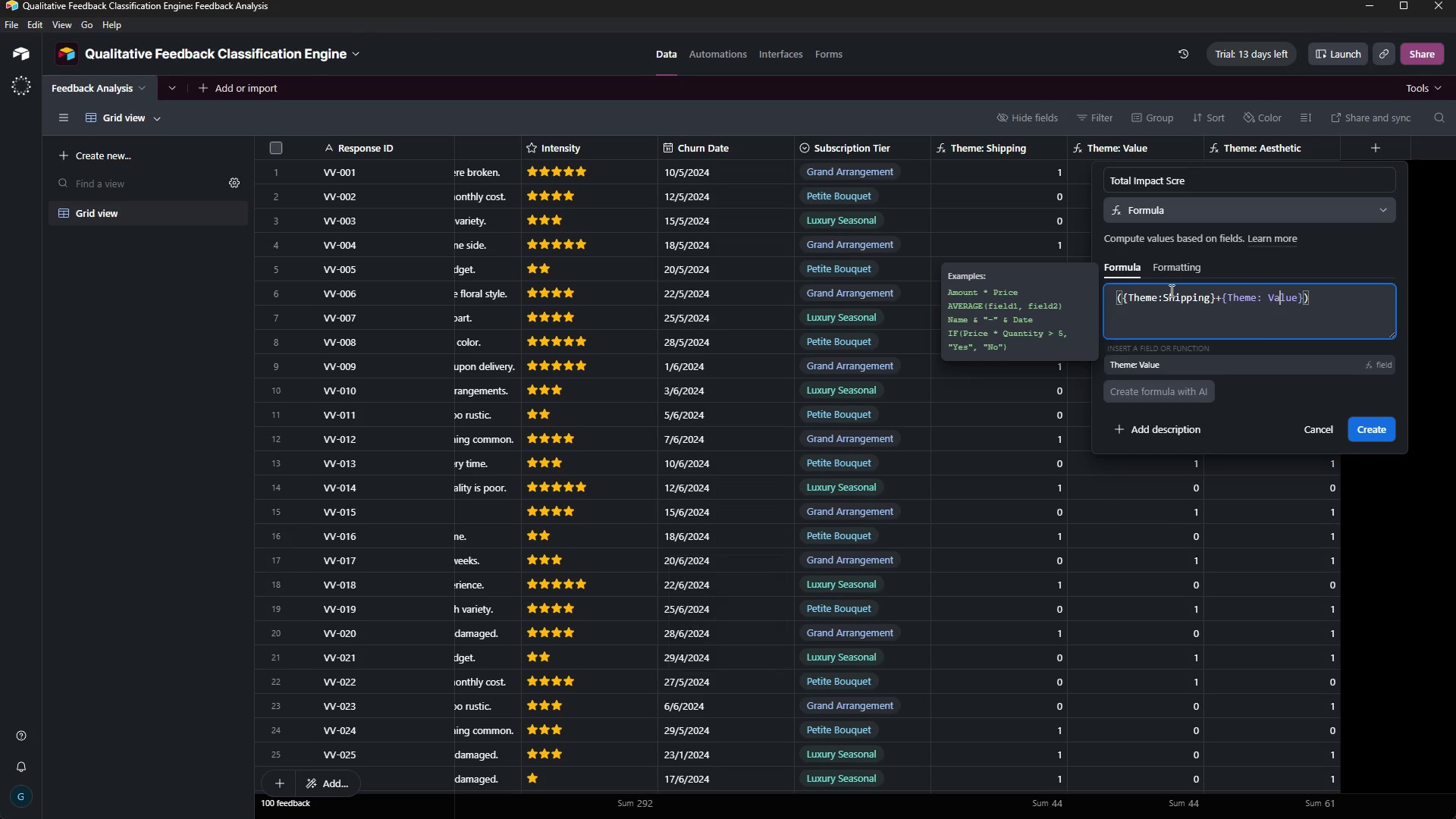 
key(ArrowLeft)
 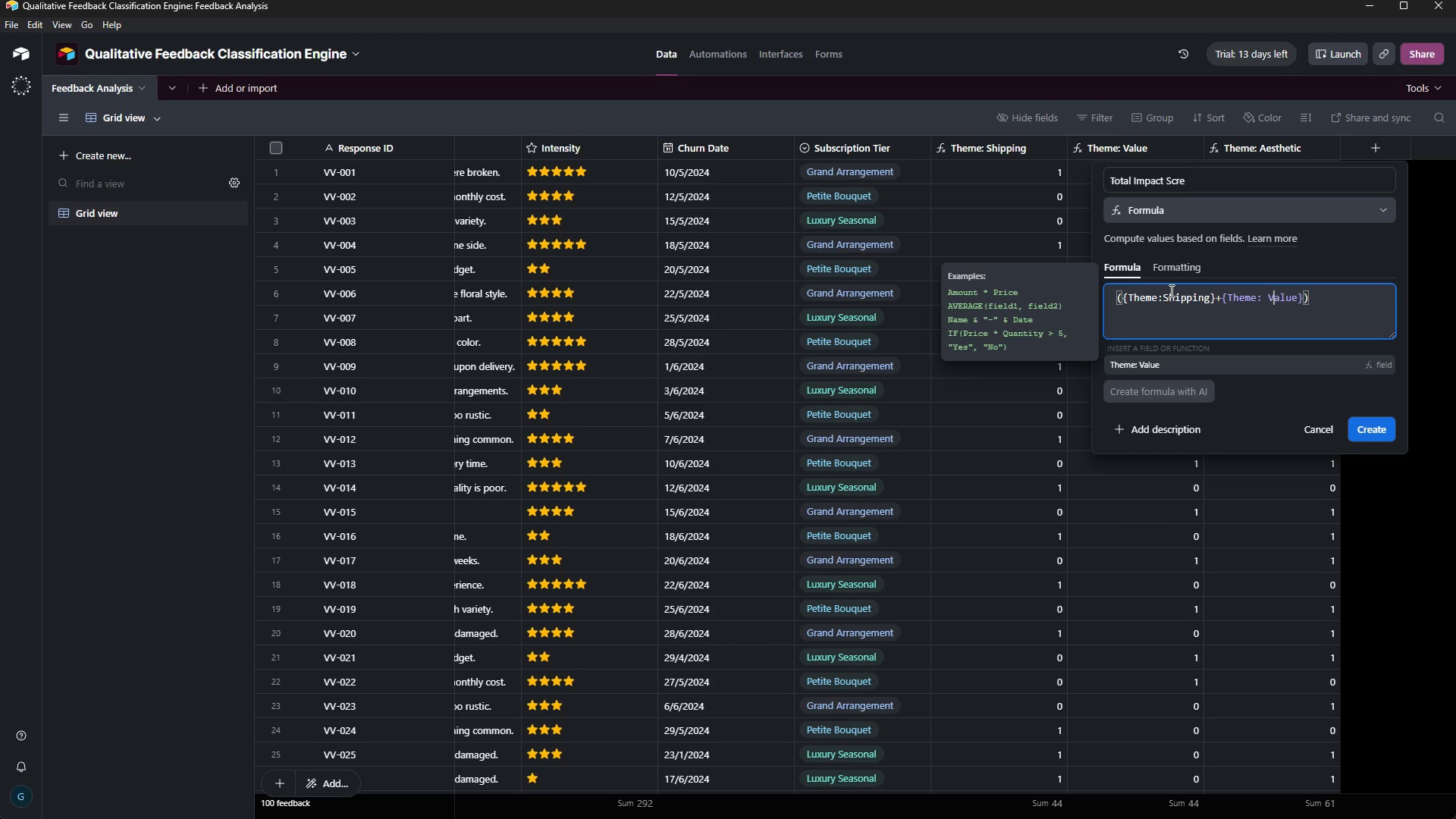 
key(ArrowLeft)
 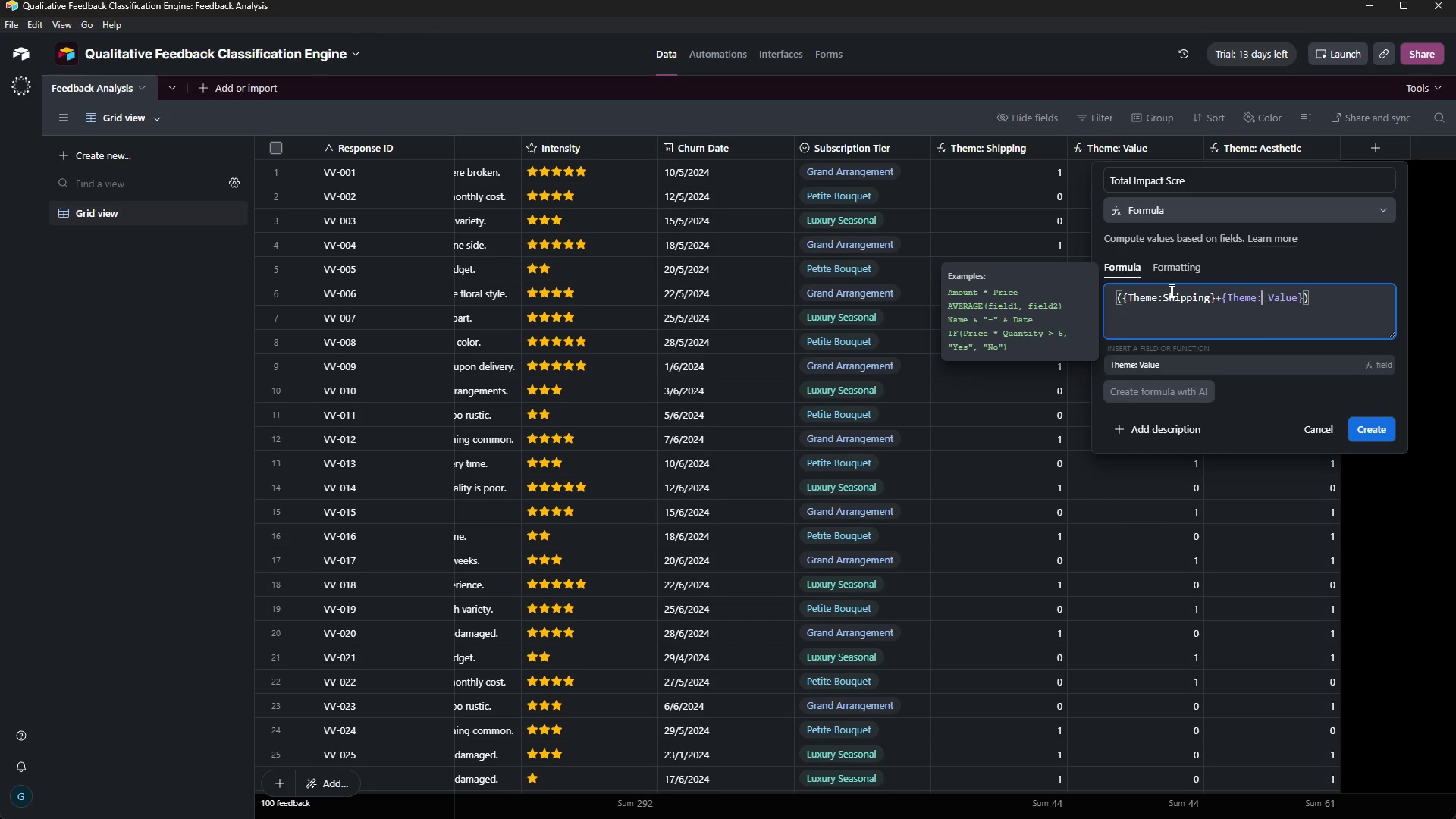 
key(ArrowLeft)
 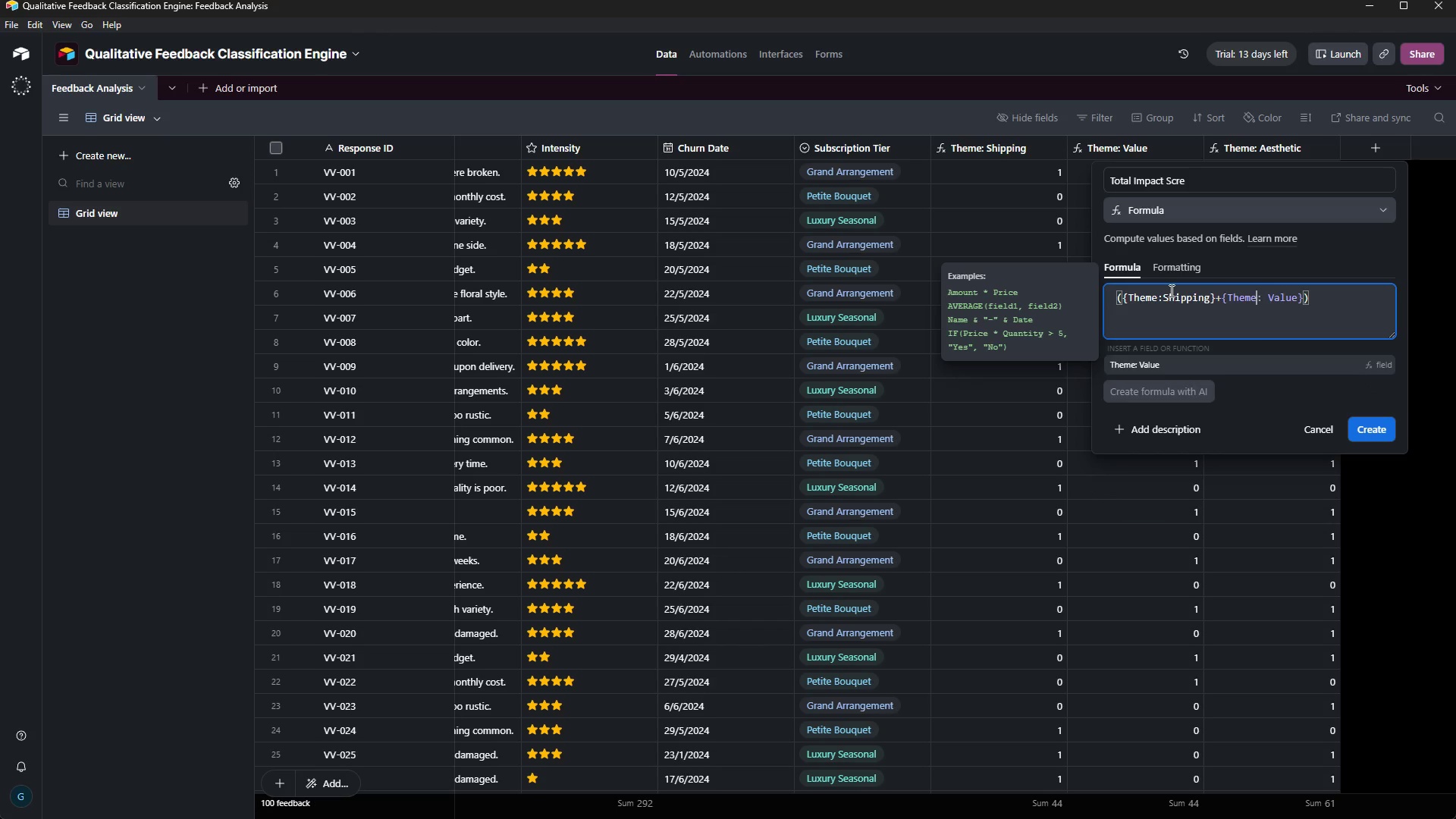 
key(ArrowLeft)
 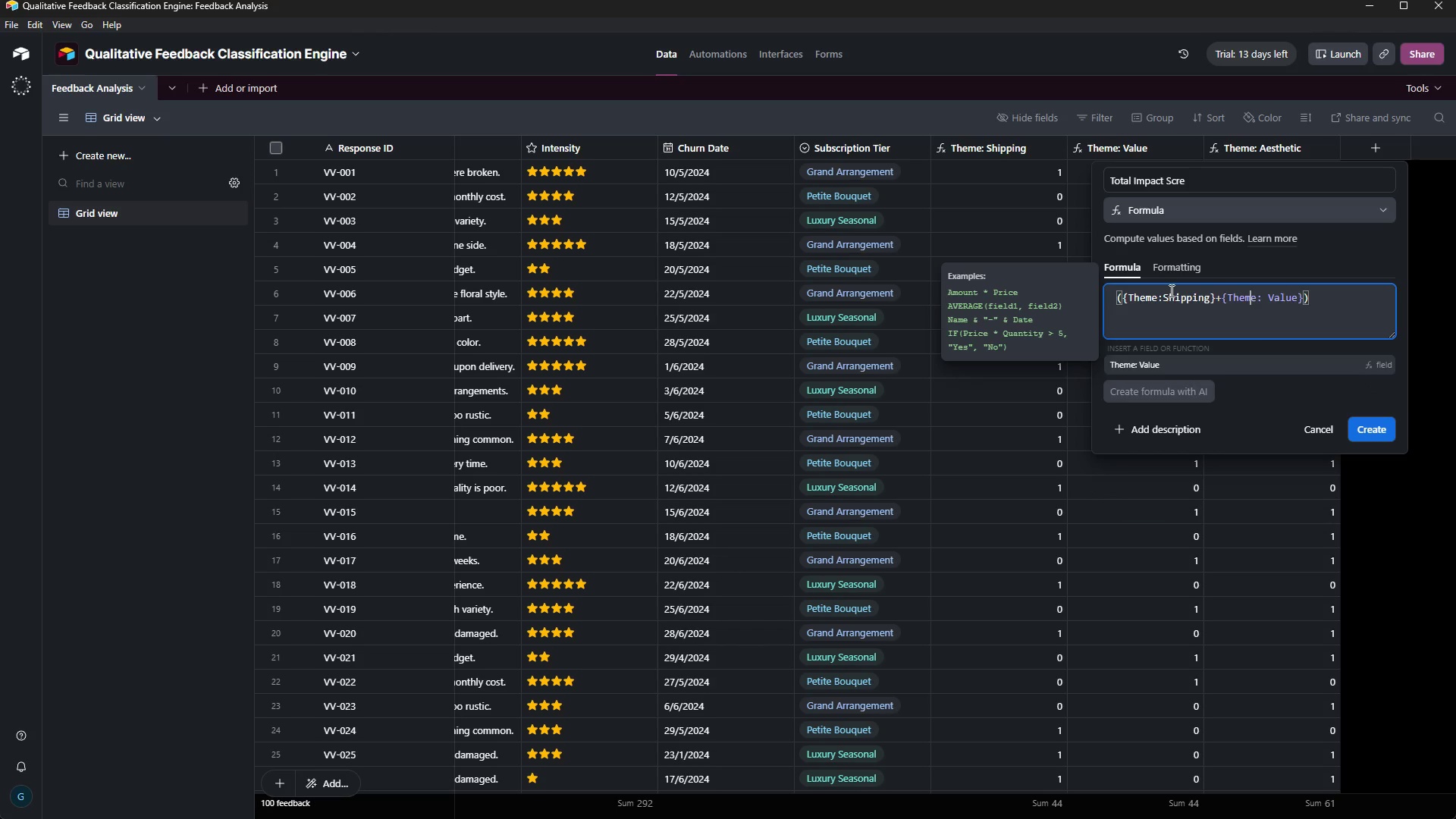 
key(ArrowLeft)
 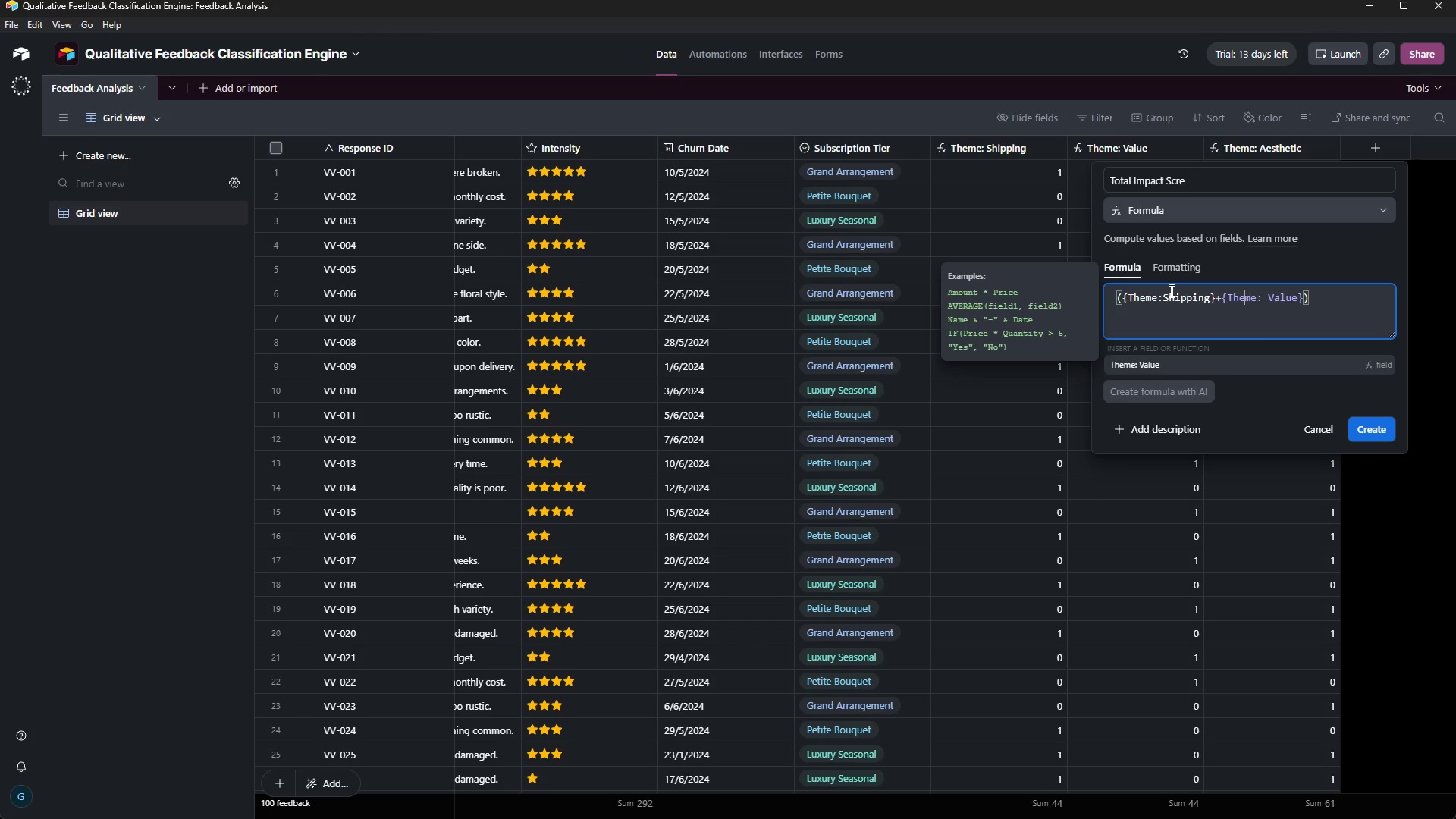 
key(ArrowLeft)
 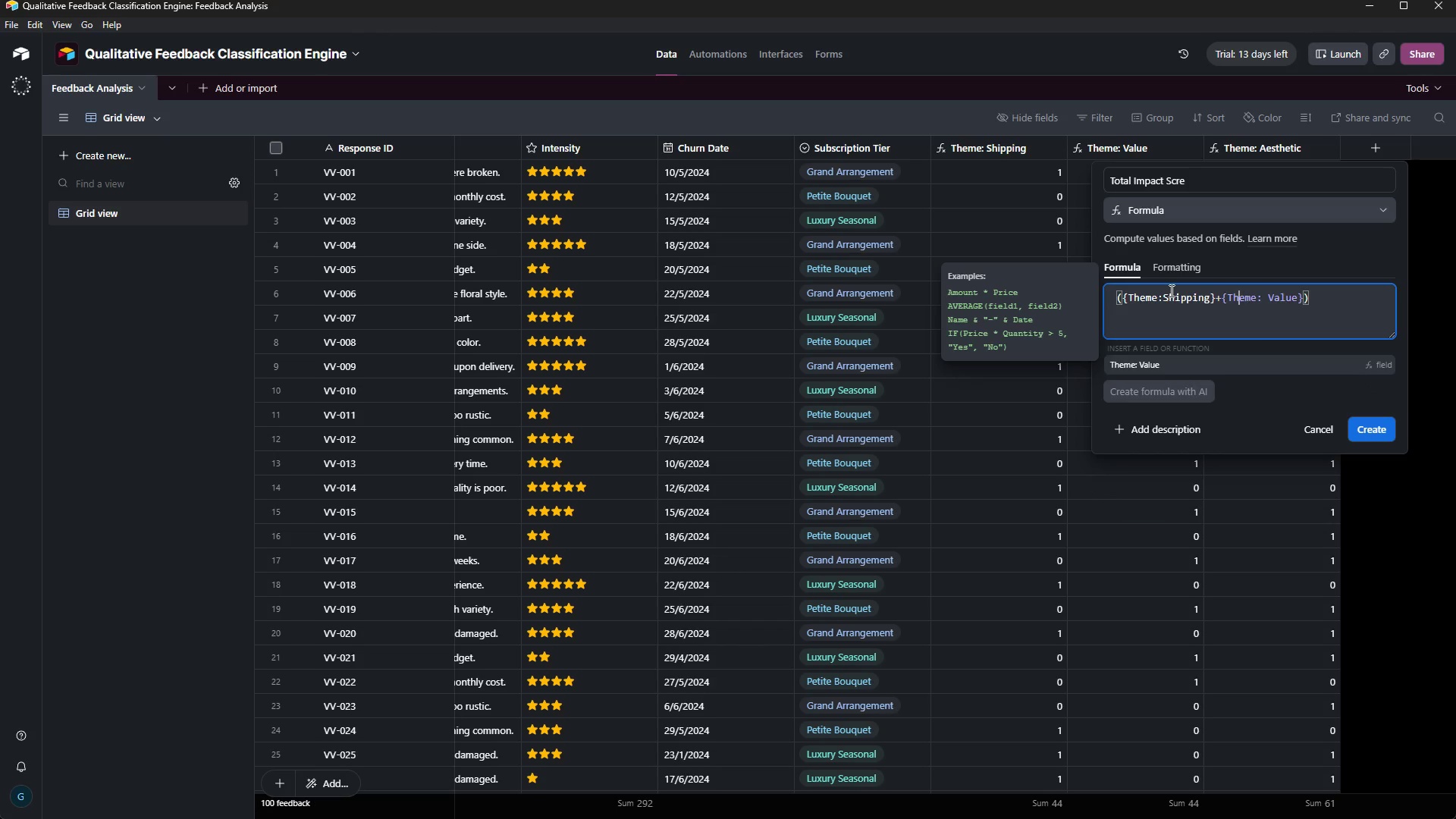 
key(ArrowLeft)
 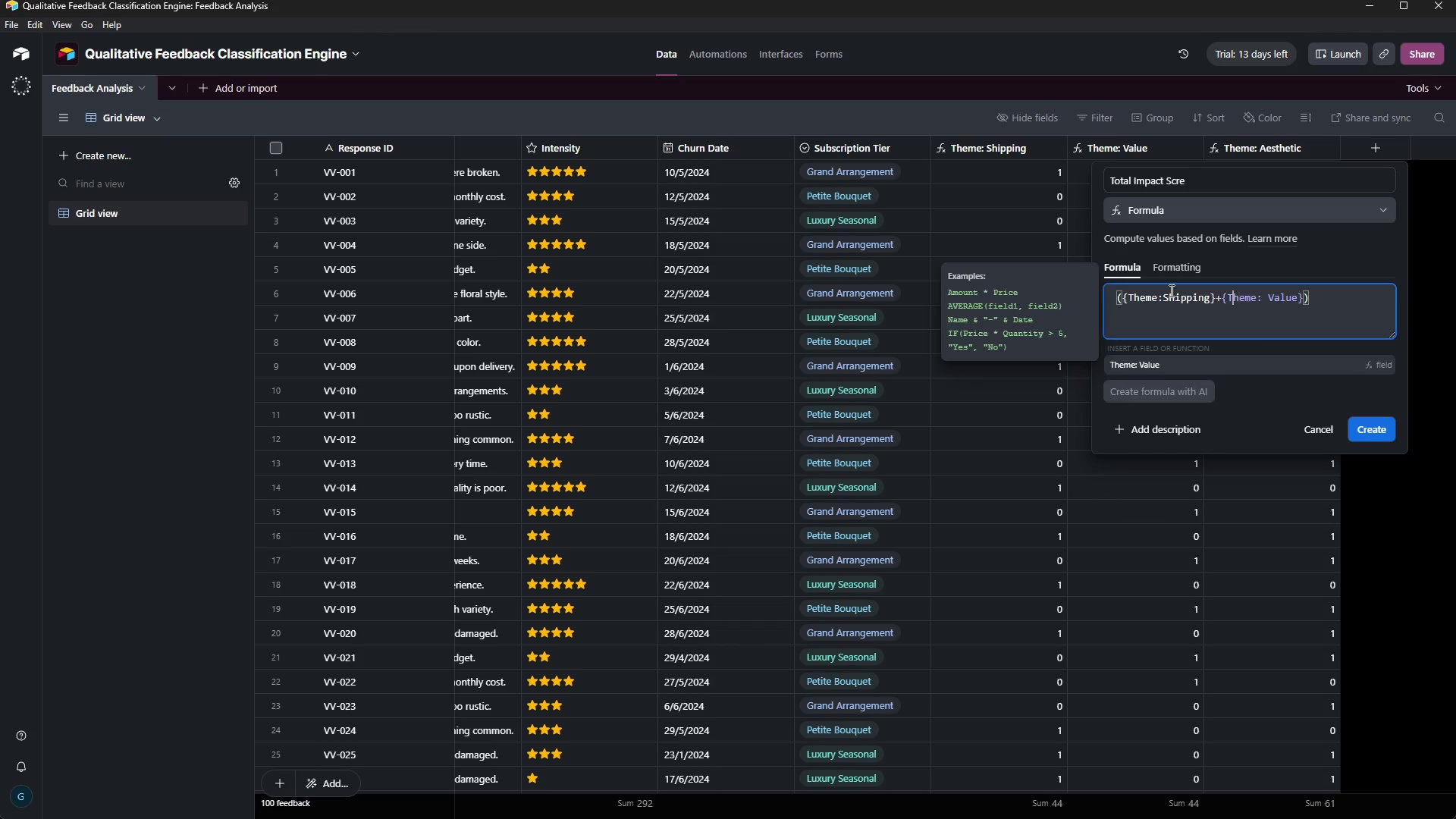 
key(ArrowLeft)
 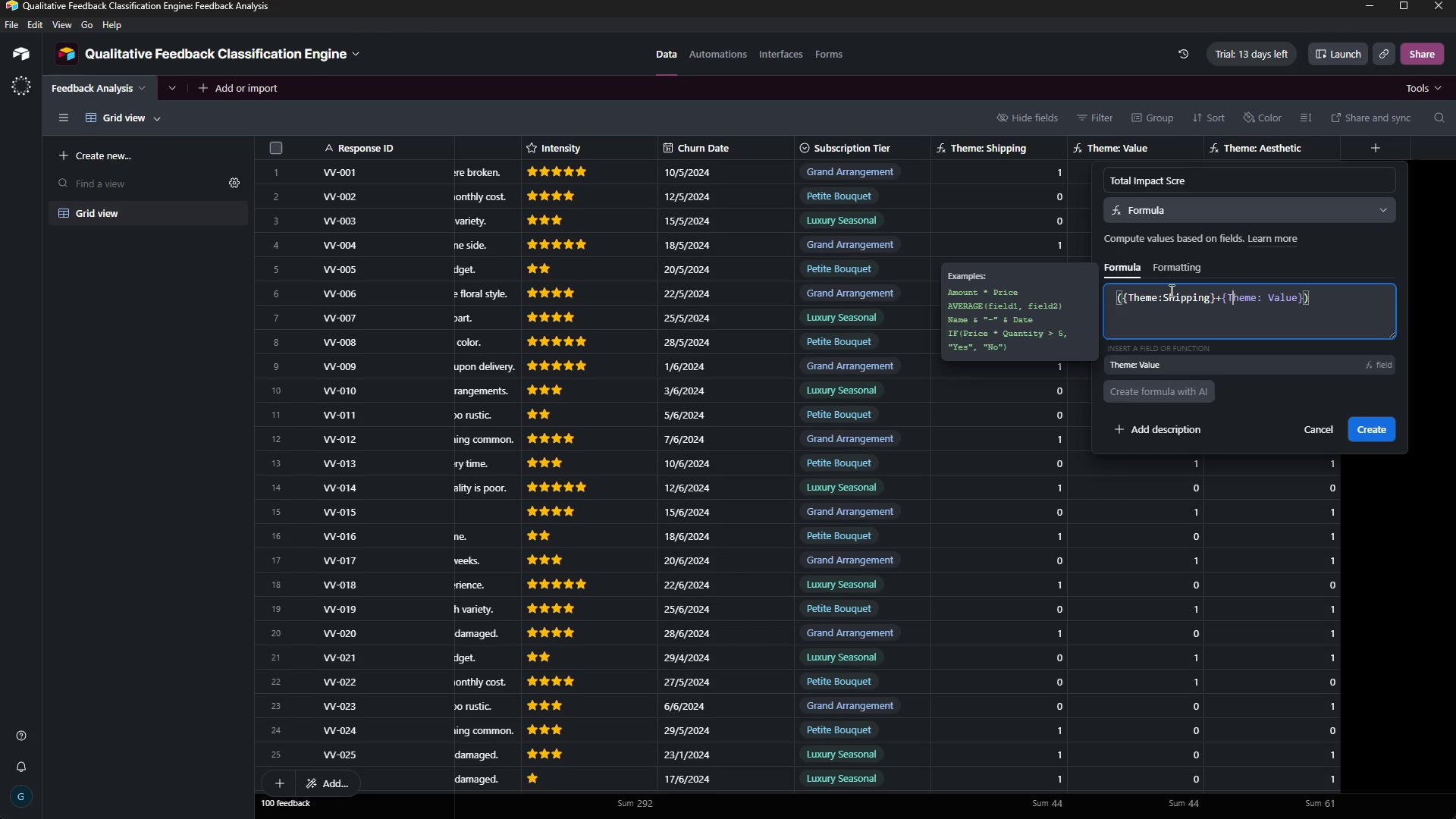 
key(ArrowLeft)
 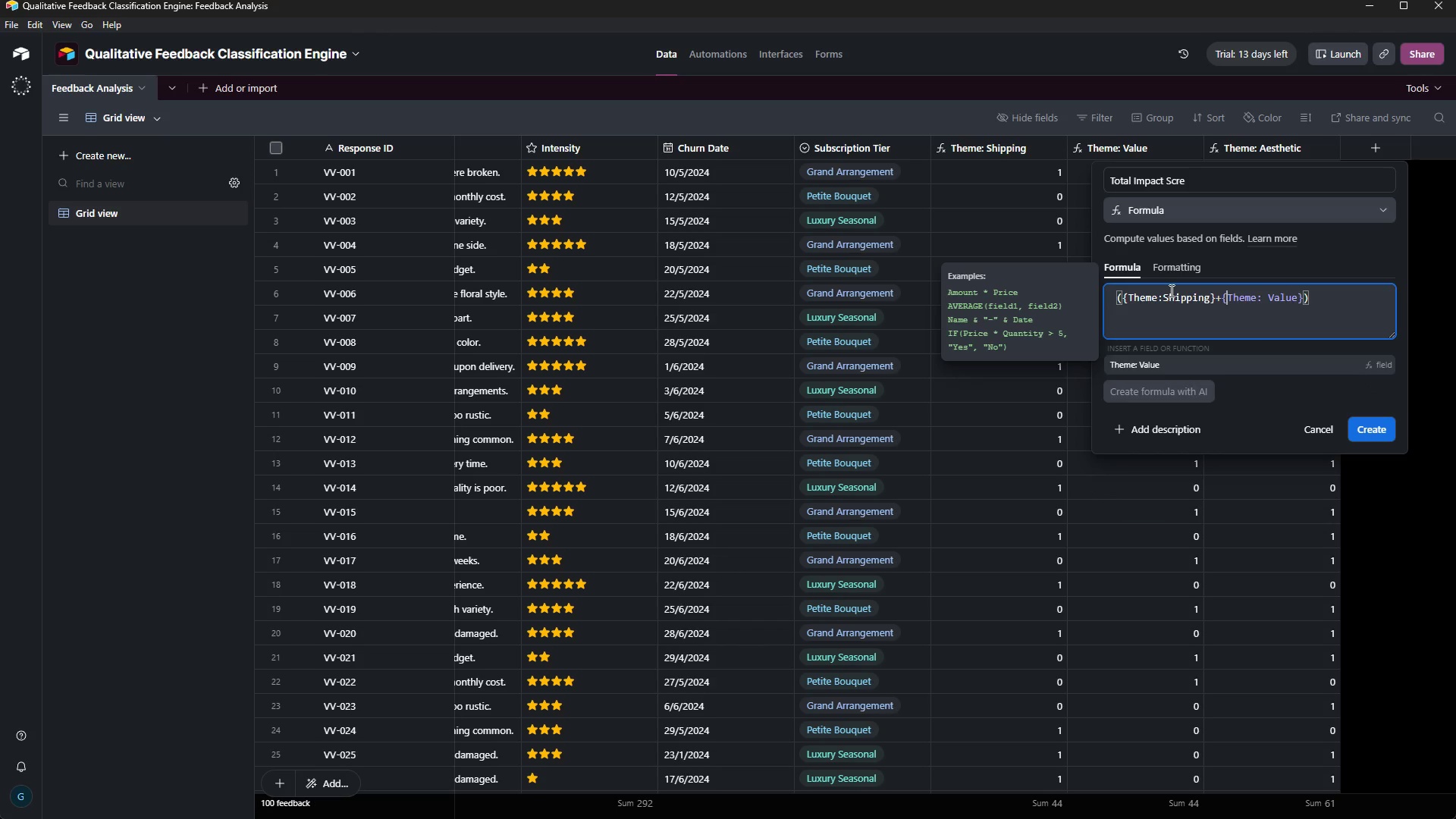 
key(ArrowLeft)
 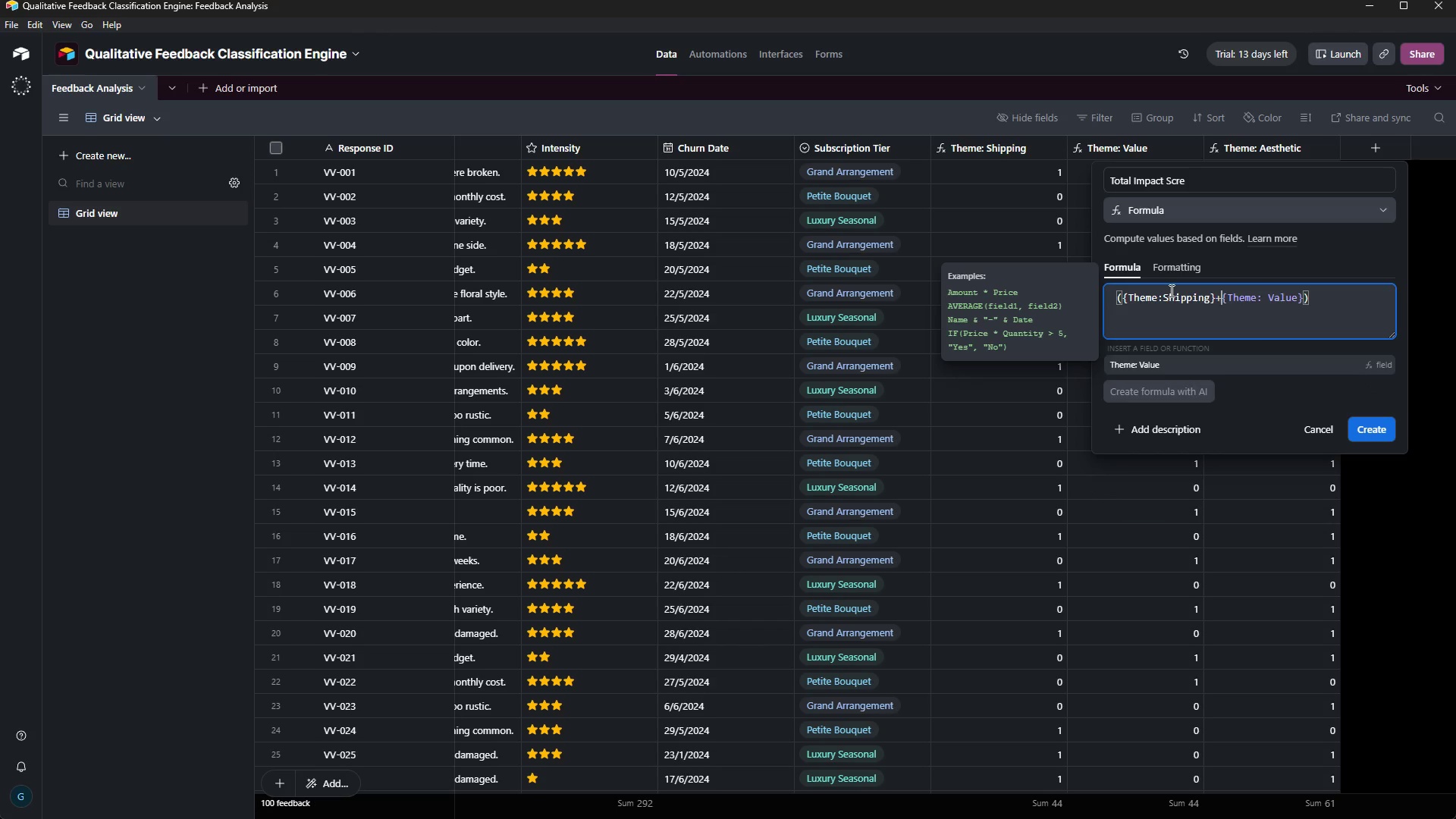 
key(ArrowLeft)
 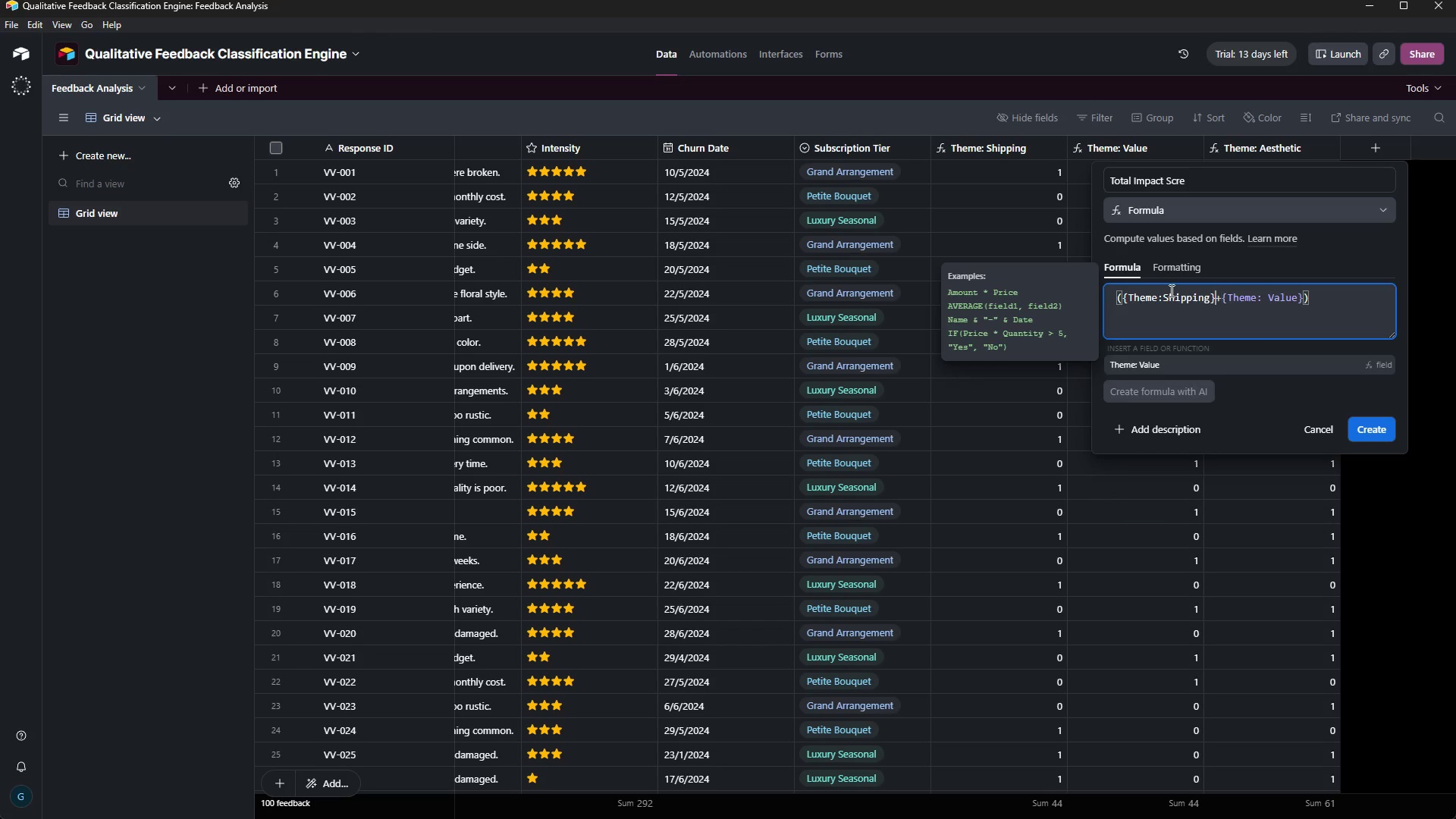 
key(ArrowLeft)
 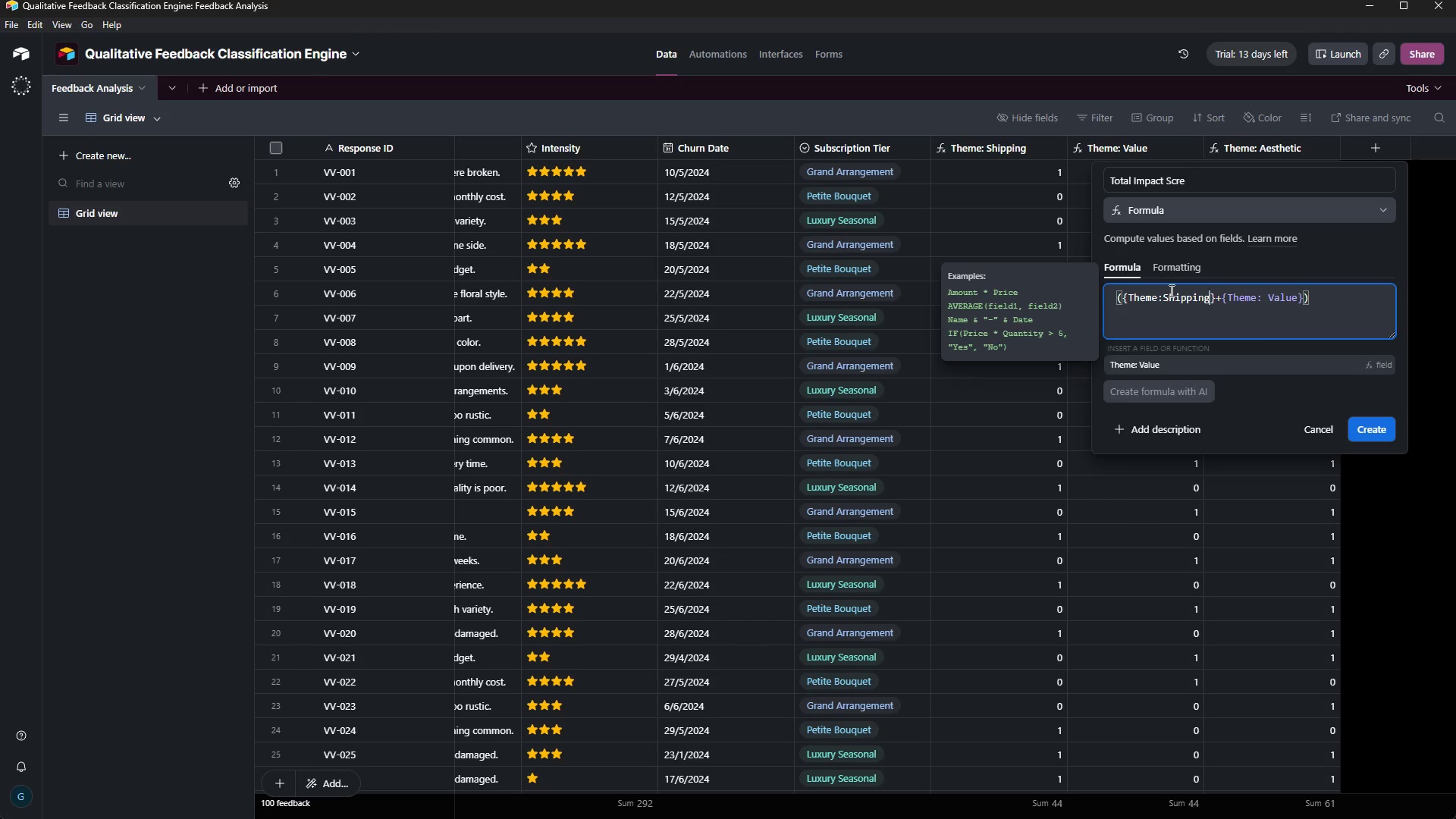 
key(ArrowLeft)
 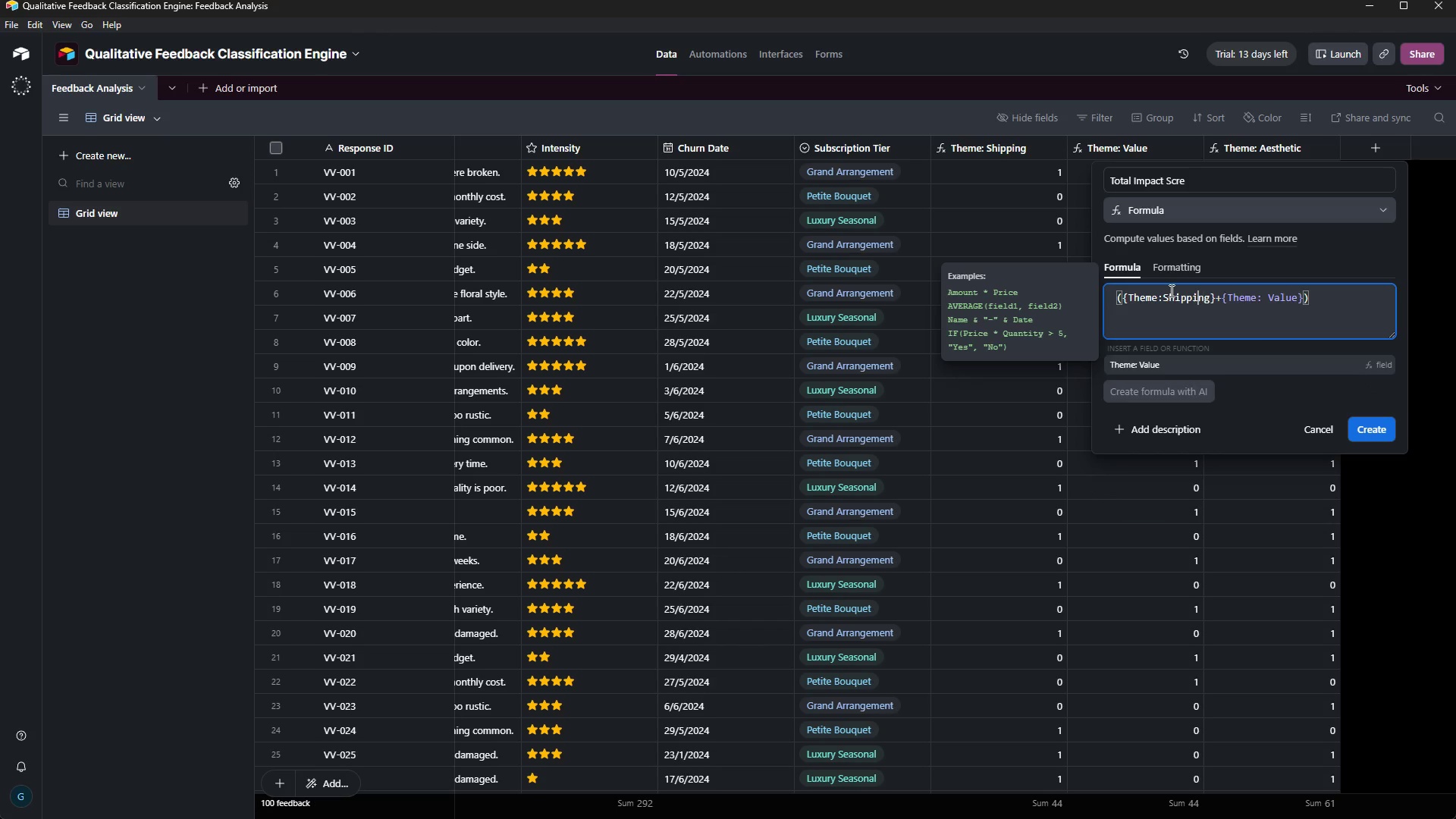 
key(ArrowLeft)
 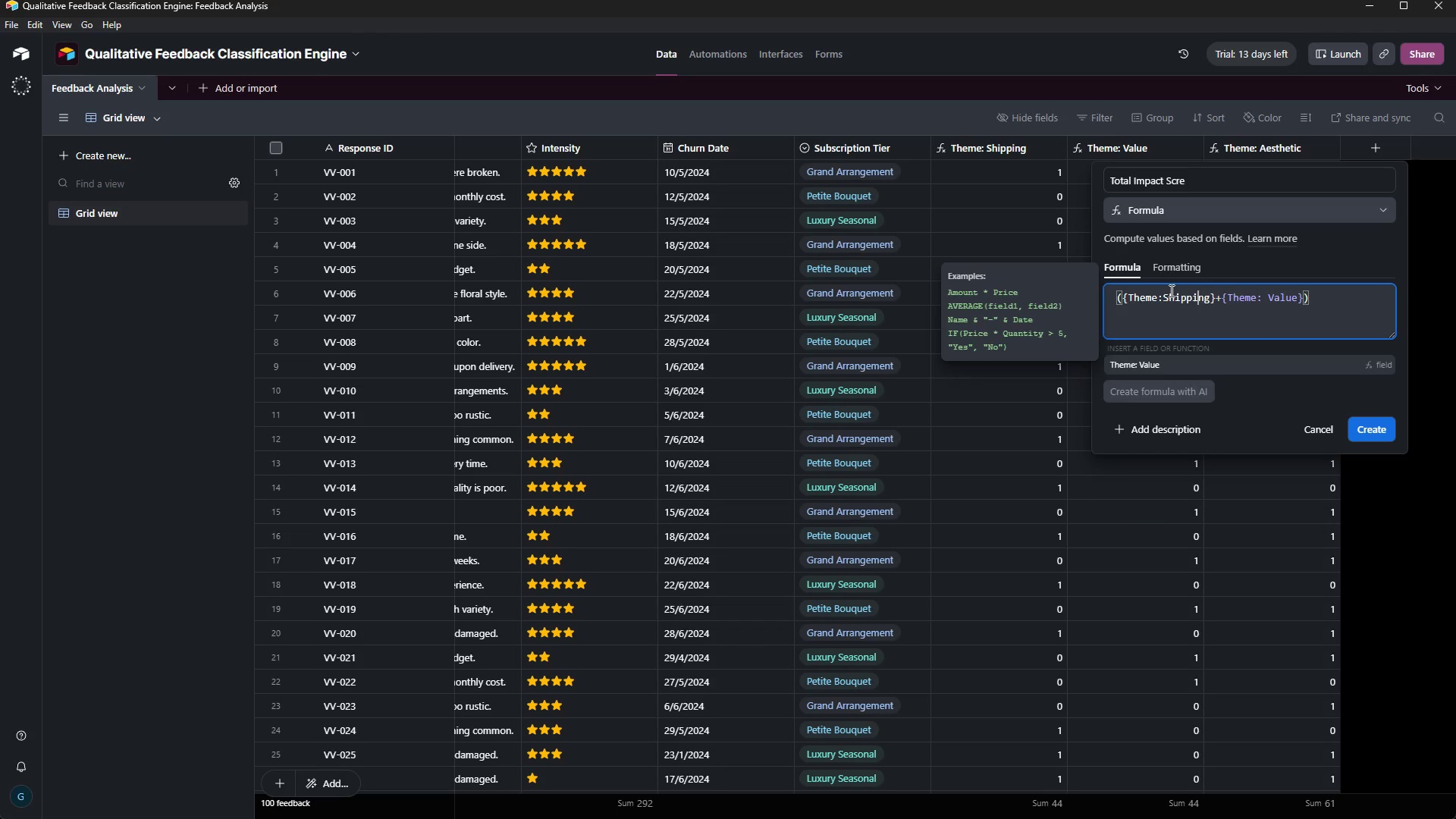 
key(ArrowLeft)
 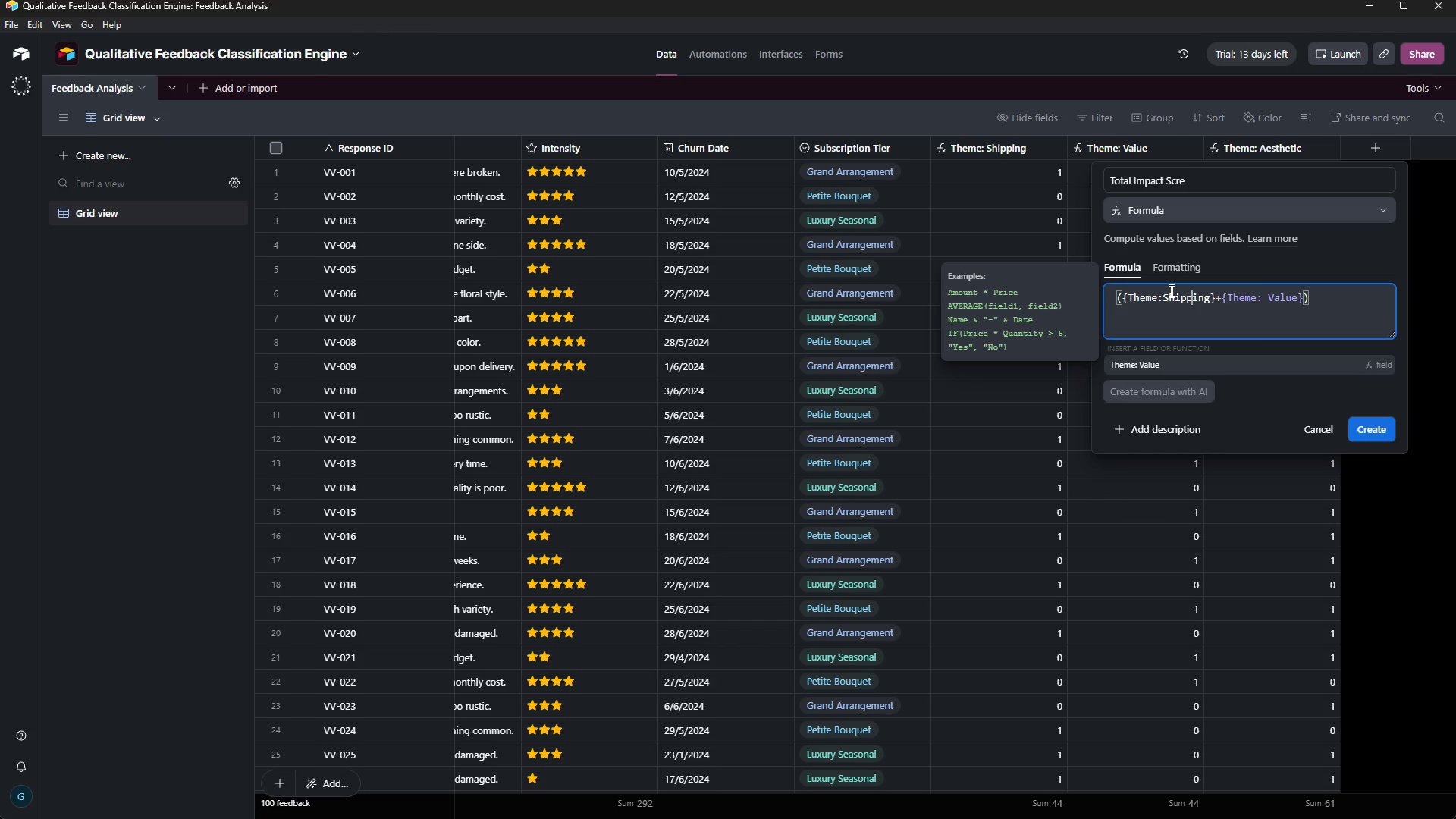 
key(ArrowLeft)
 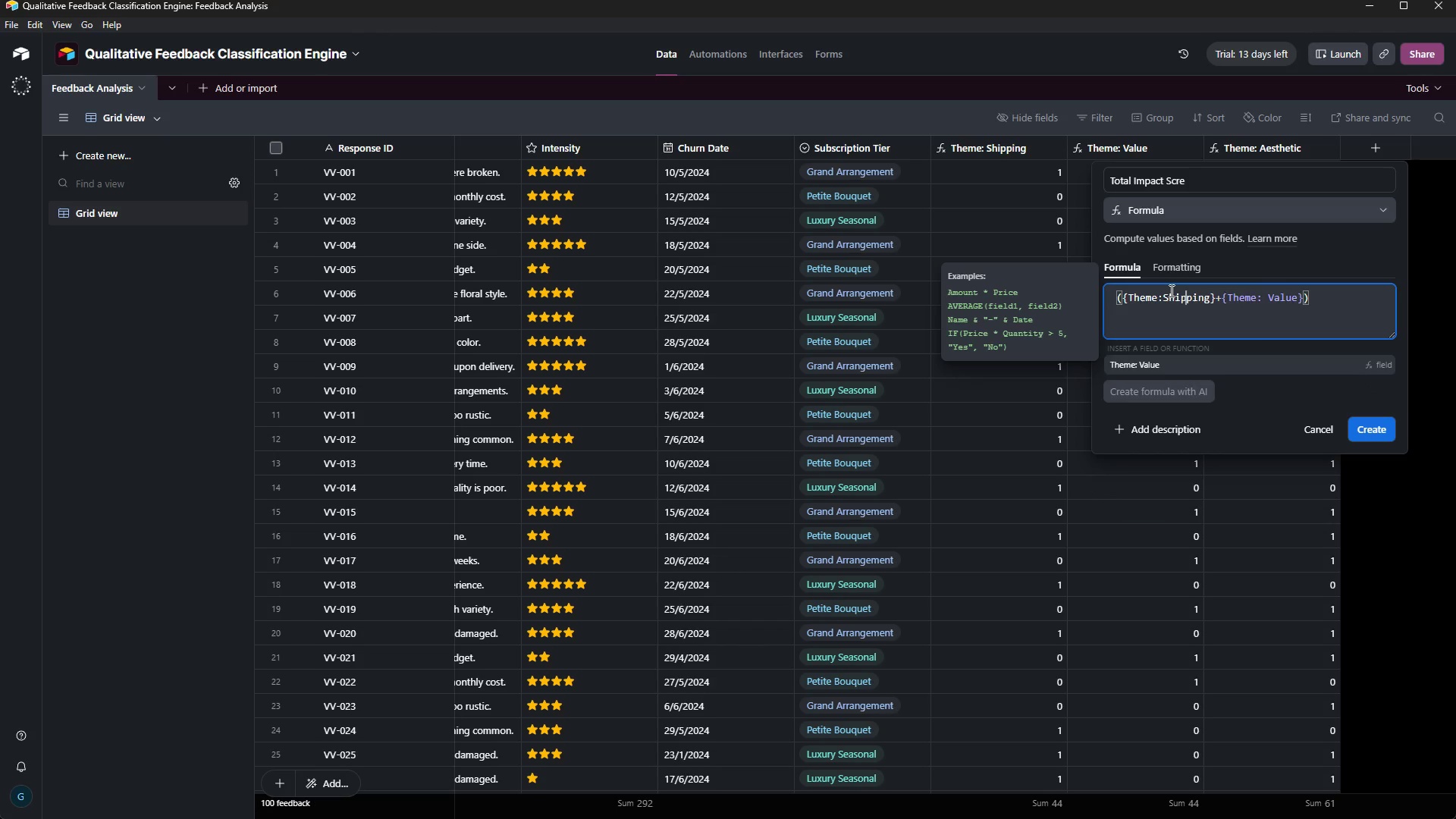 
key(ArrowLeft)
 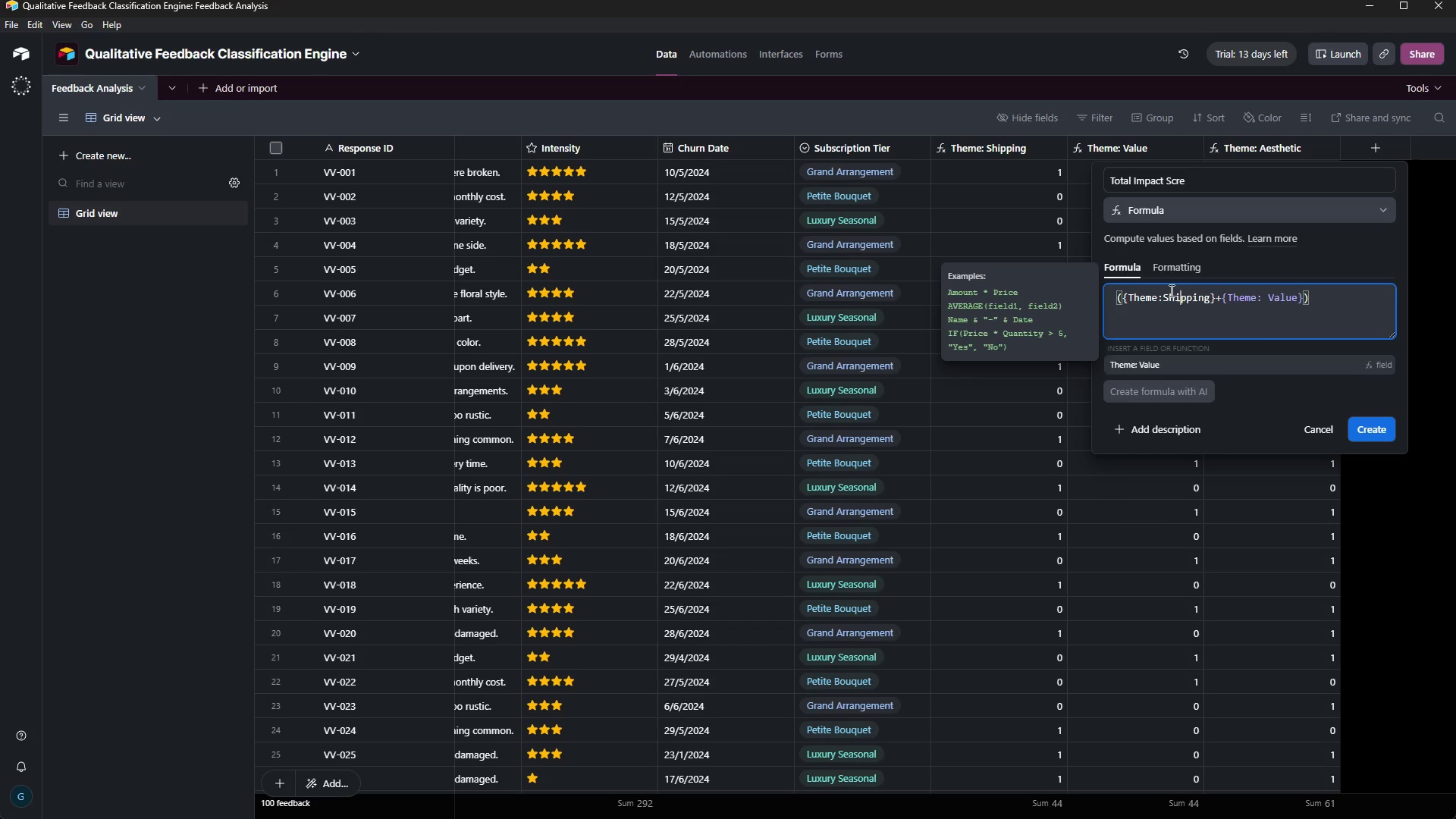 
key(ArrowLeft)
 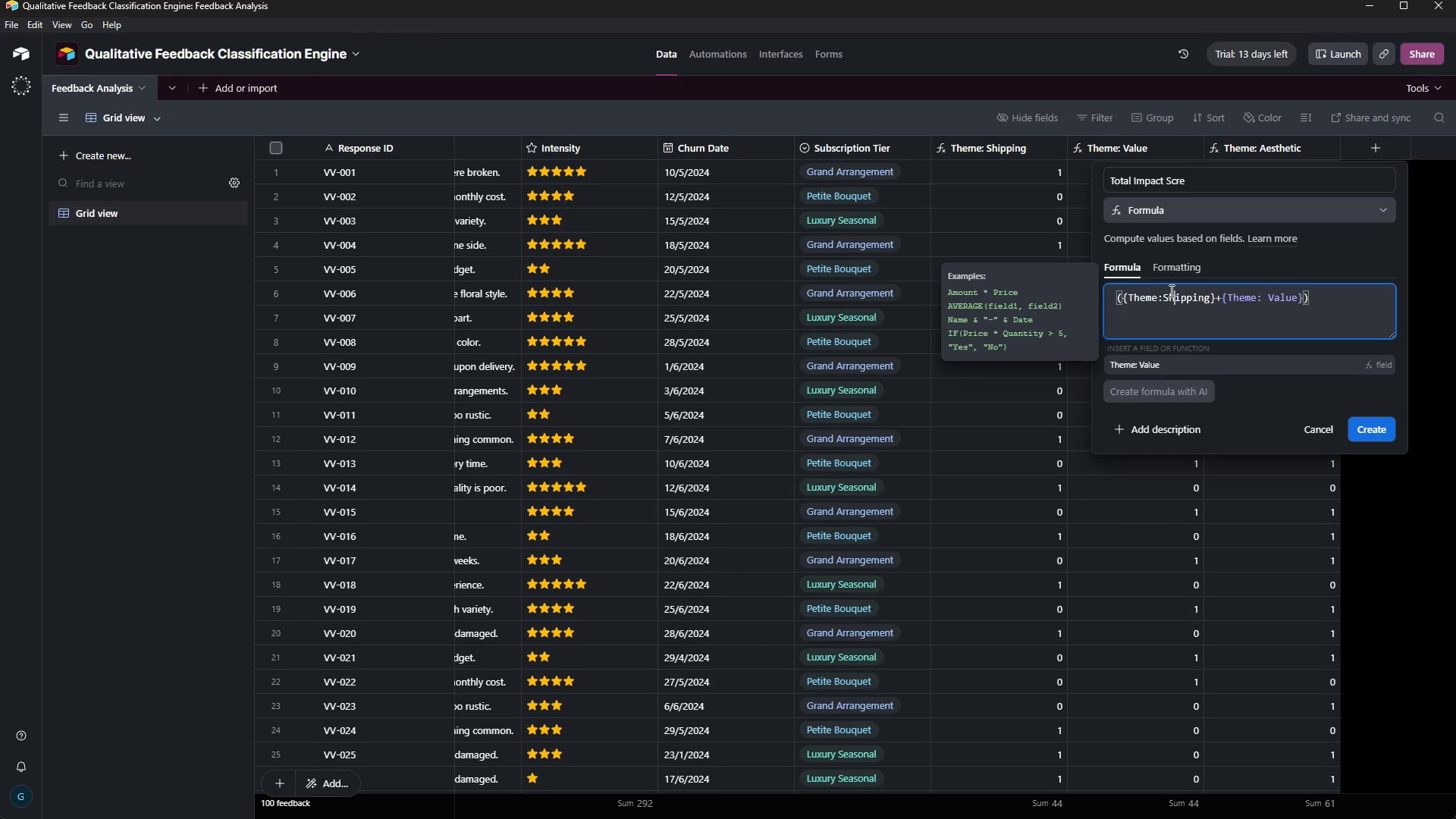 
key(ArrowLeft)
 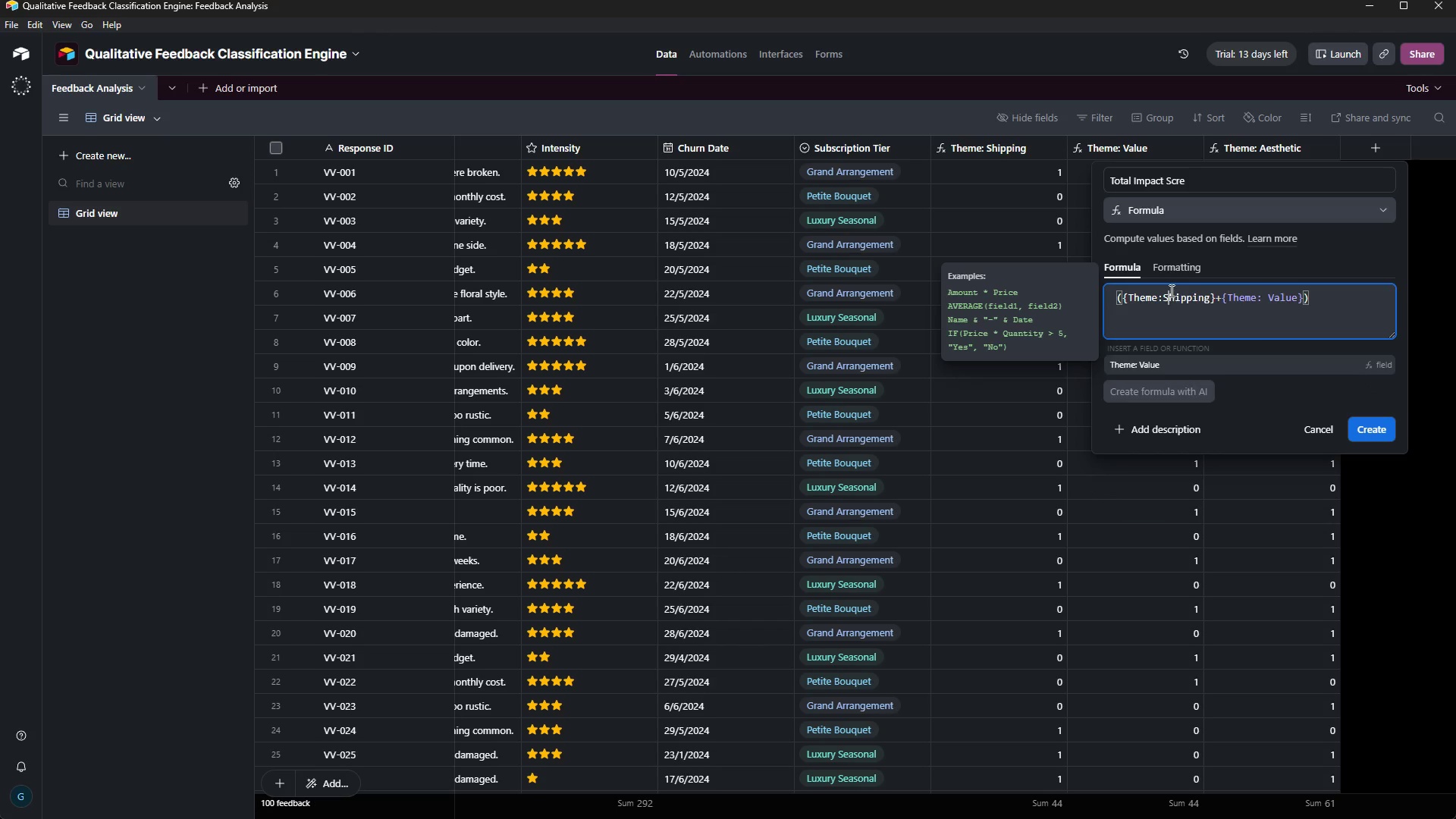 
key(ArrowLeft)
 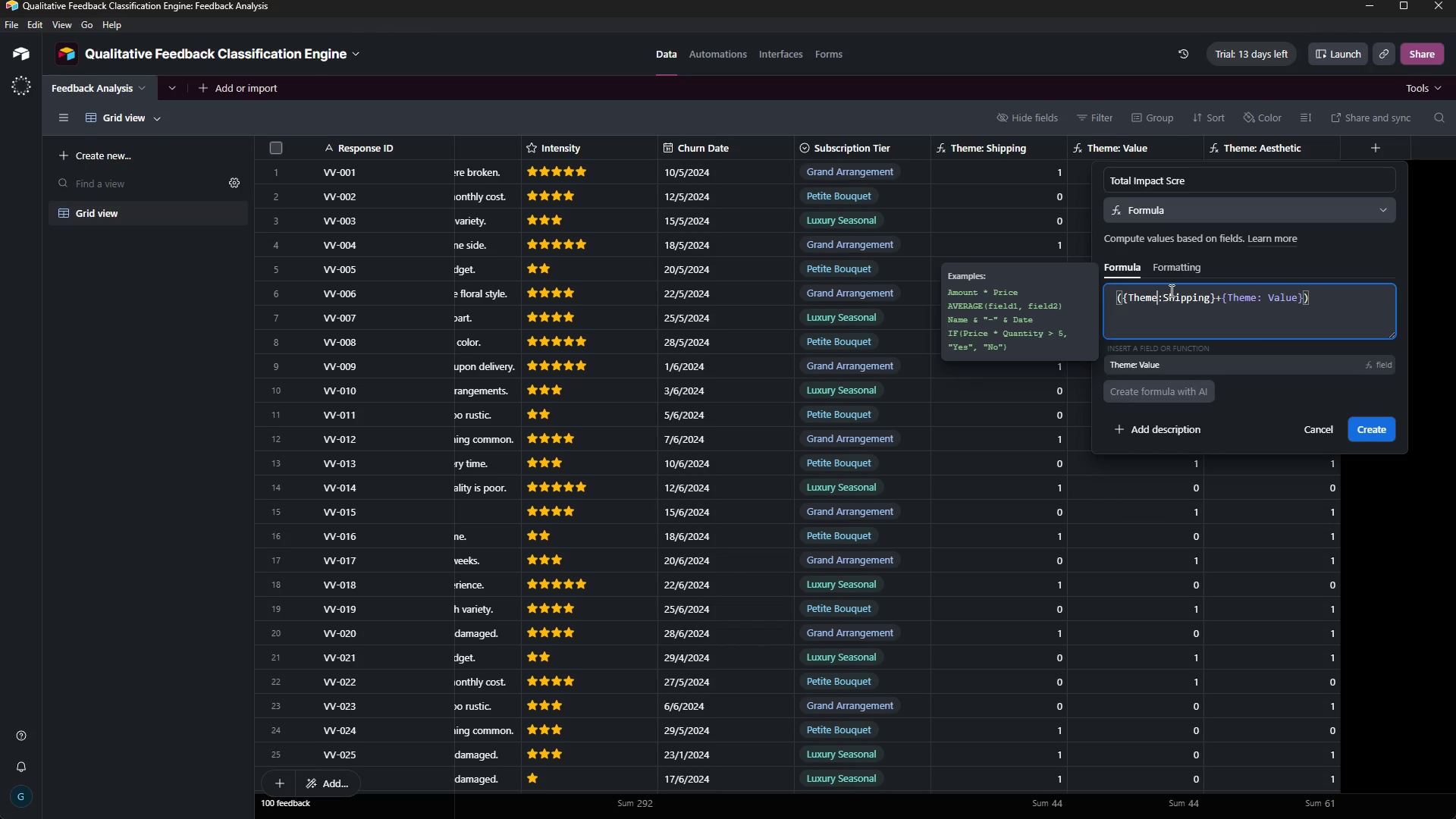 
hold_key(key=ArrowLeft, duration=1.69)
 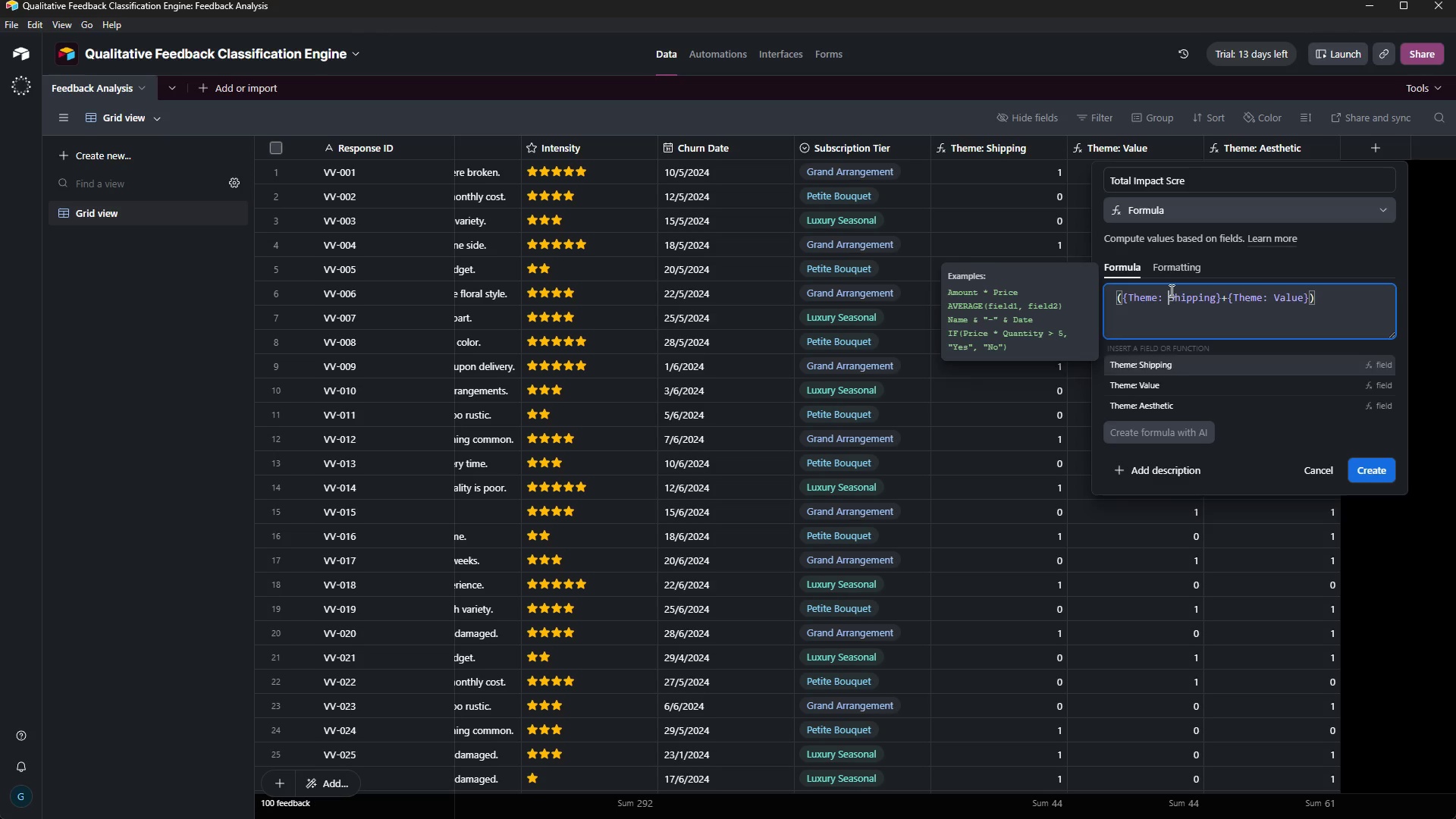 
key(ArrowRight)
 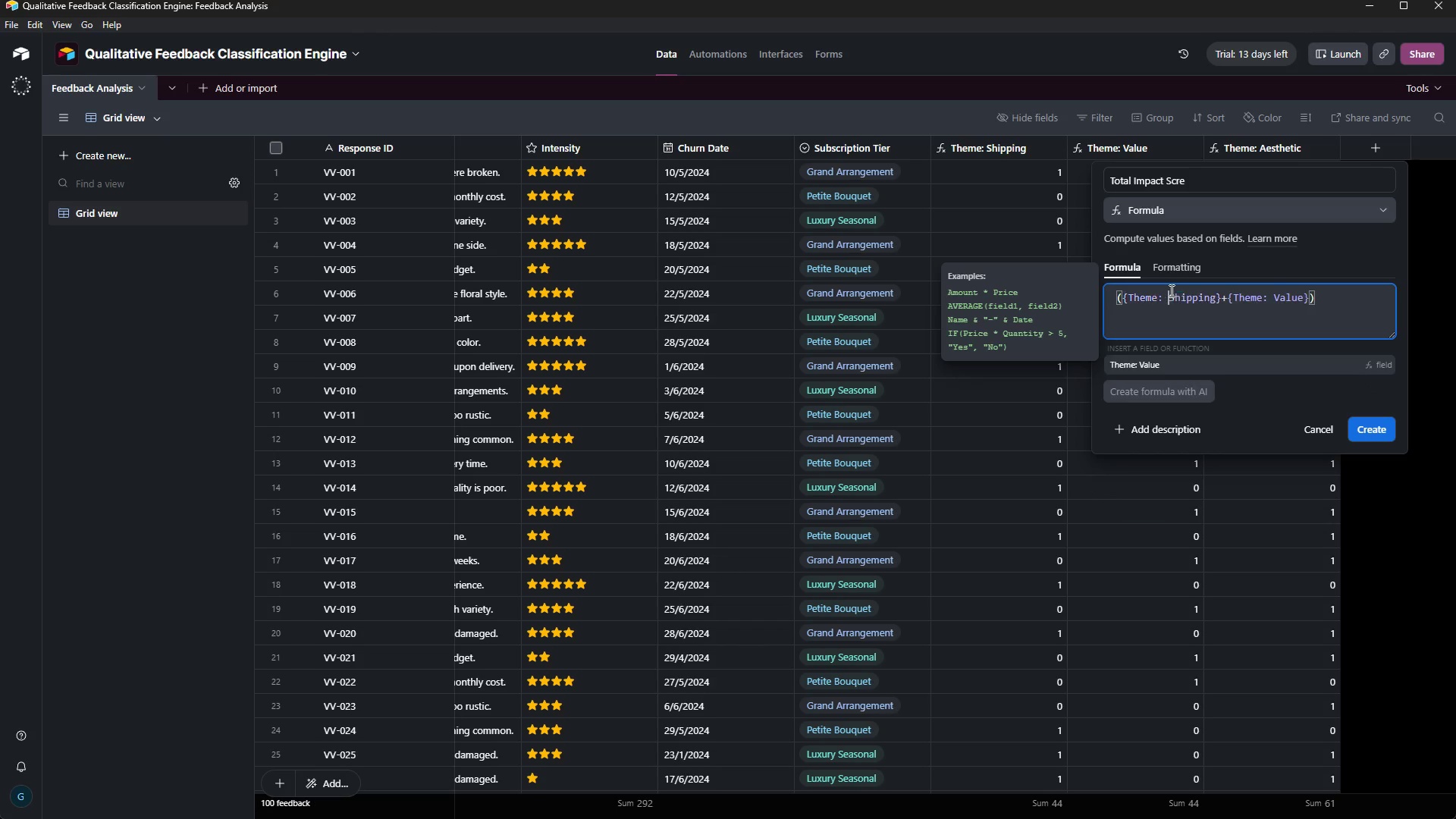 
key(Space)
 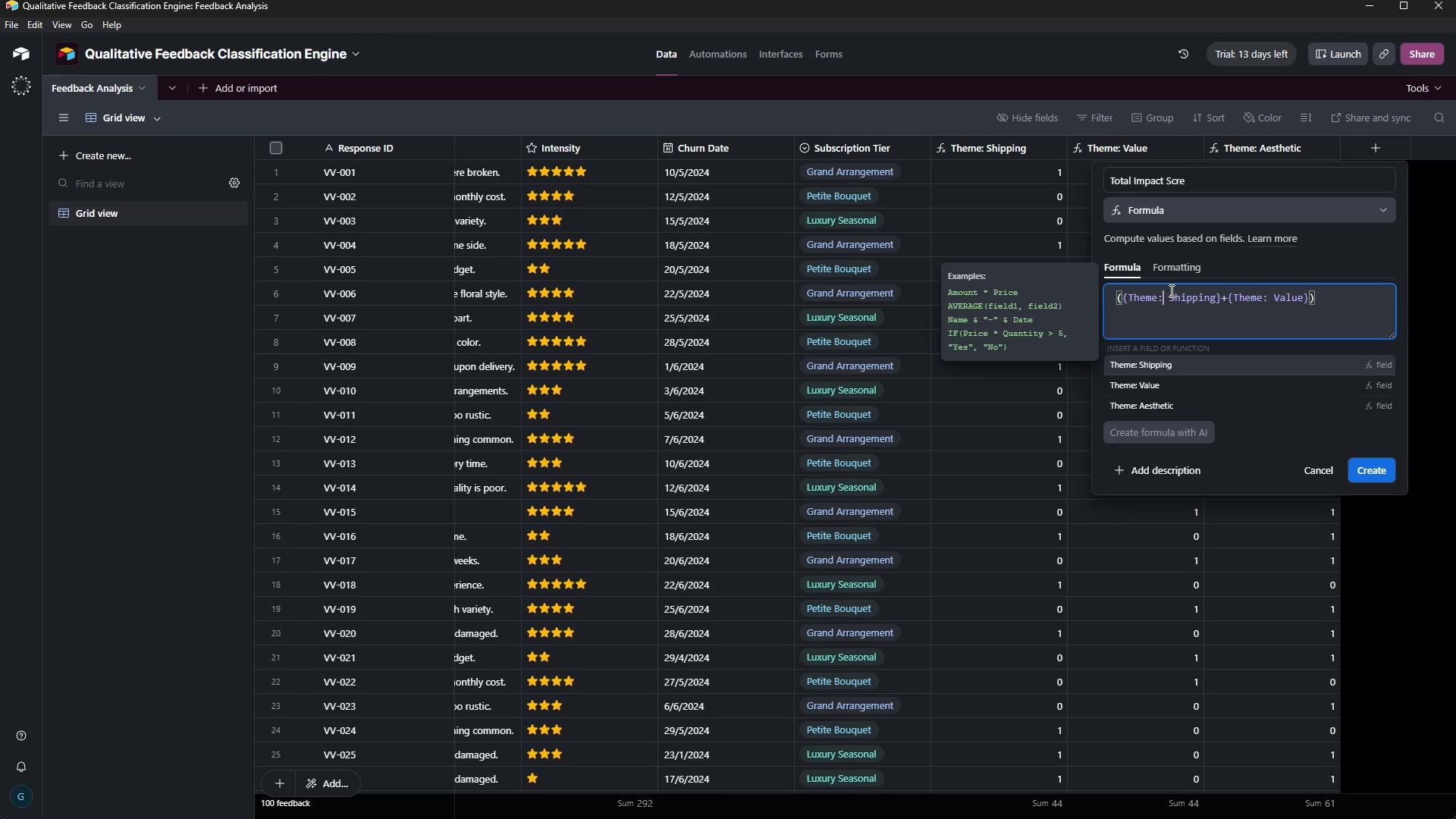 
key(ArrowRight)
 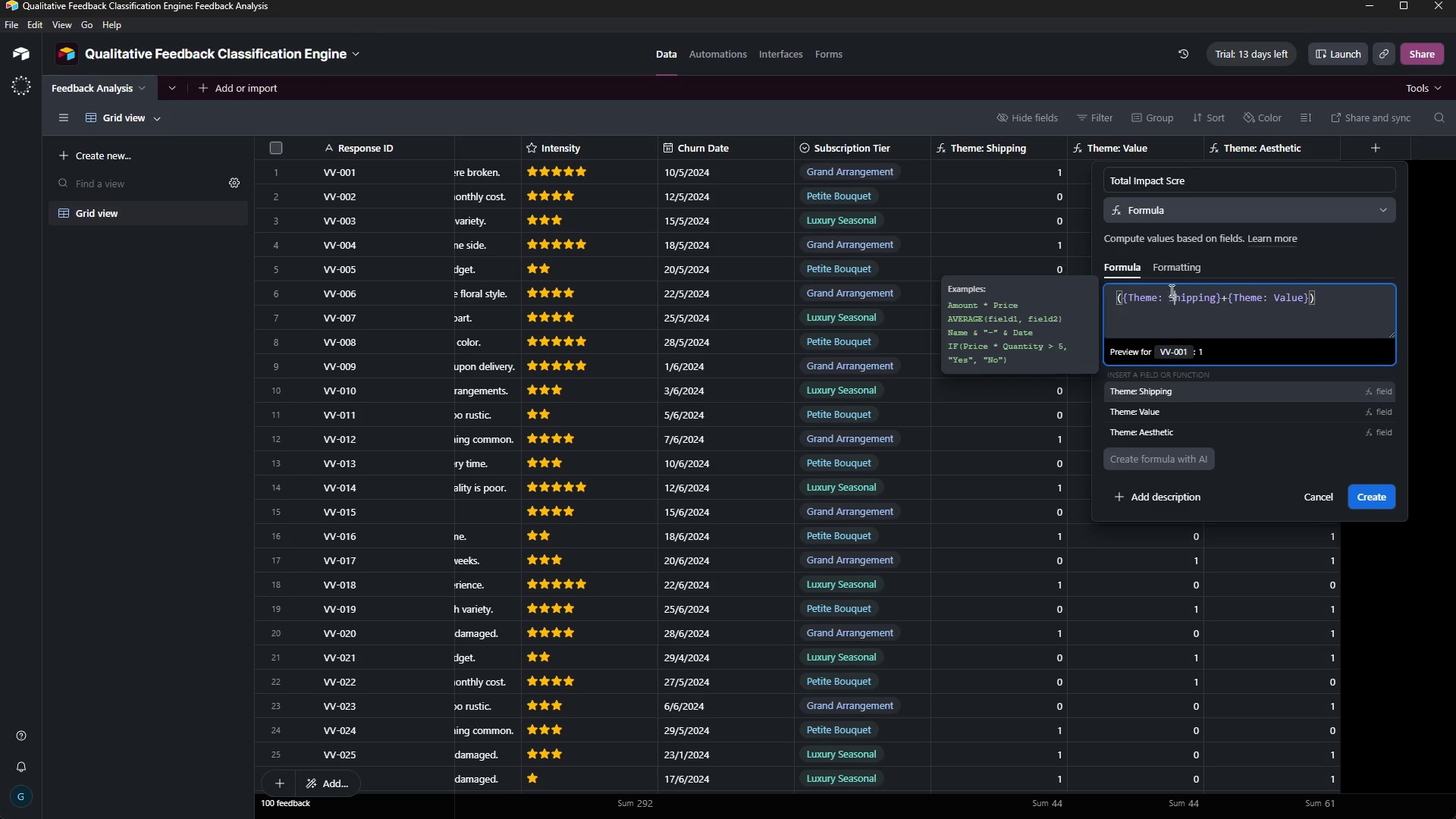 
hold_key(key=ArrowRight, duration=1.17)
 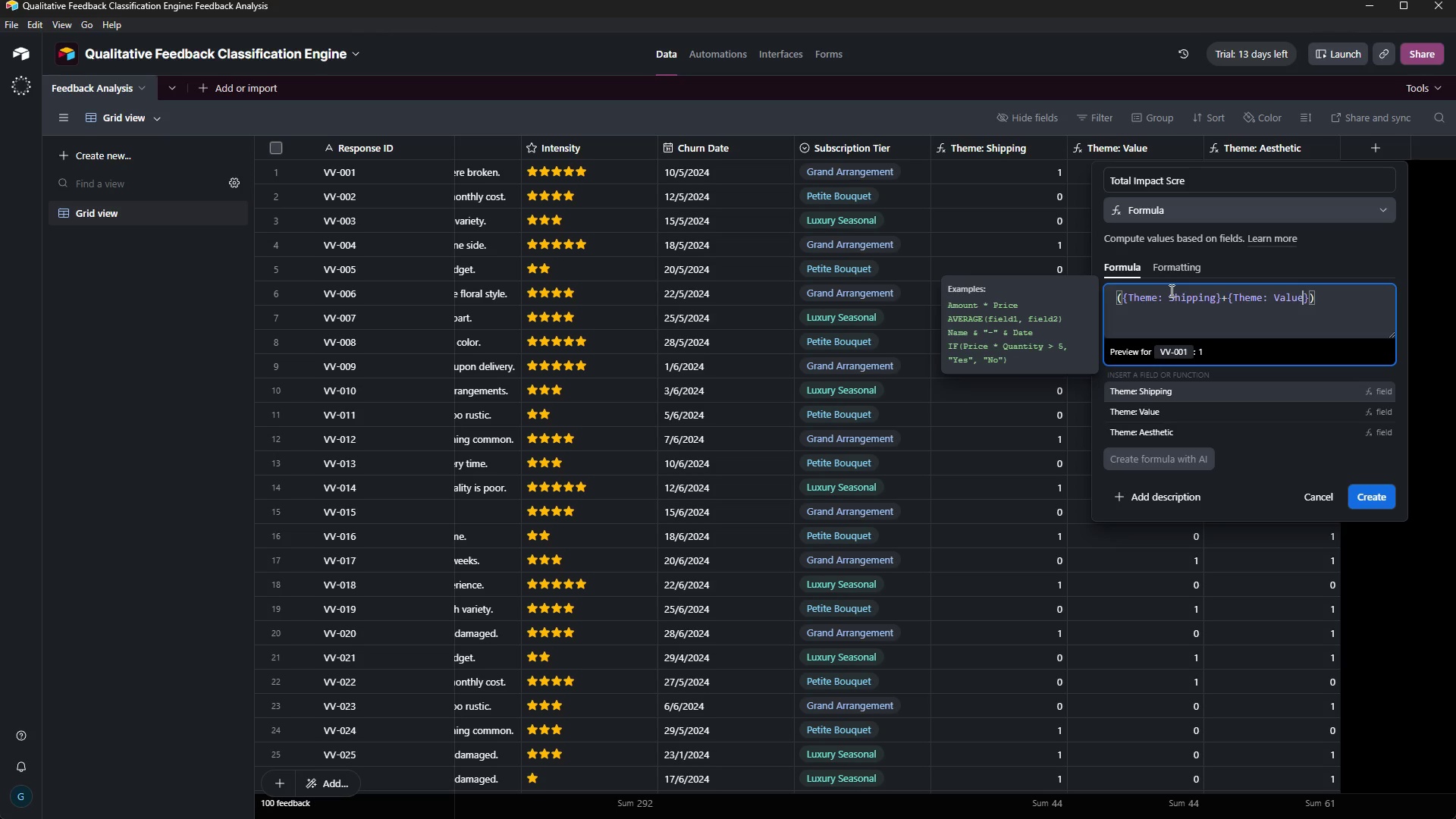 
key(ArrowRight)
 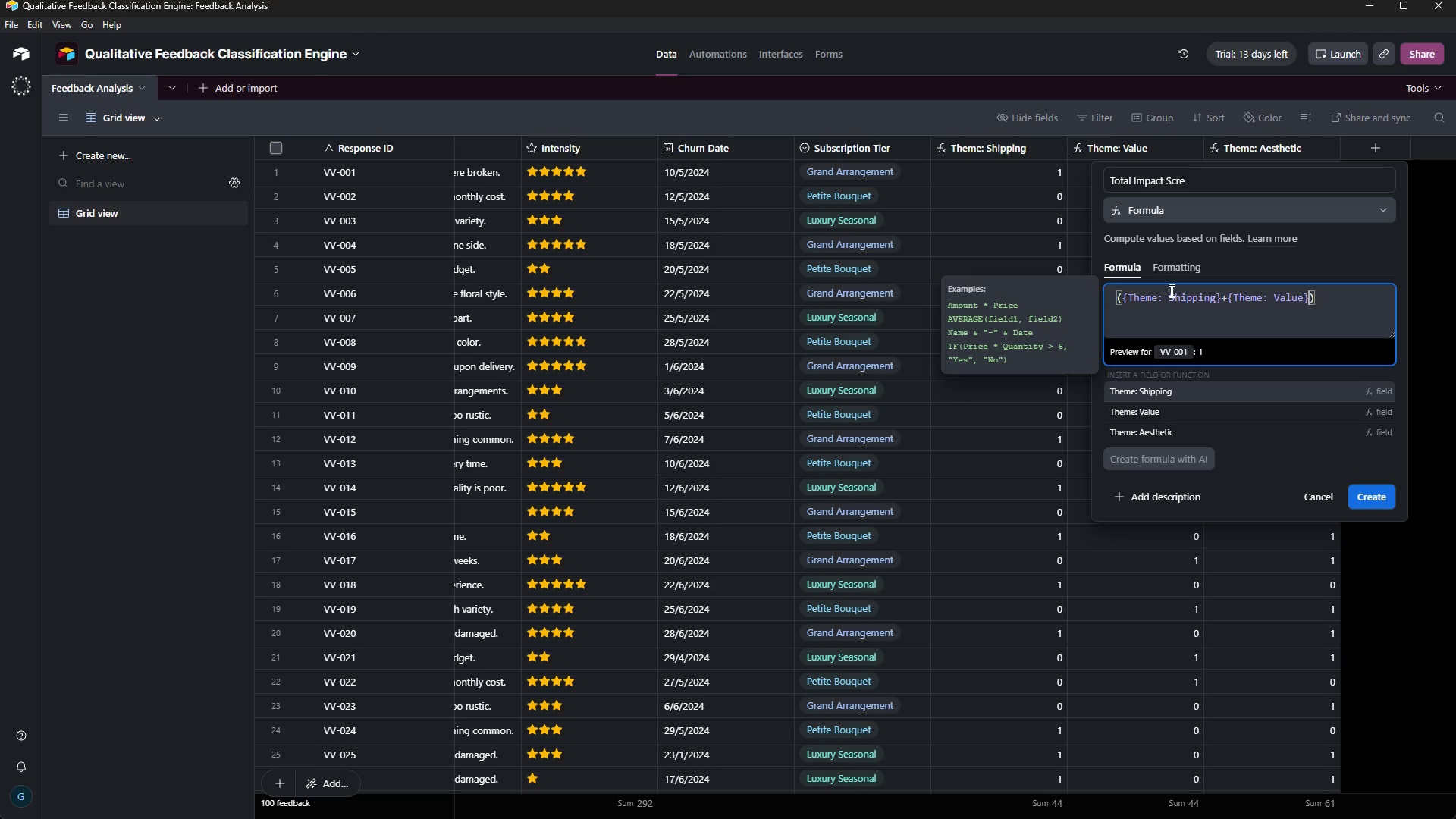 
type(+{Theme: )
 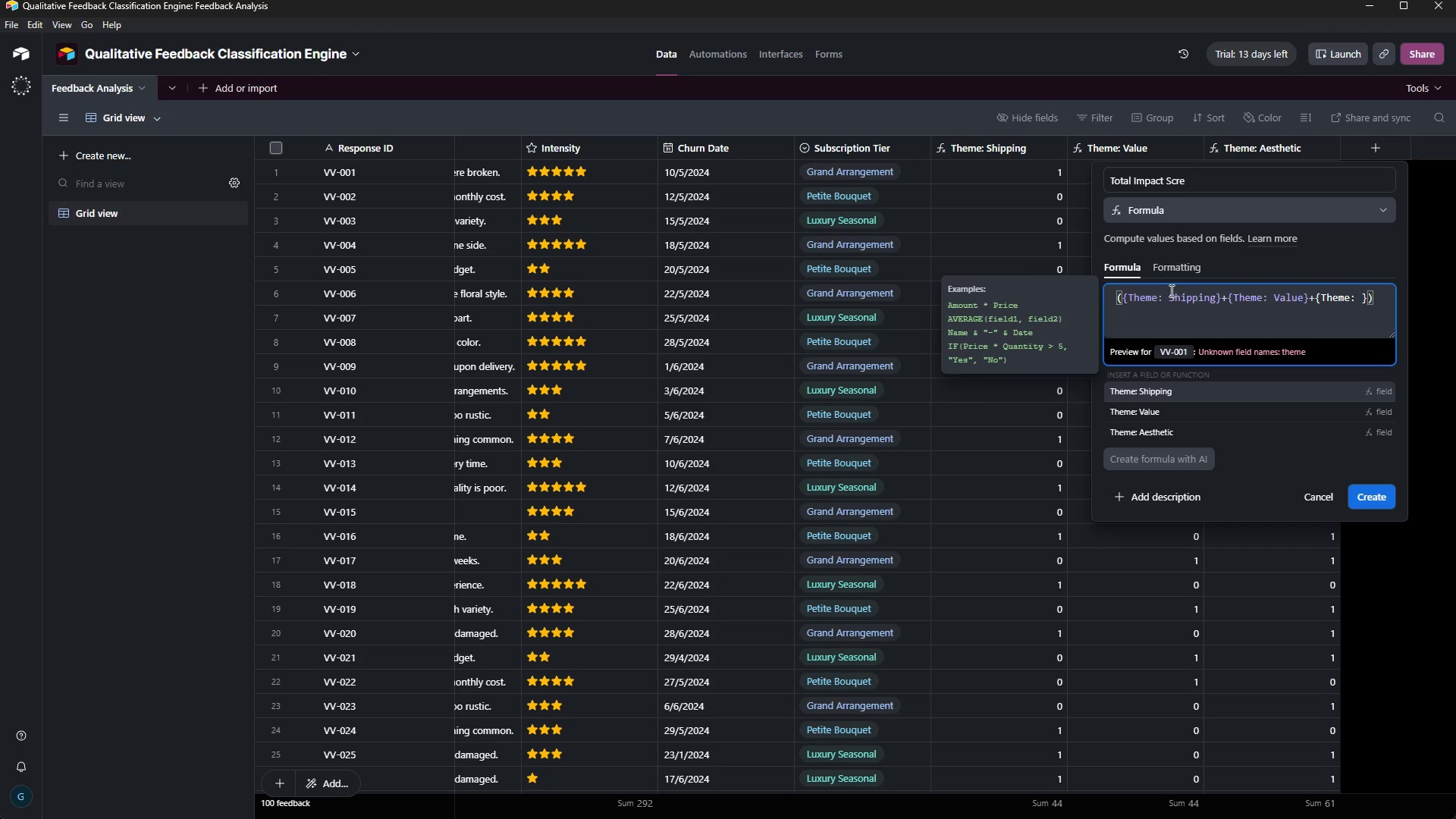 
wait(7.14)
 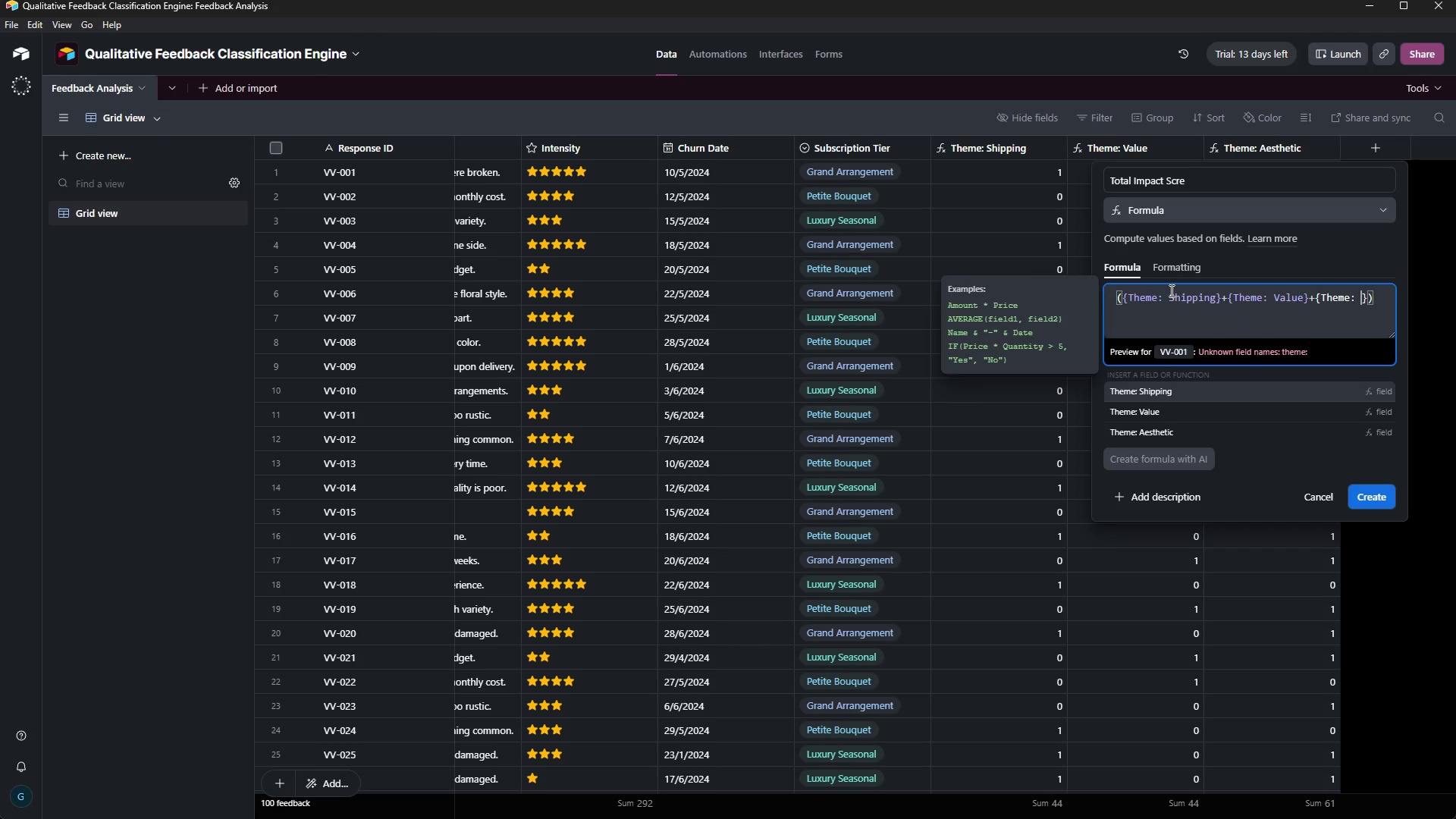 
type(AESTHETIC)
 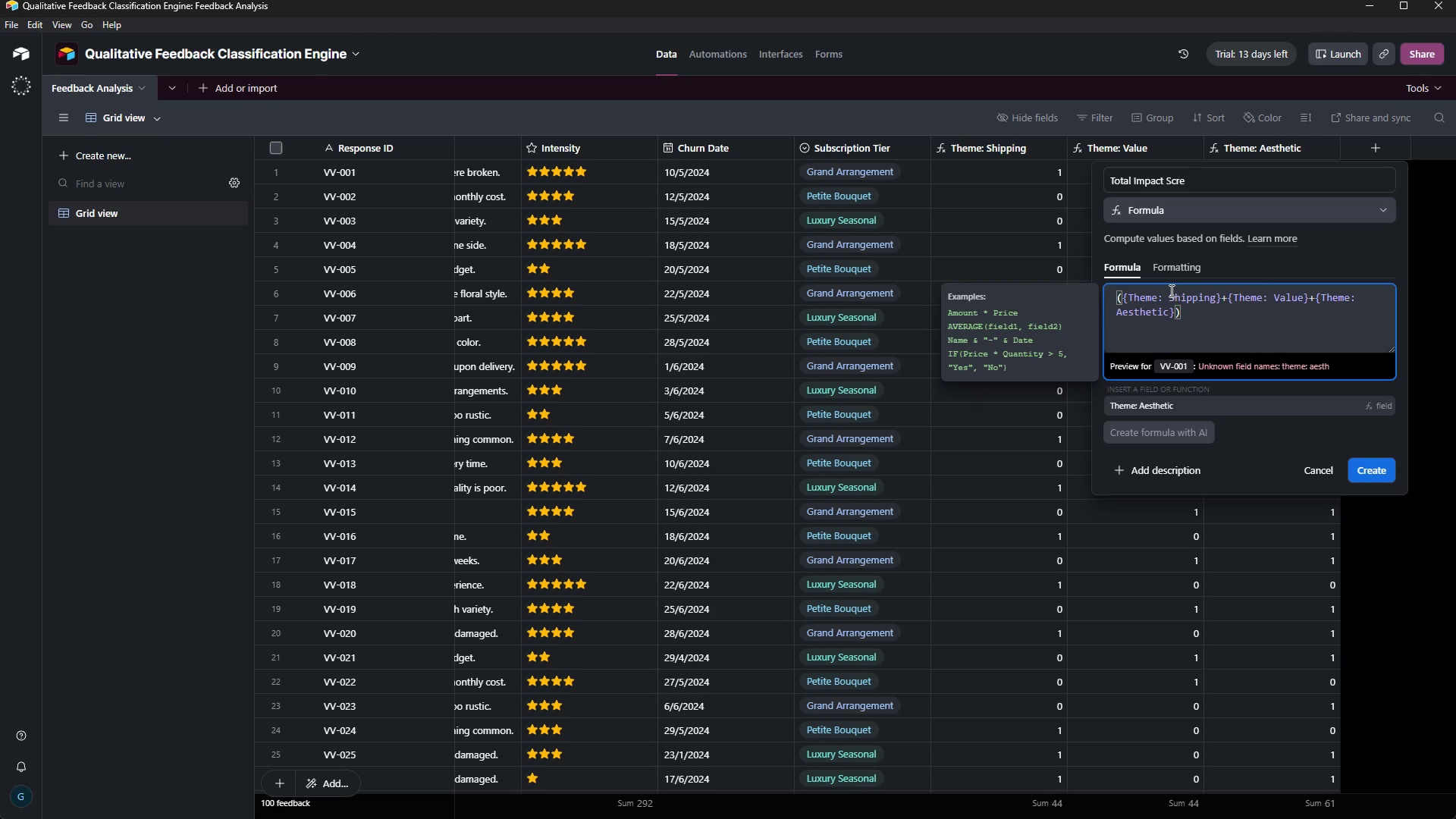 
hold_key(key=CapsLock, duration=30.0)
 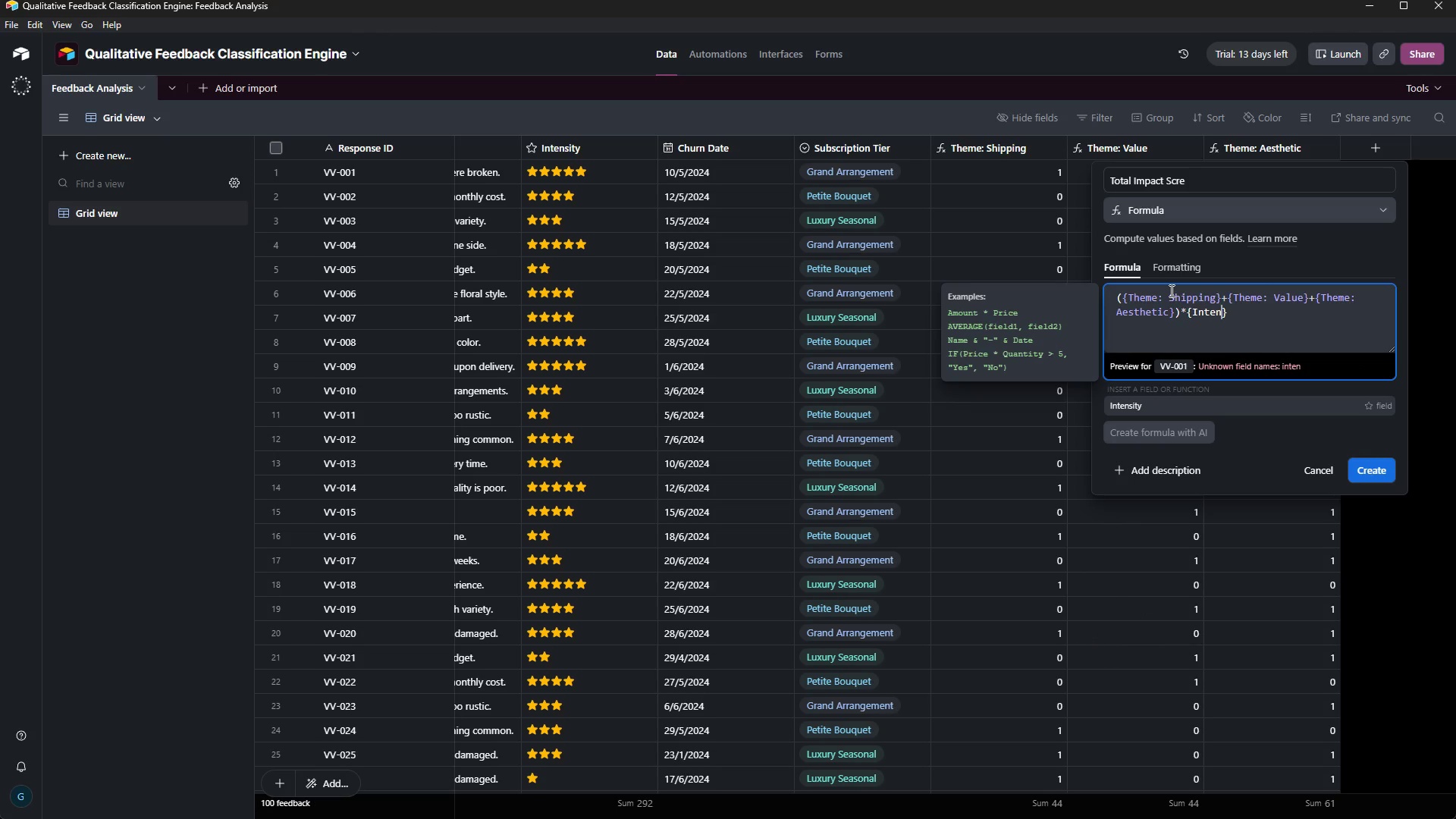 
key(ArrowRight)
 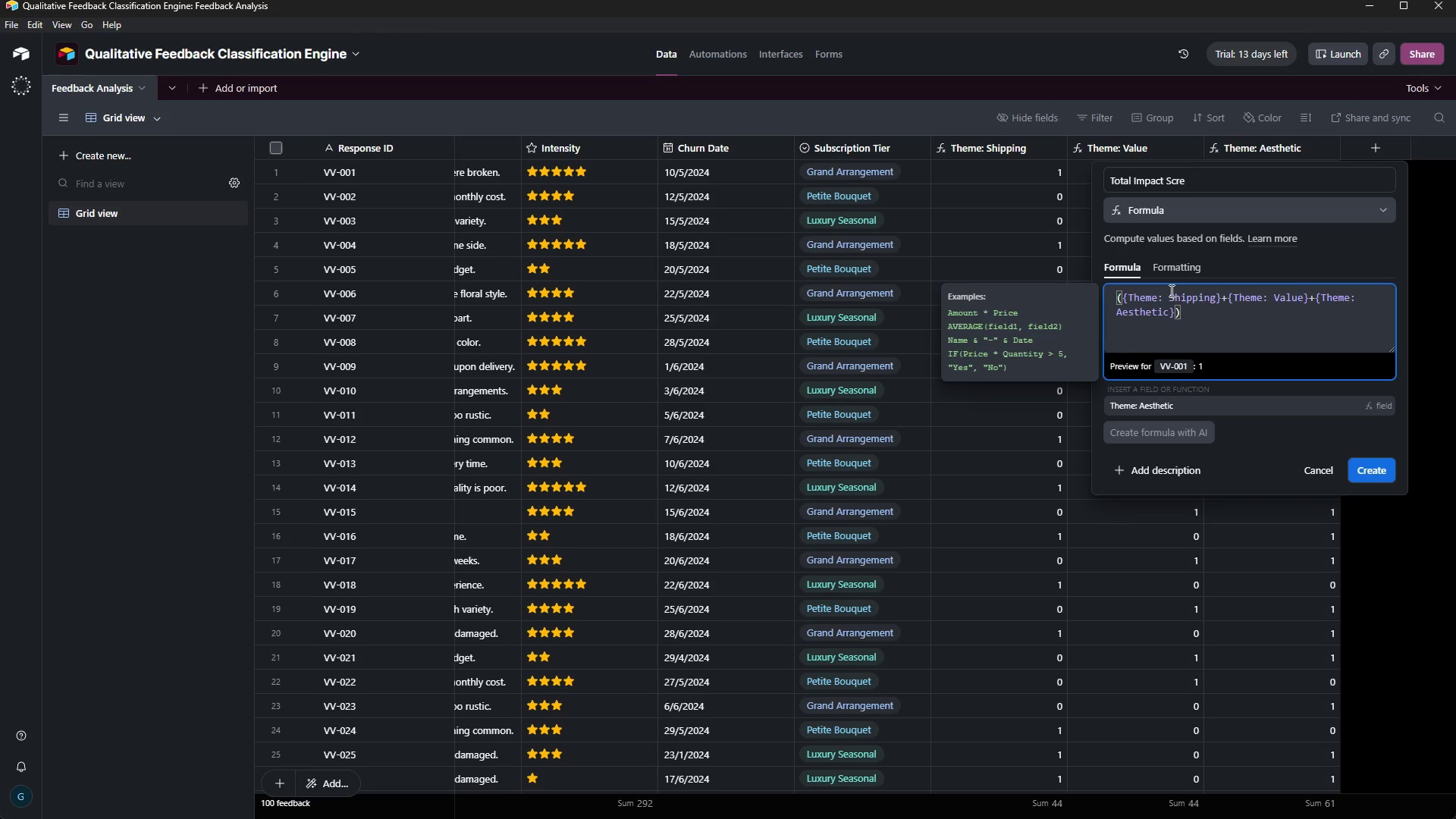 
key(ArrowRight)
 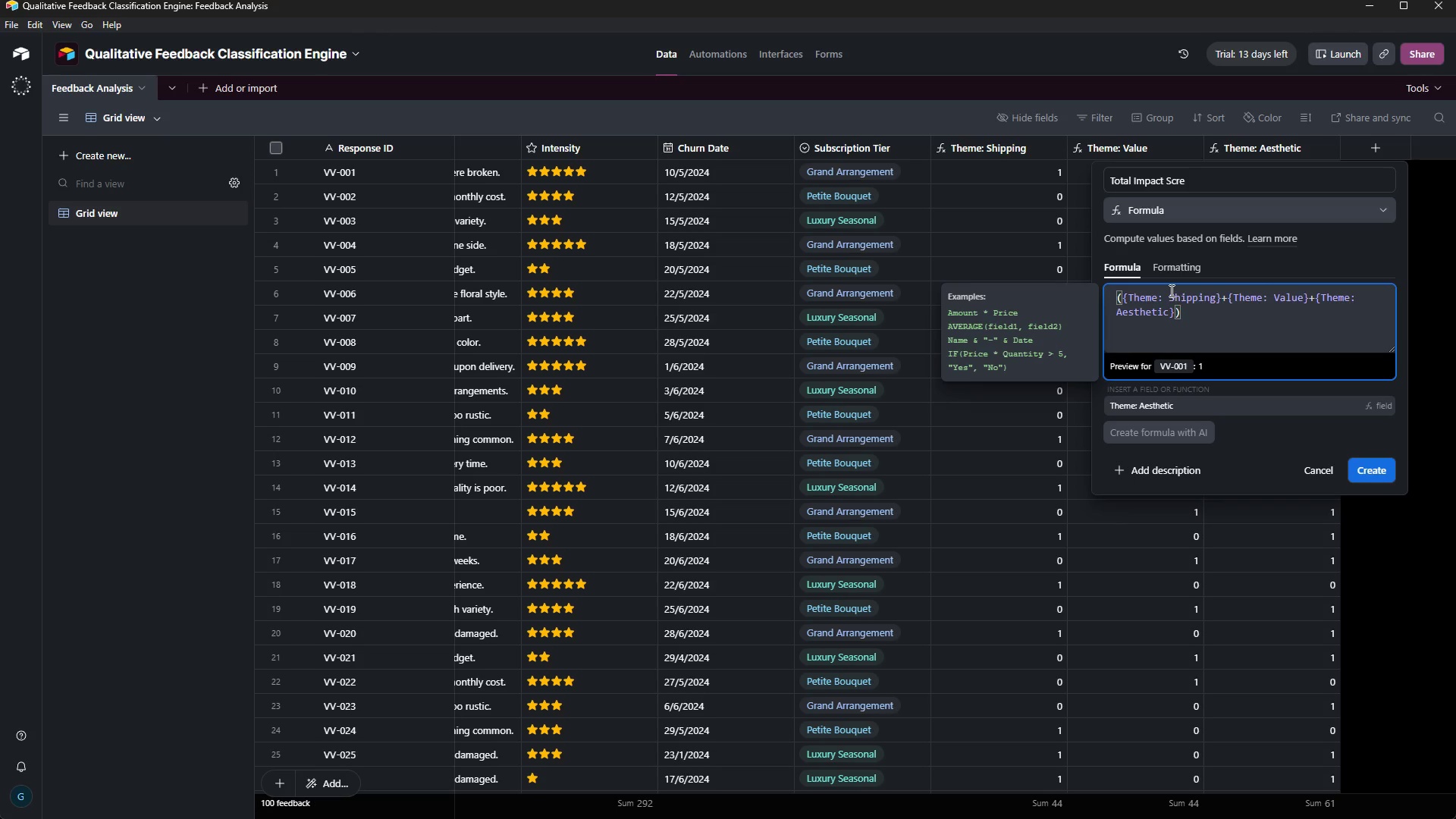 
type(*{Inten)
 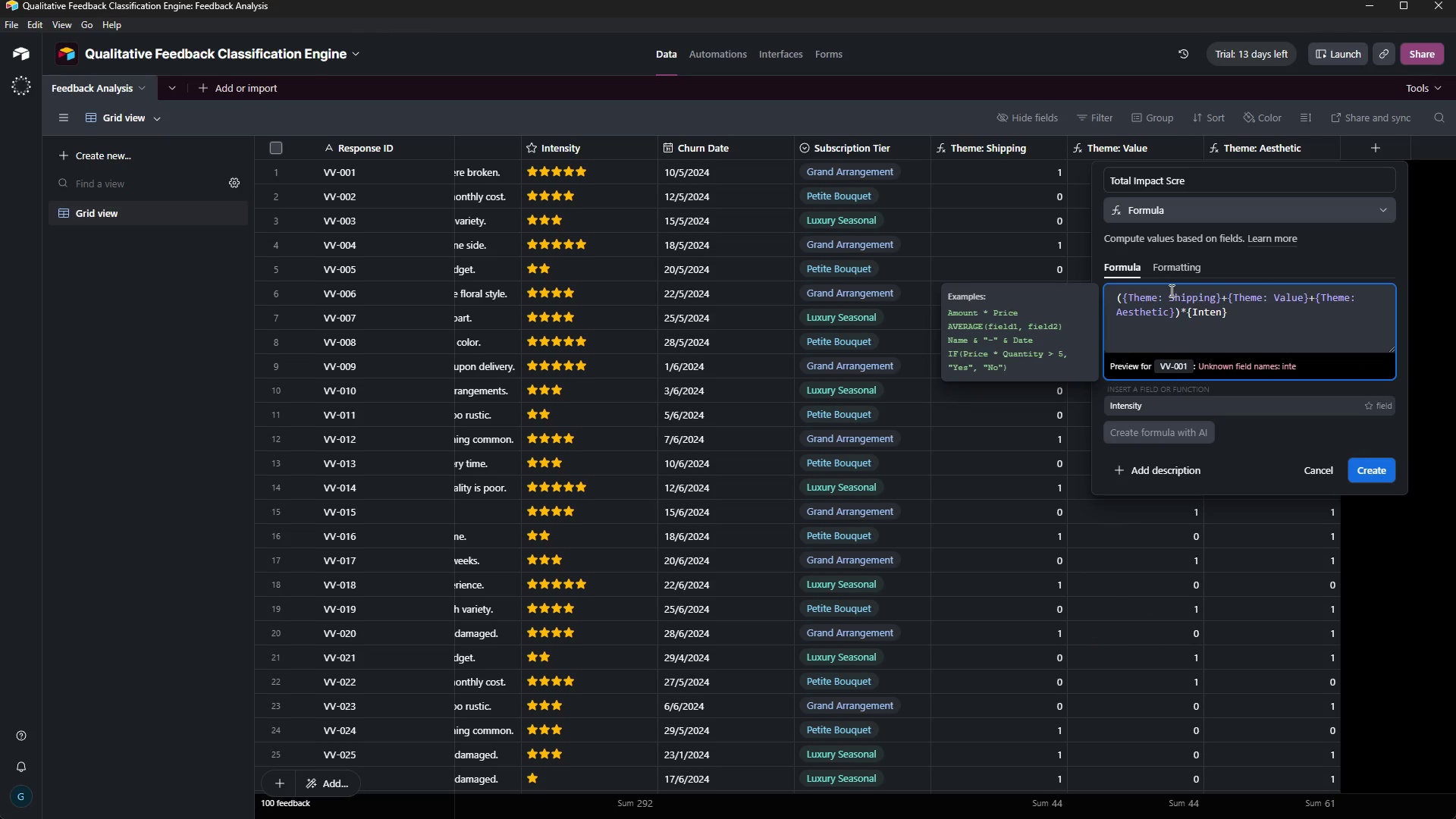 
type(sity)
 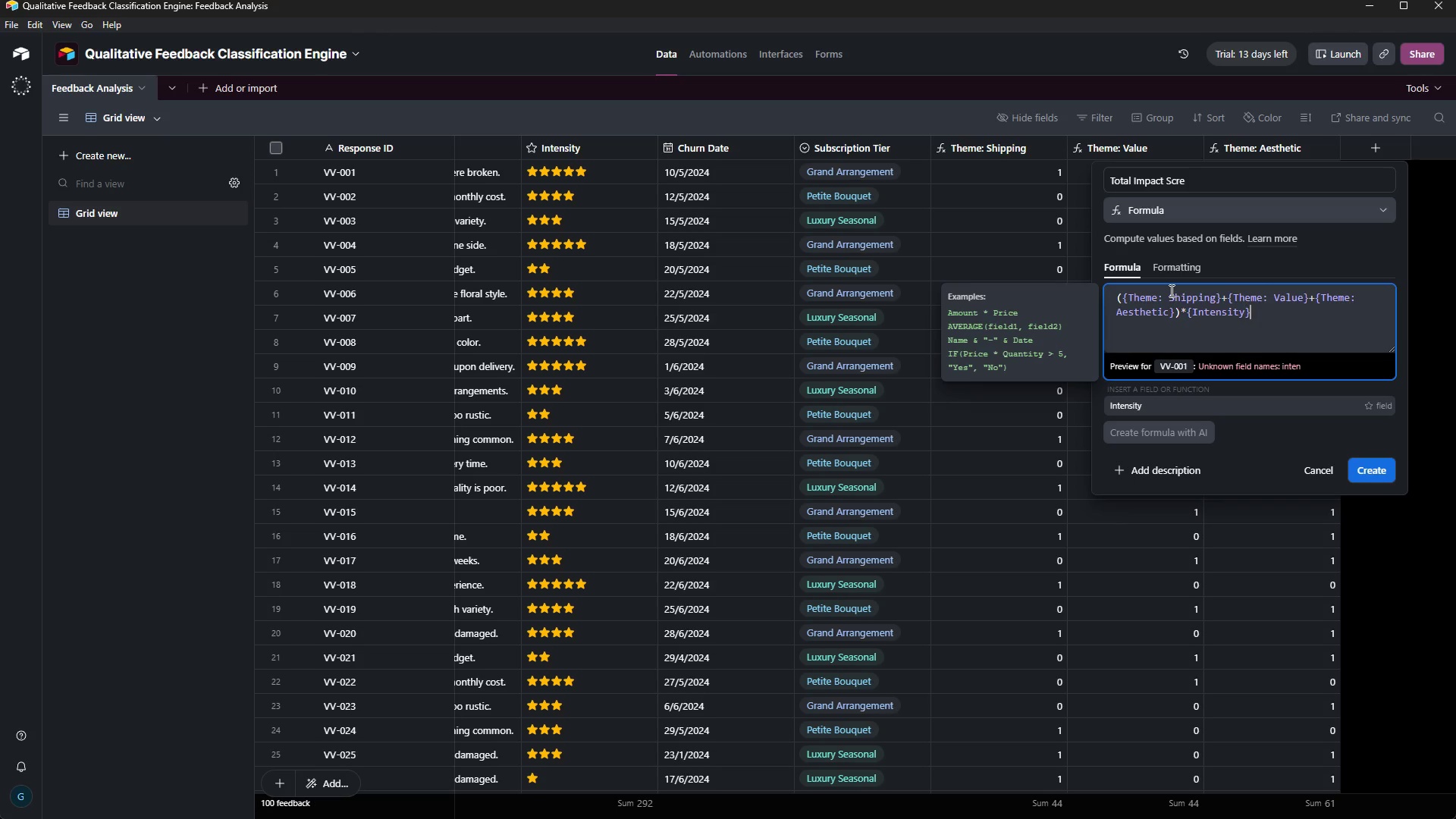 
key(ArrowRight)
 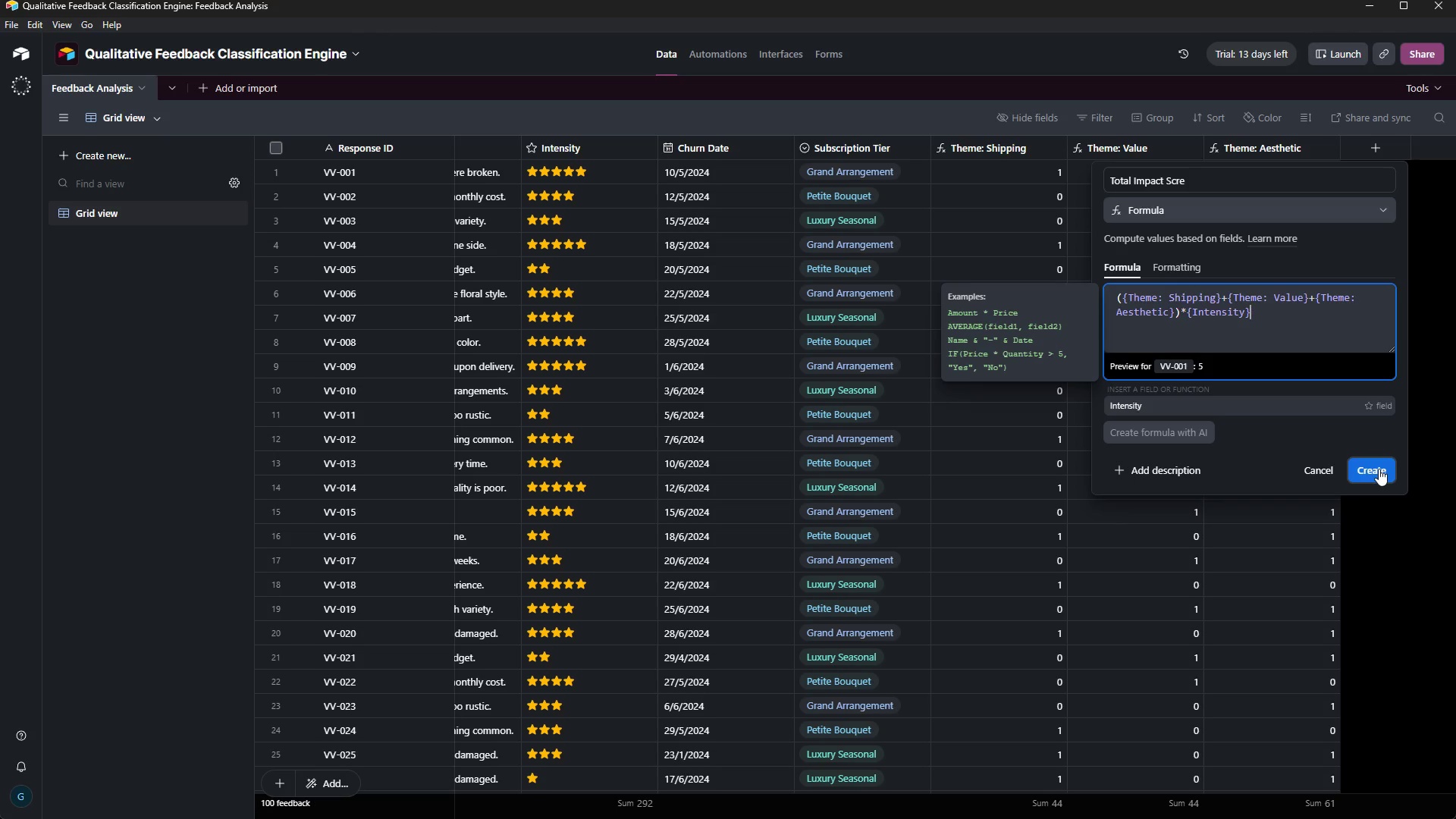 
left_click([1379, 469])
 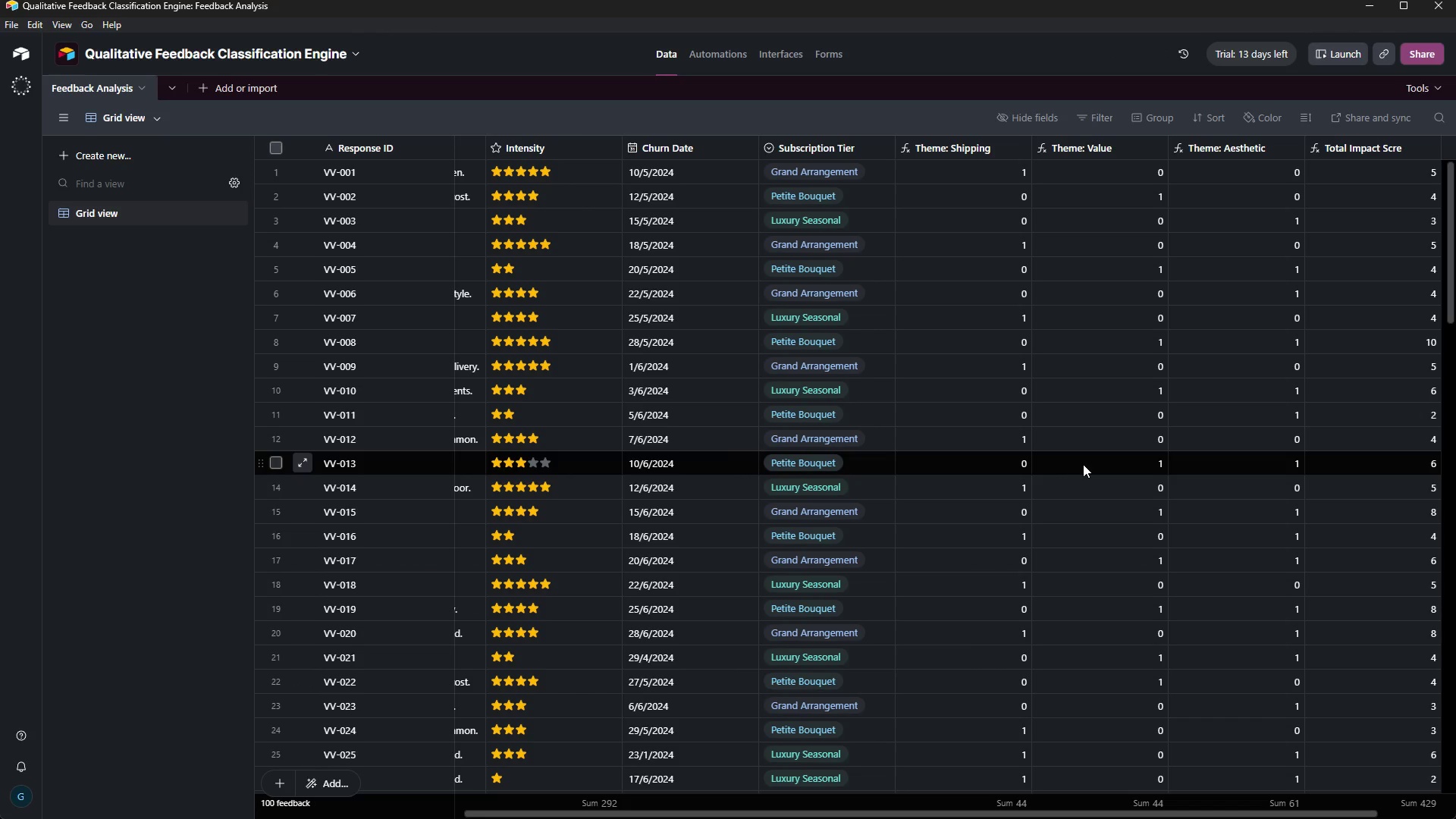 
wait(23.89)
 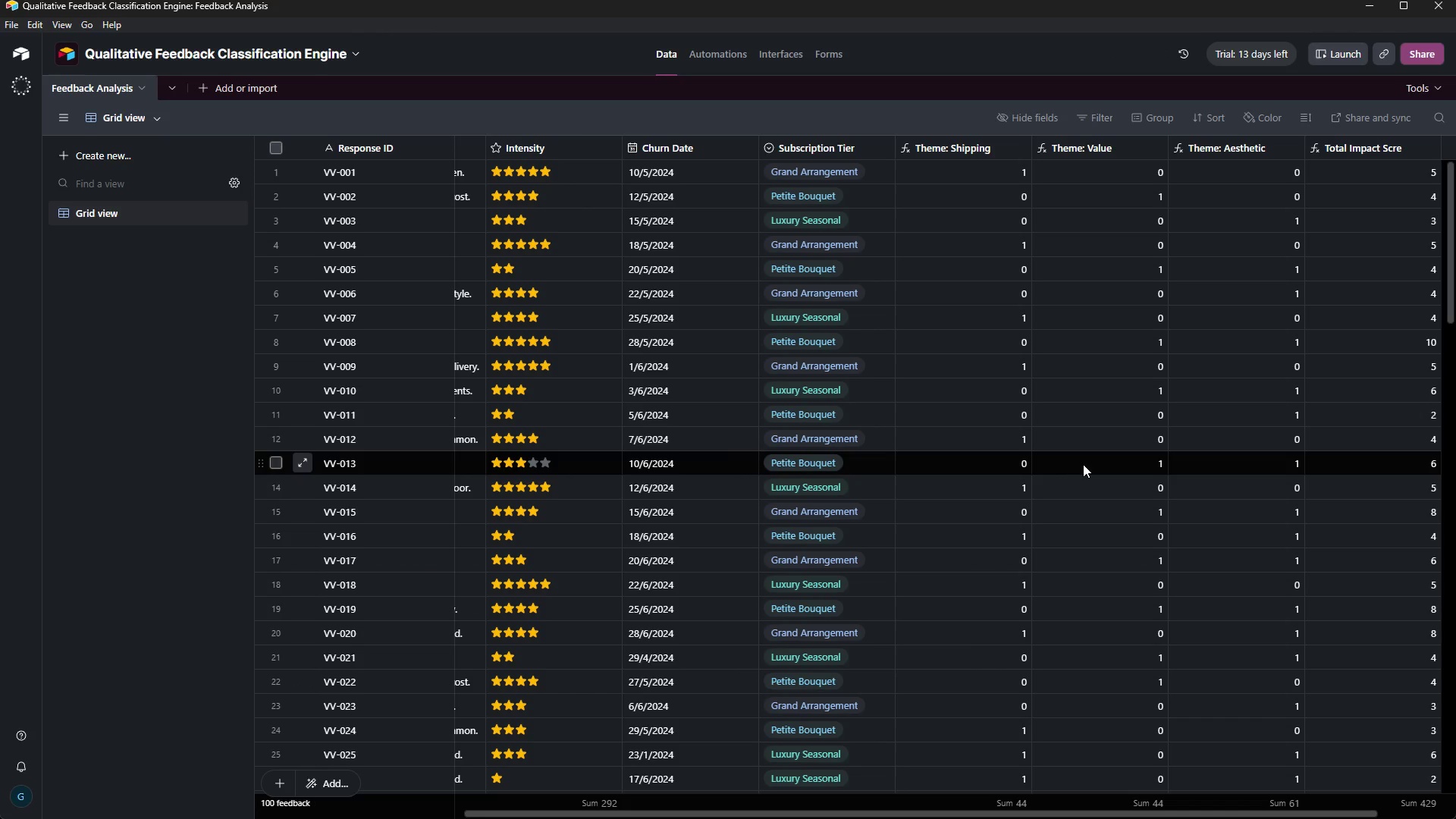 
left_click([115, 146])
 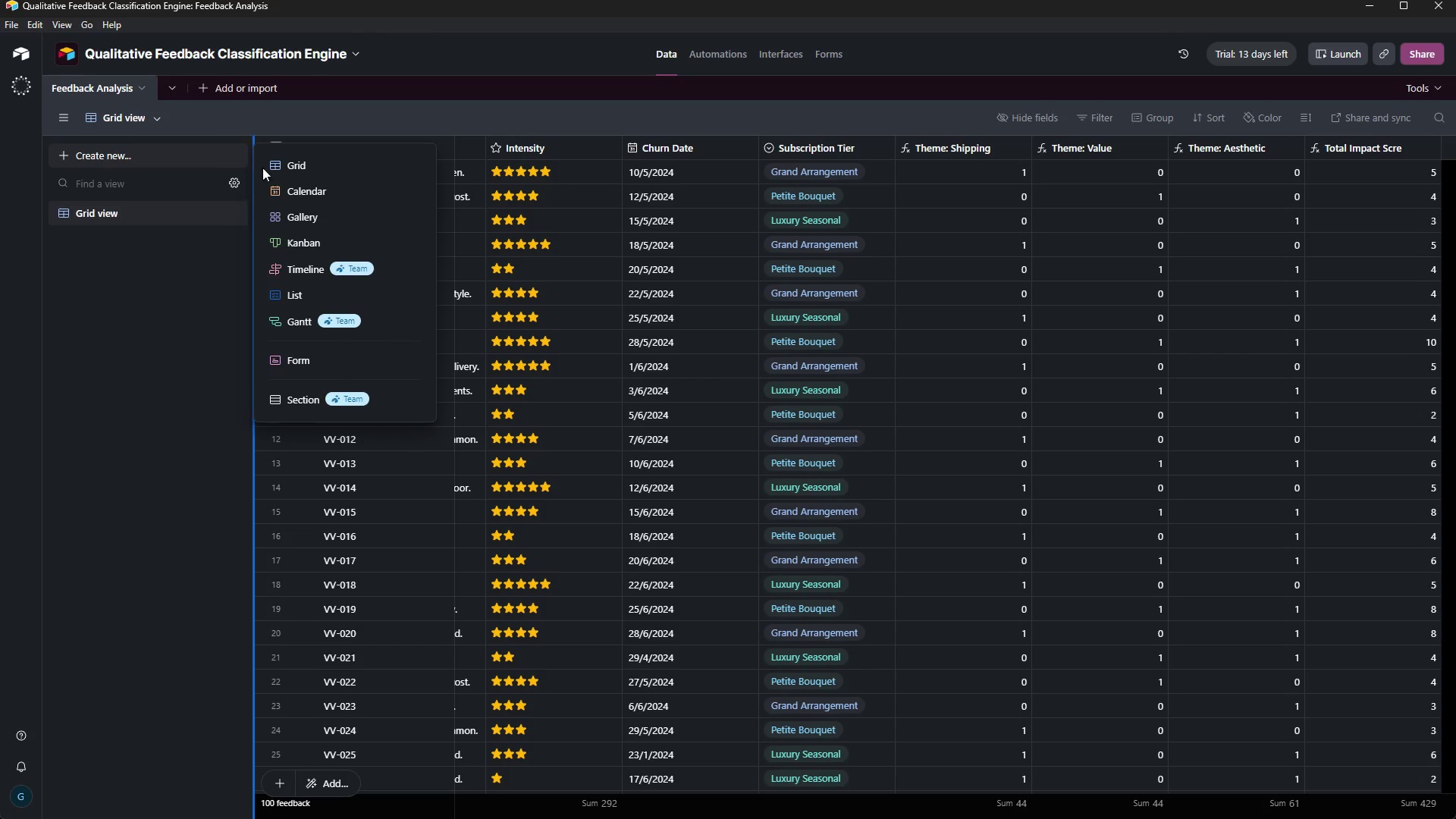 
left_click([292, 165])
 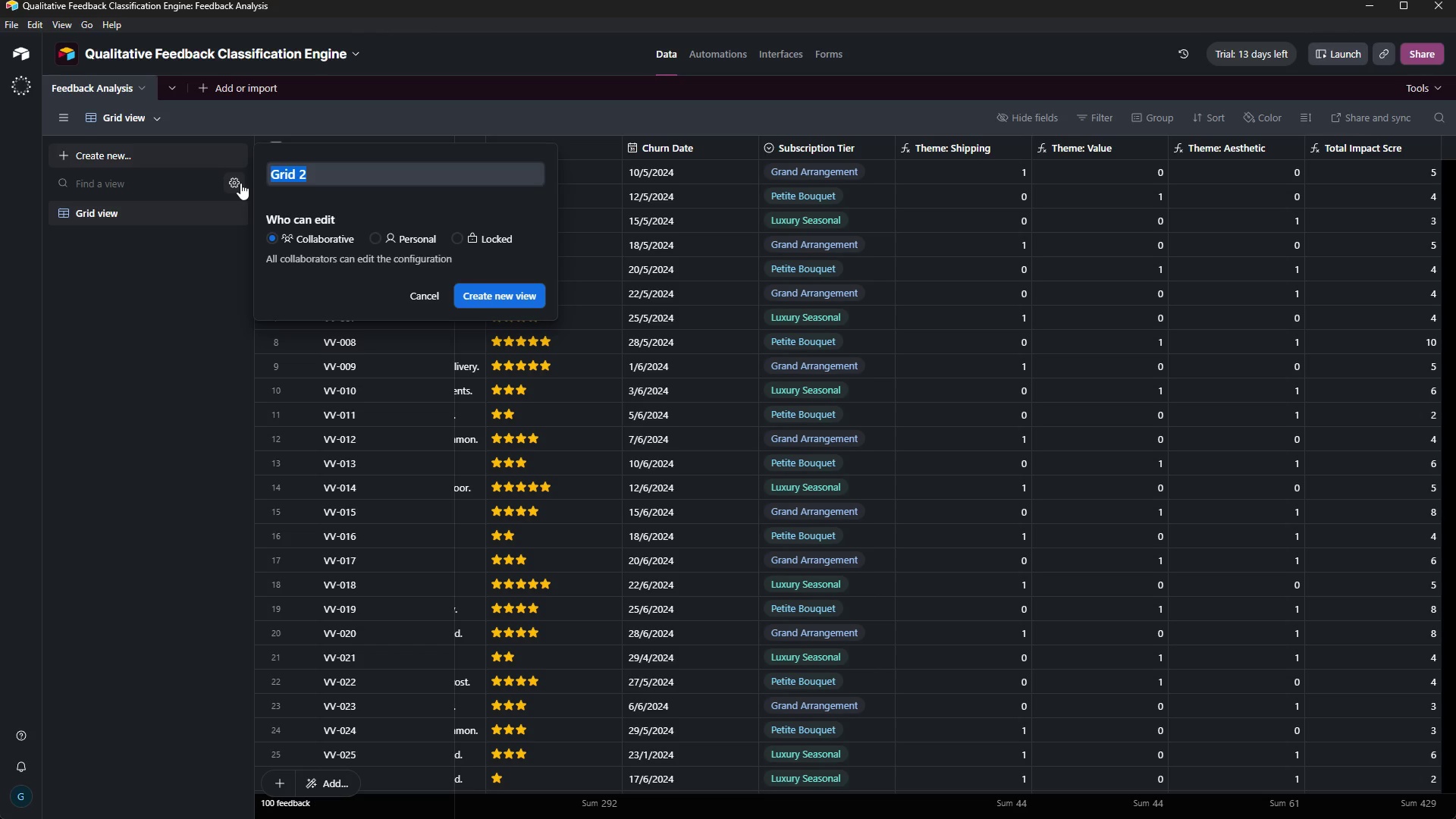 
key(Backspace)
 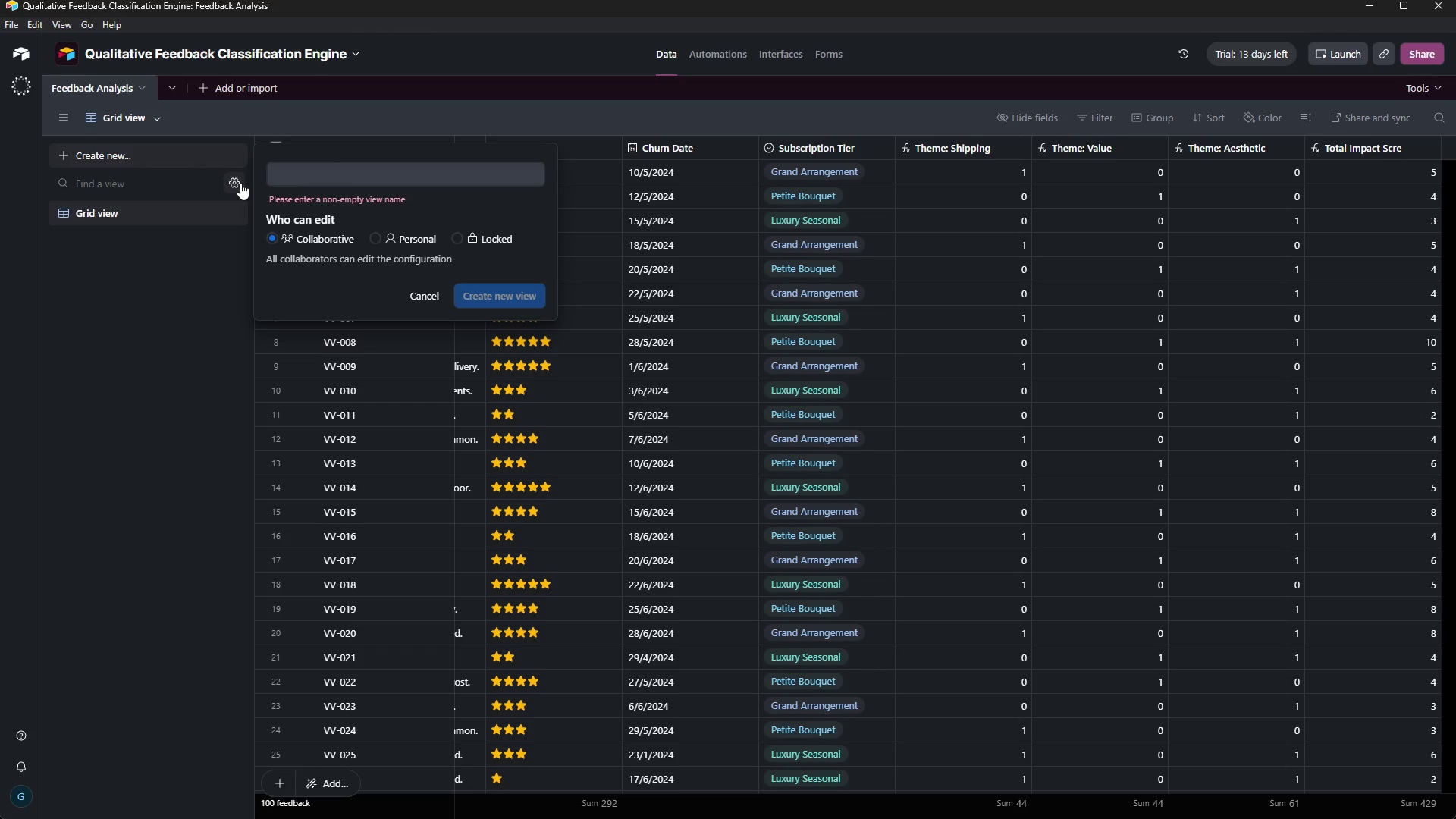 
type(High Priority Issue)
 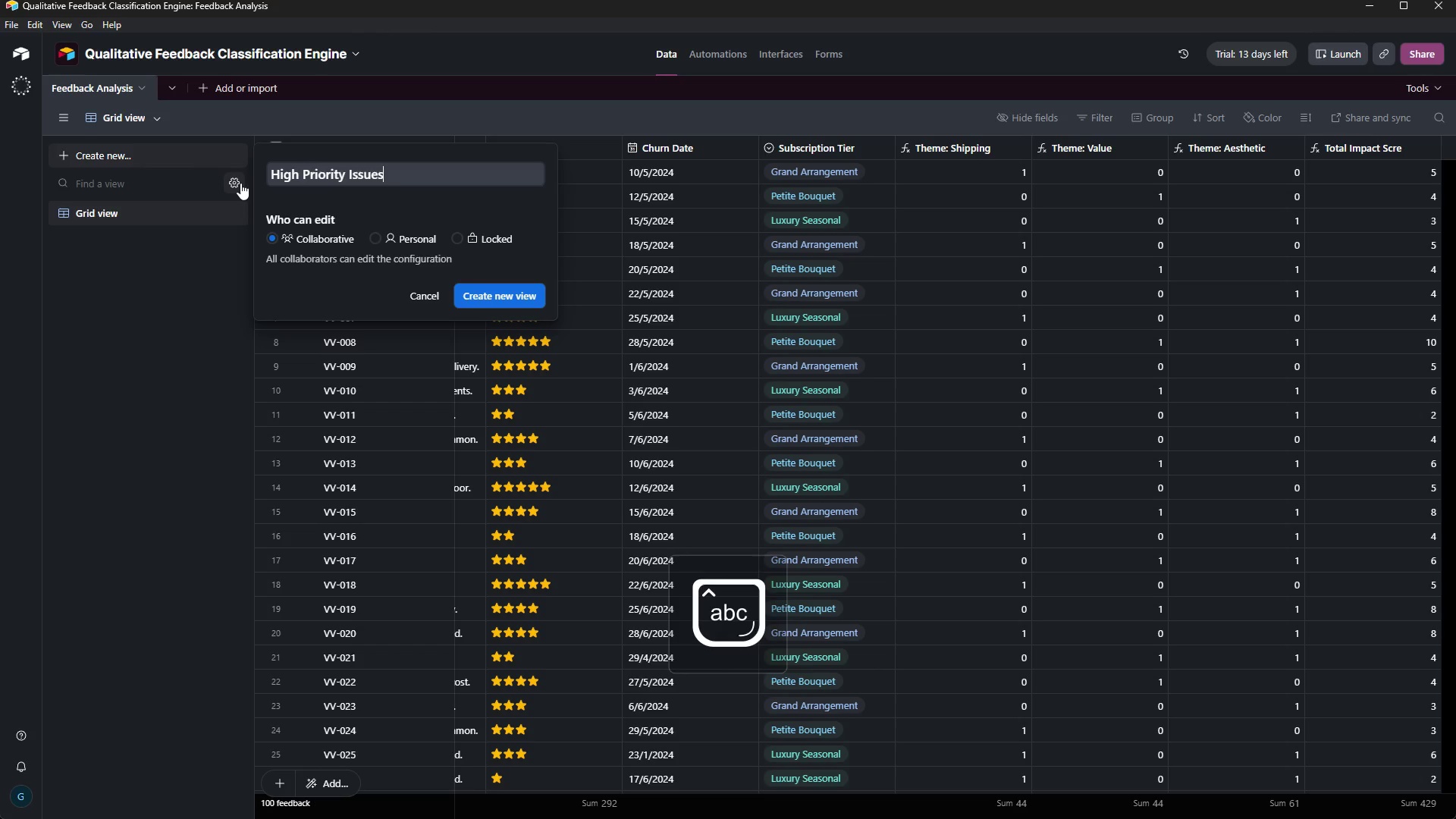 
left_click([464, 291])
 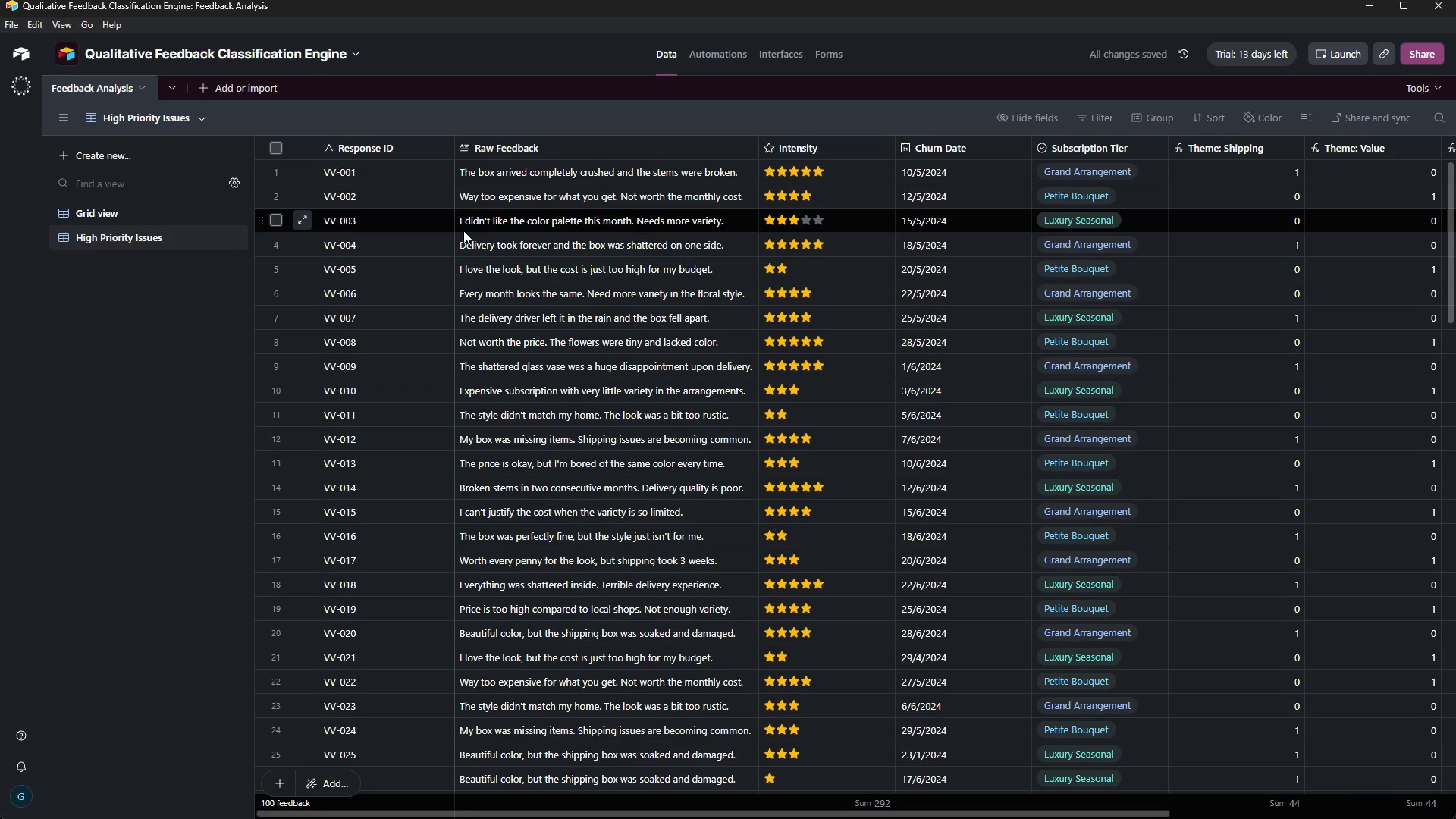 
wait(5.92)
 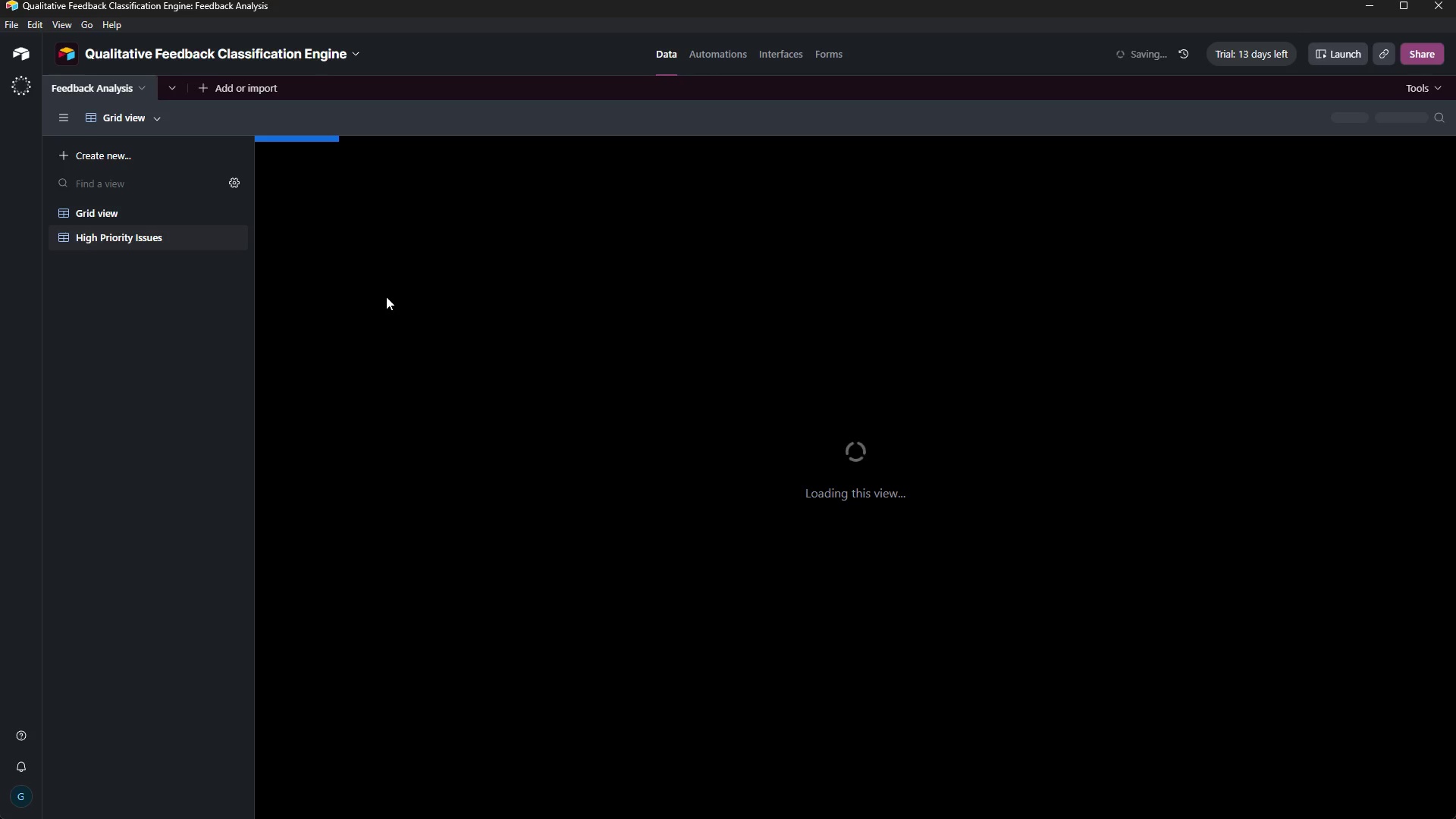 
left_click([1092, 119])
 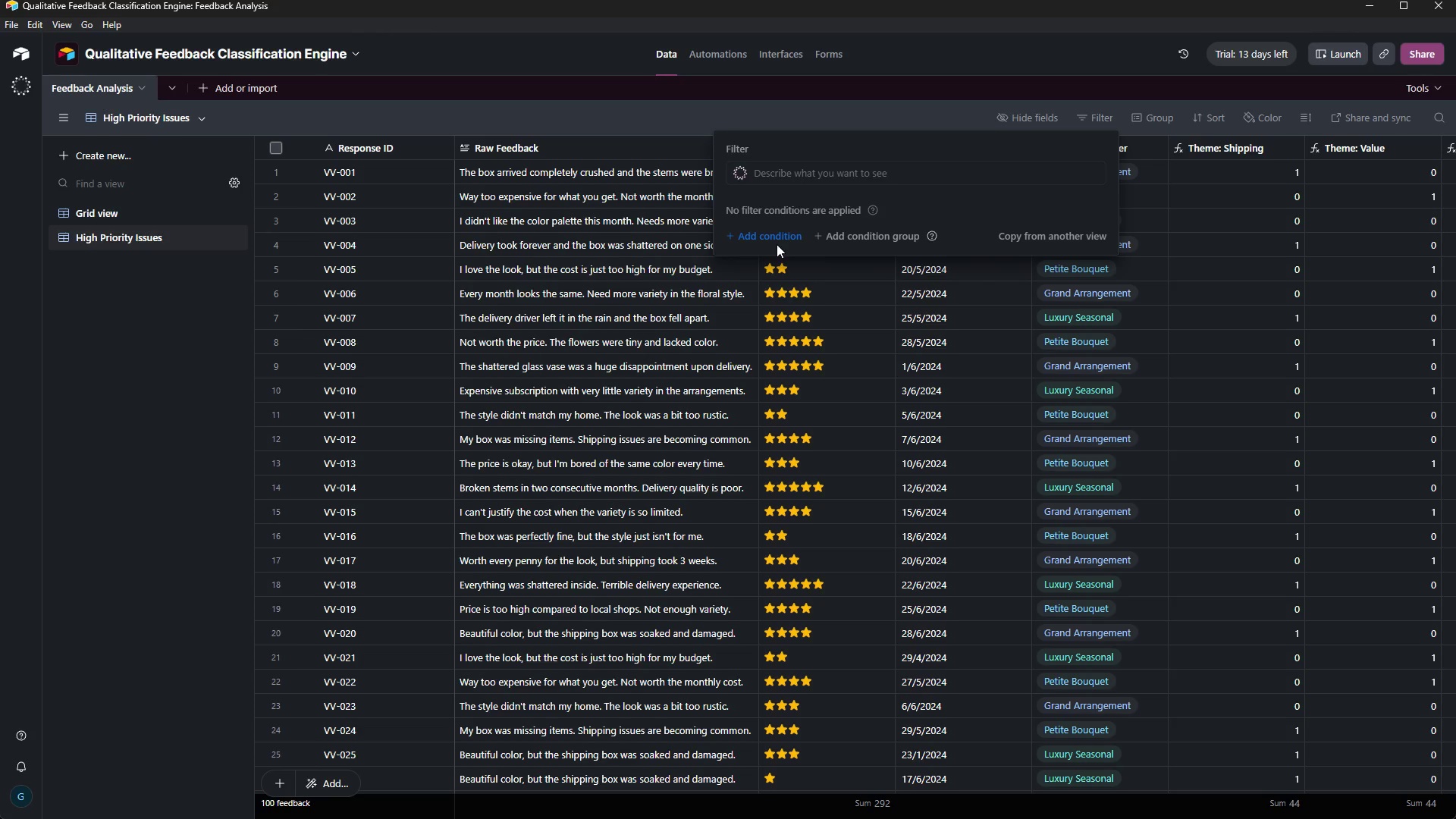 
wait(9.47)
 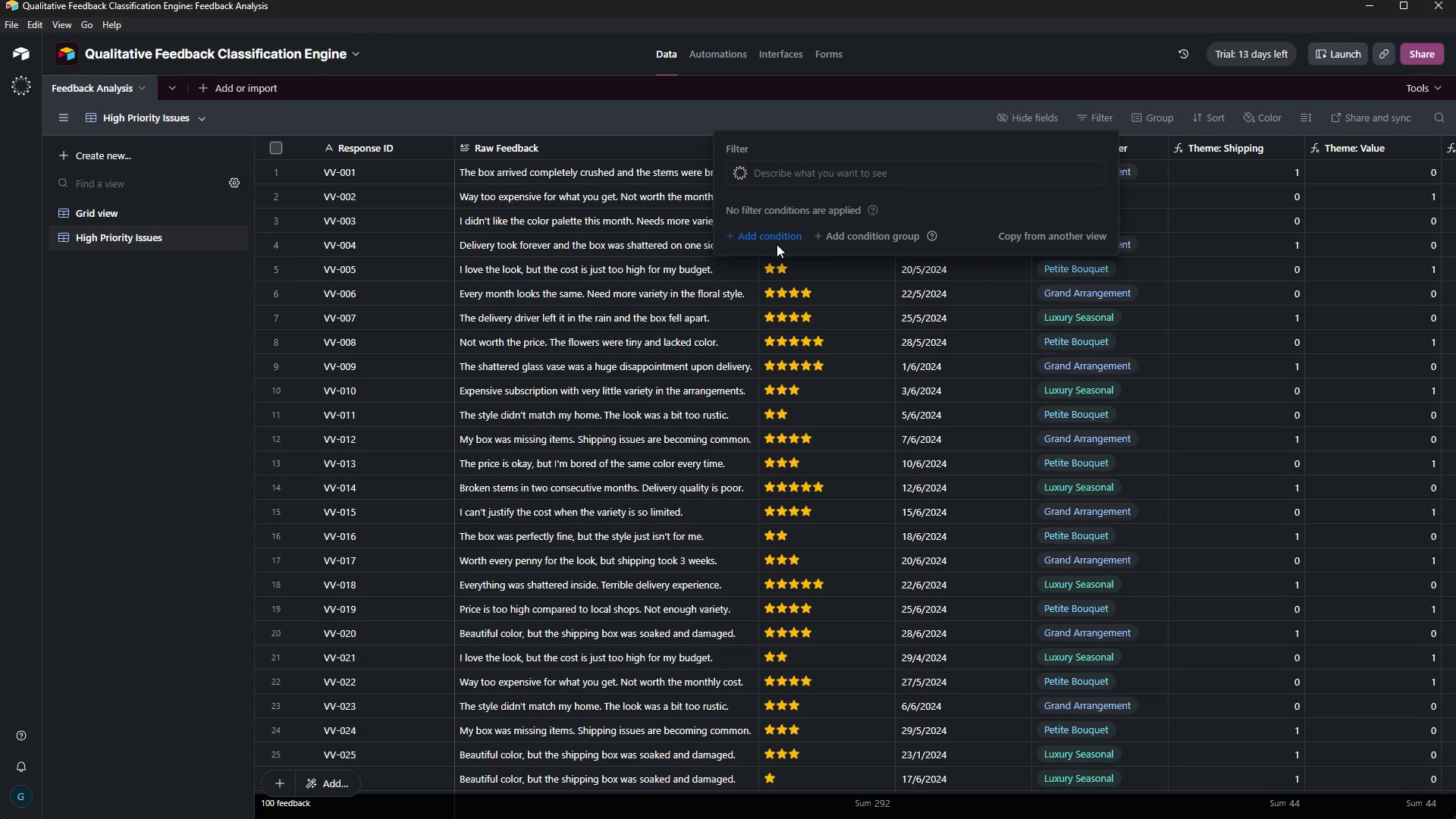 
left_click([767, 229])
 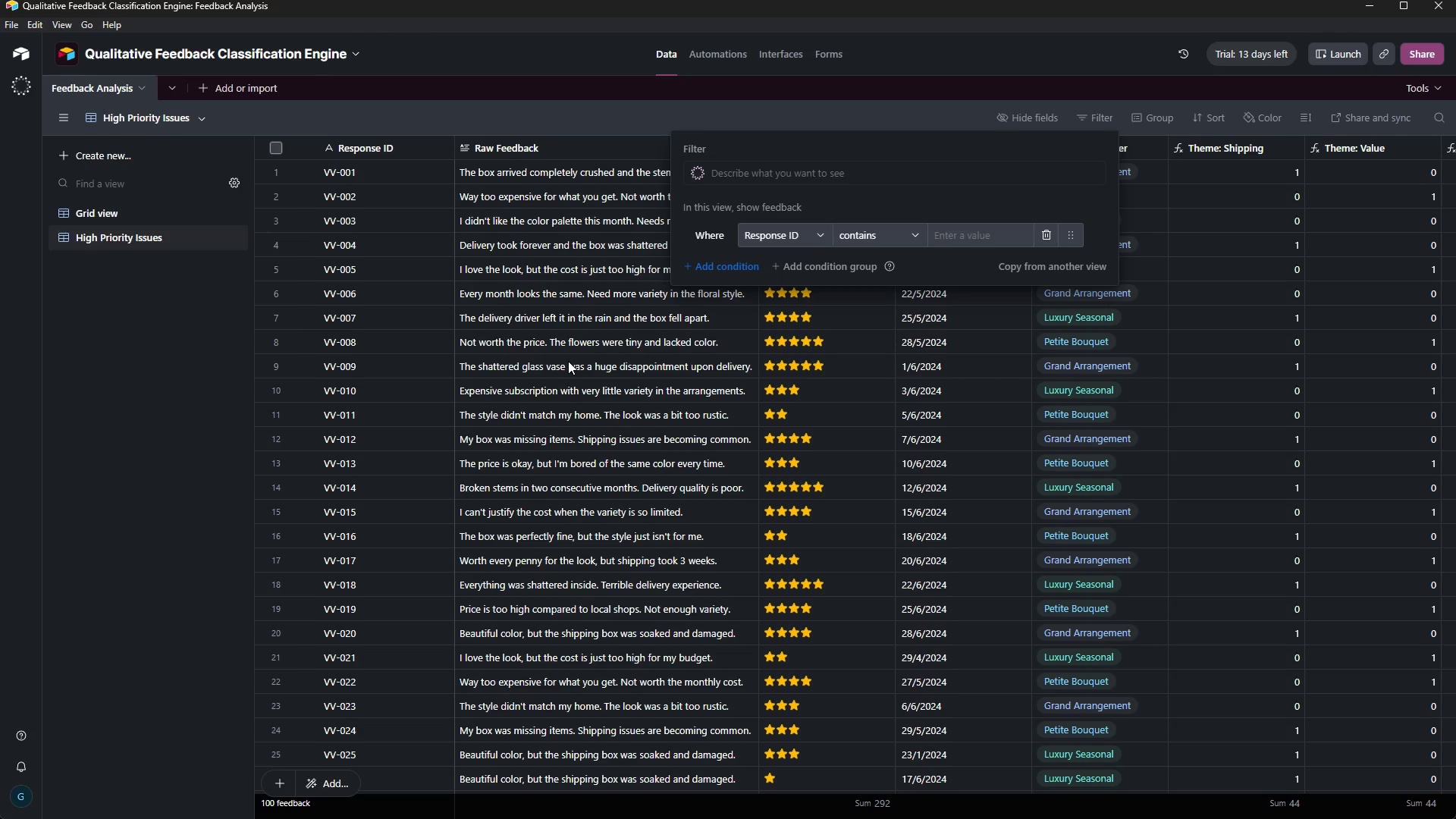 
wait(31.2)
 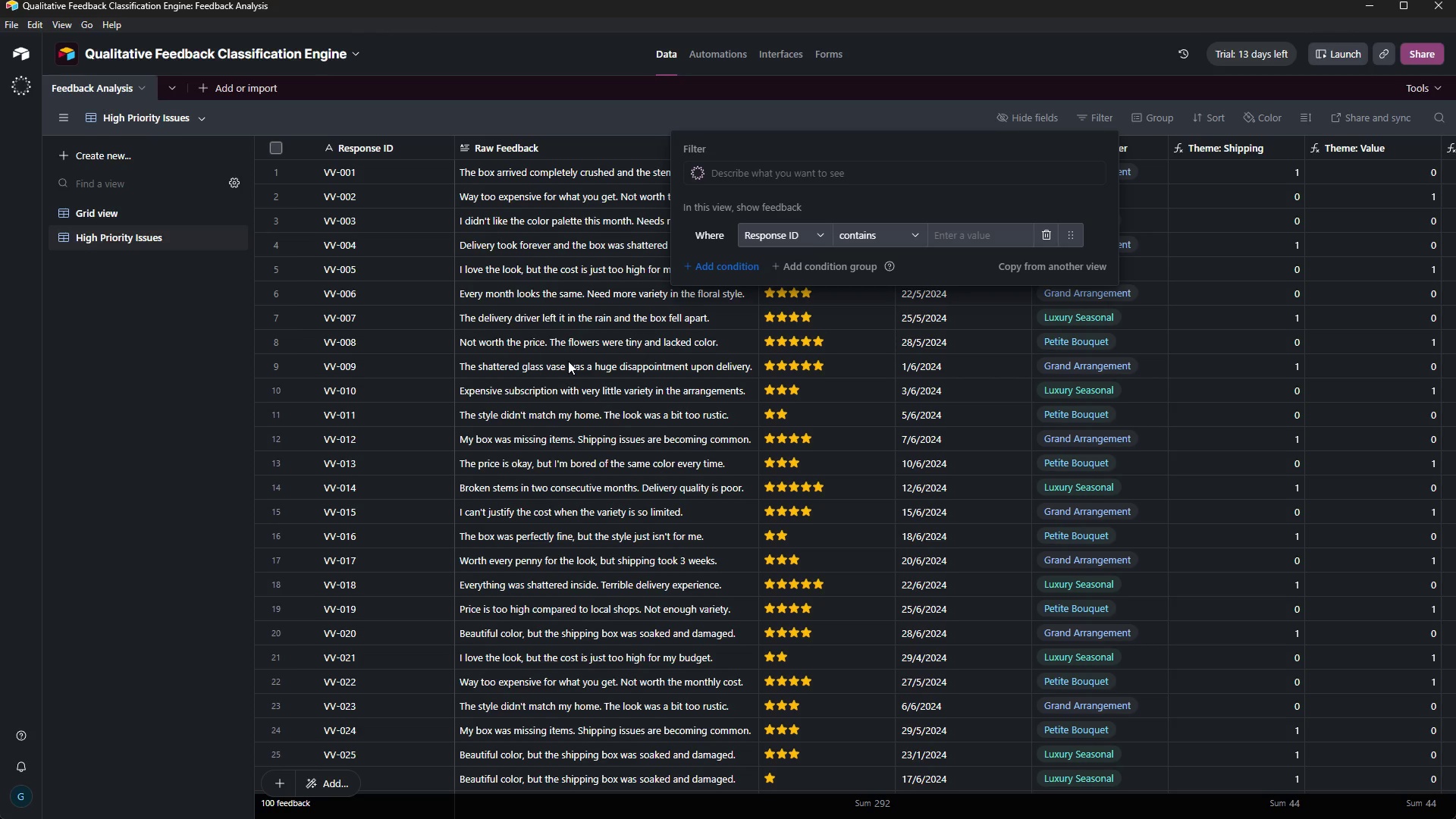 
left_click([767, 227])
 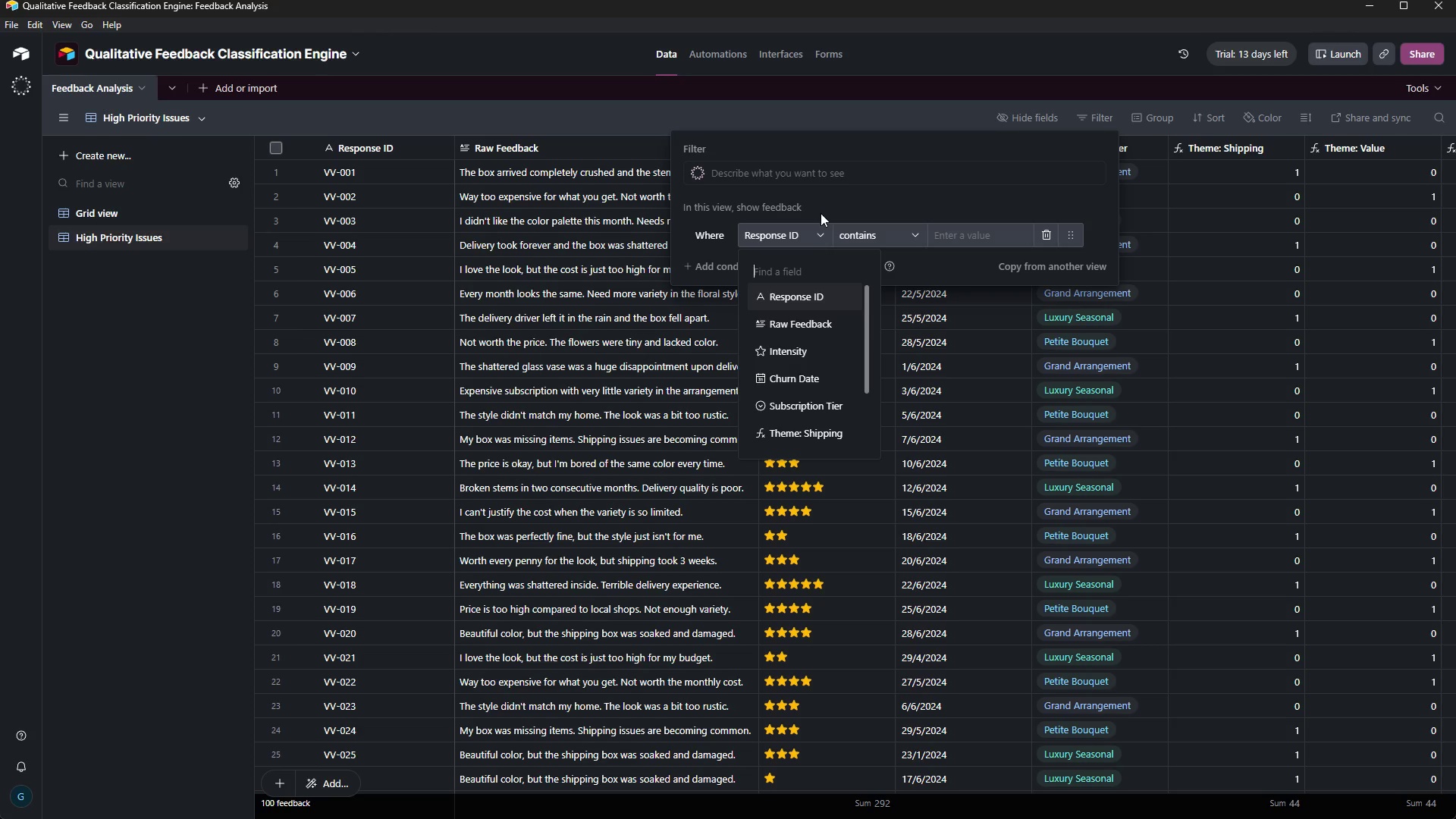 
wait(12.56)
 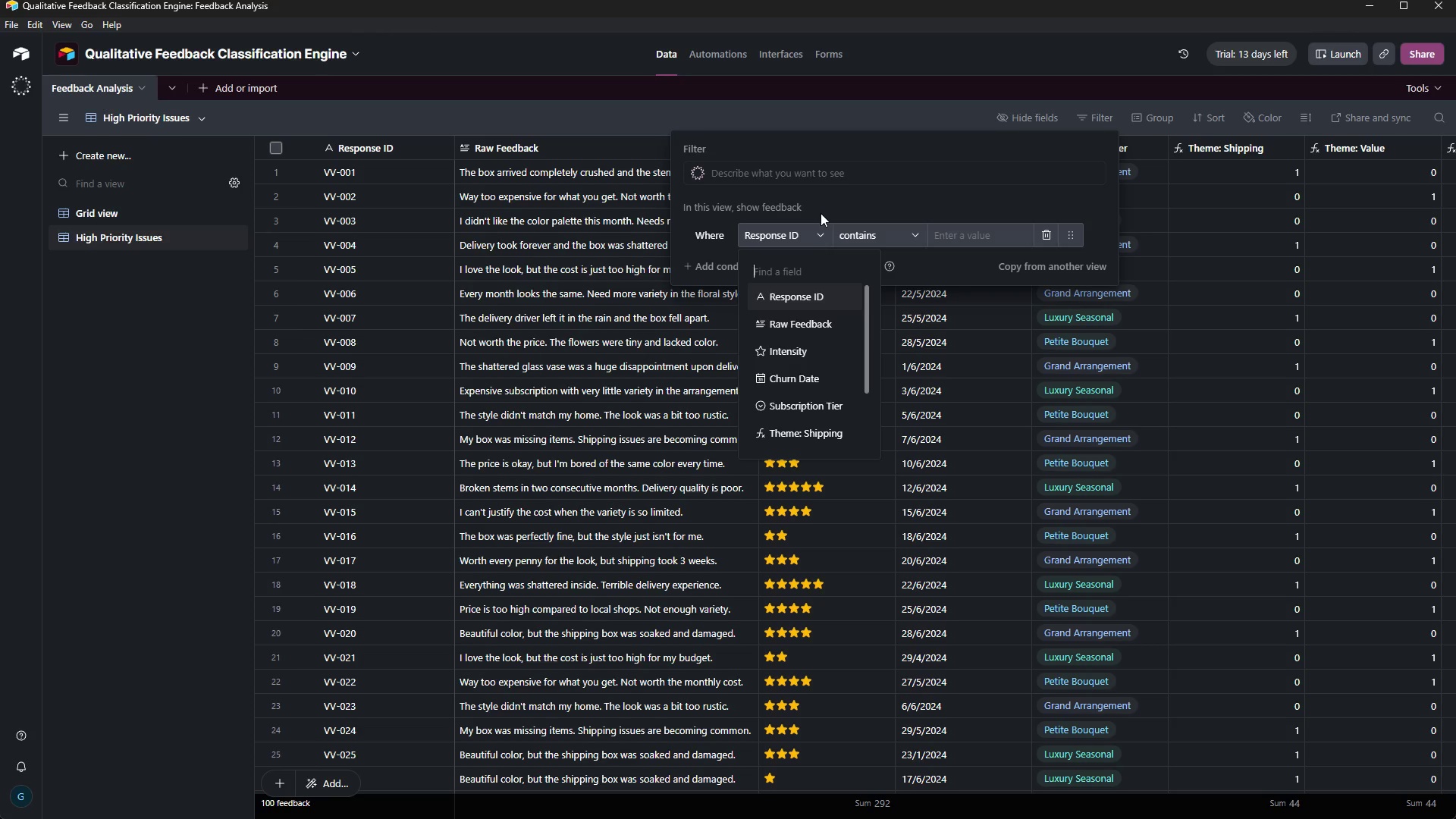 
left_click_drag(start_coordinate=[866, 367], to_coordinate=[874, 435])
 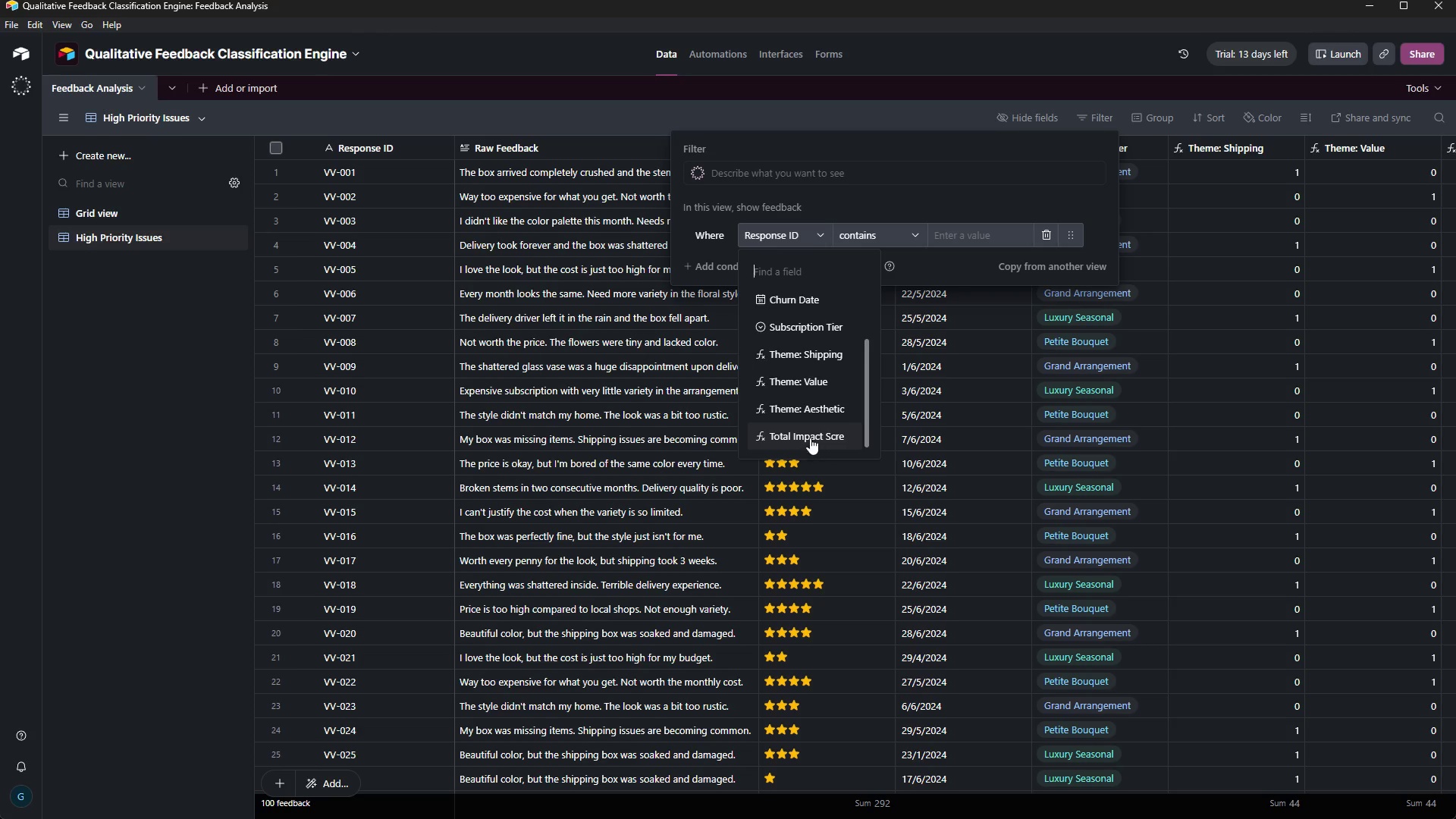 
left_click([810, 437])
 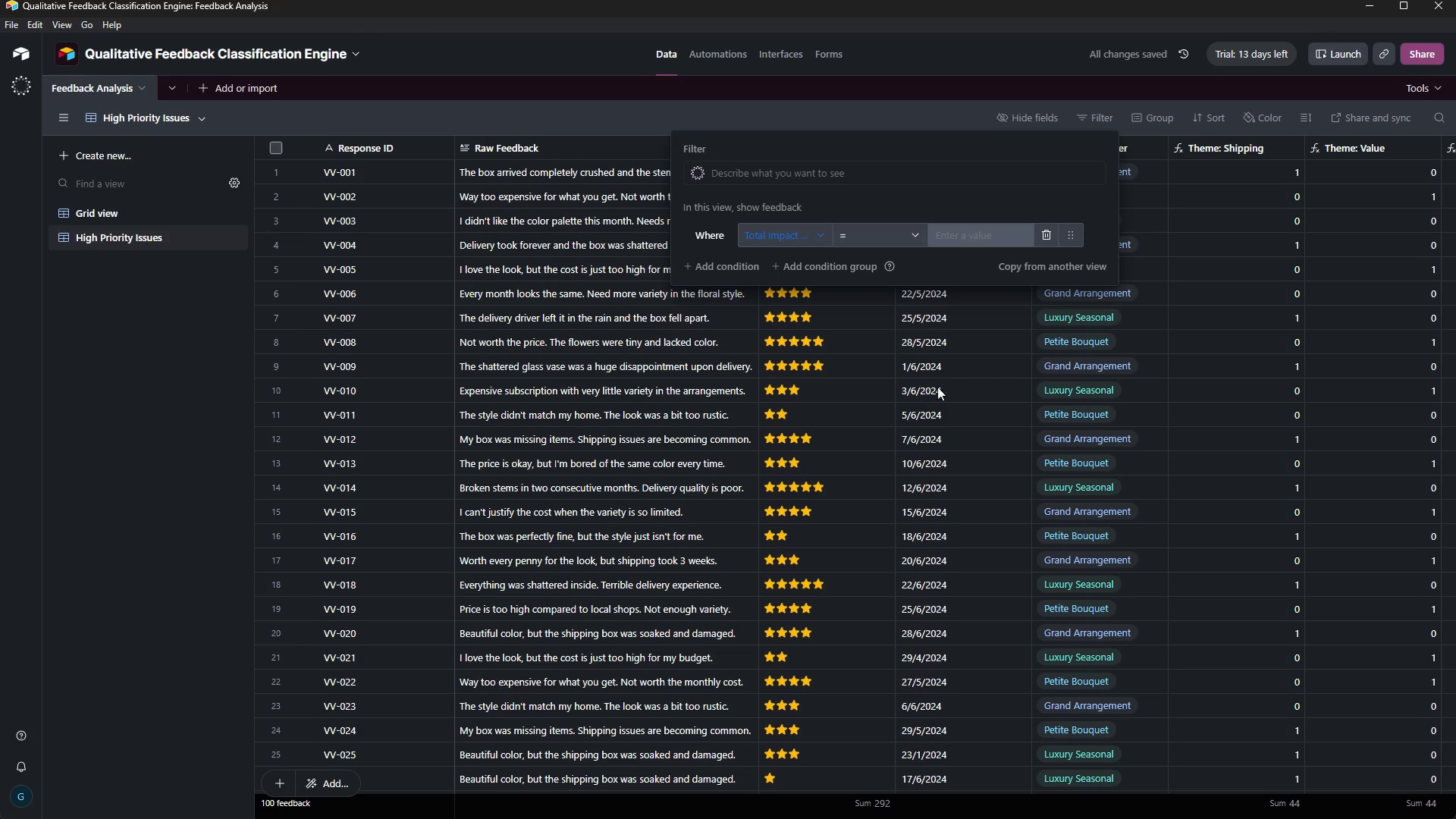 
left_click([877, 234])
 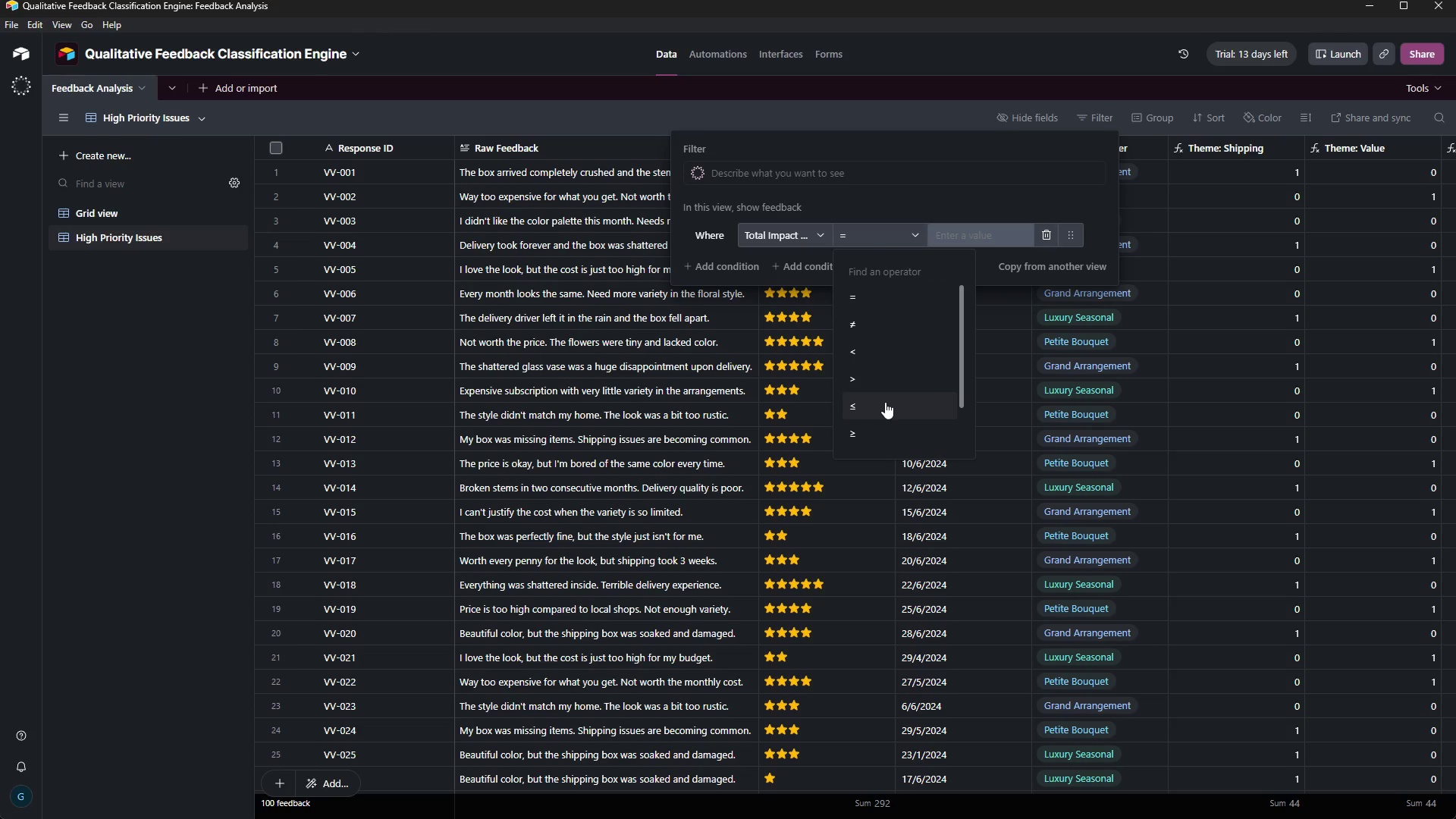 
left_click([884, 422])
 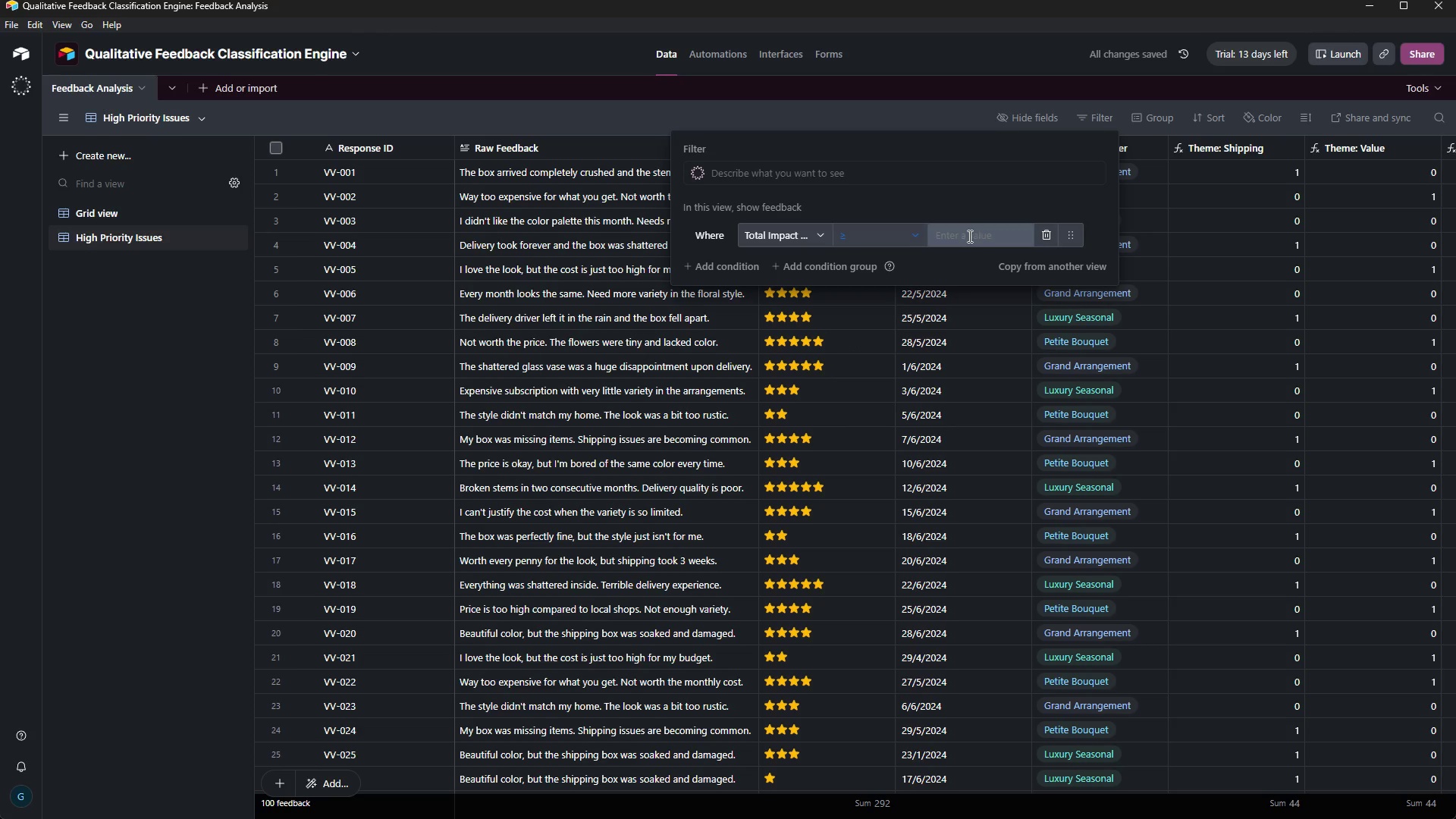 
wait(7.11)
 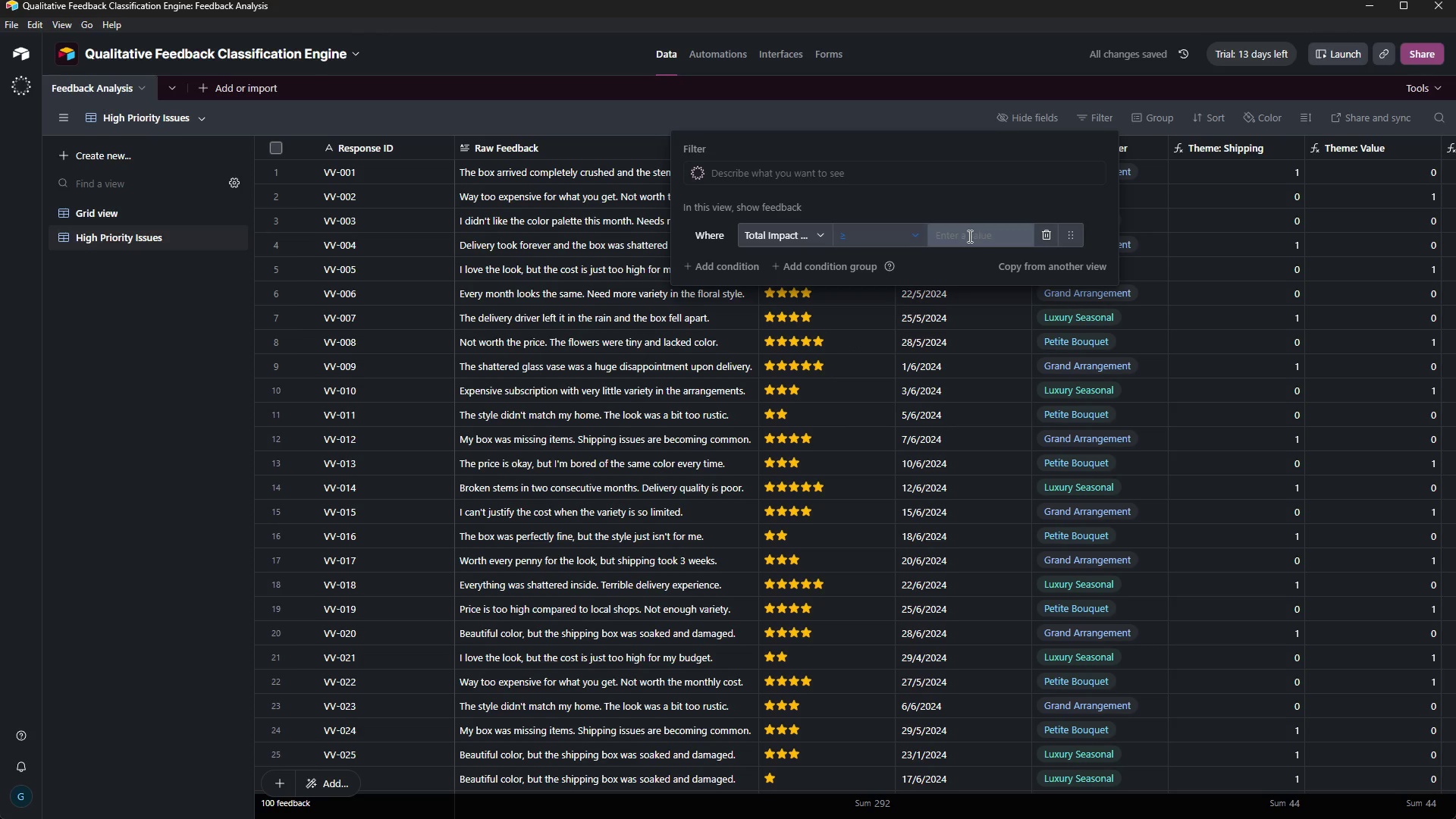 
left_click([993, 237])
 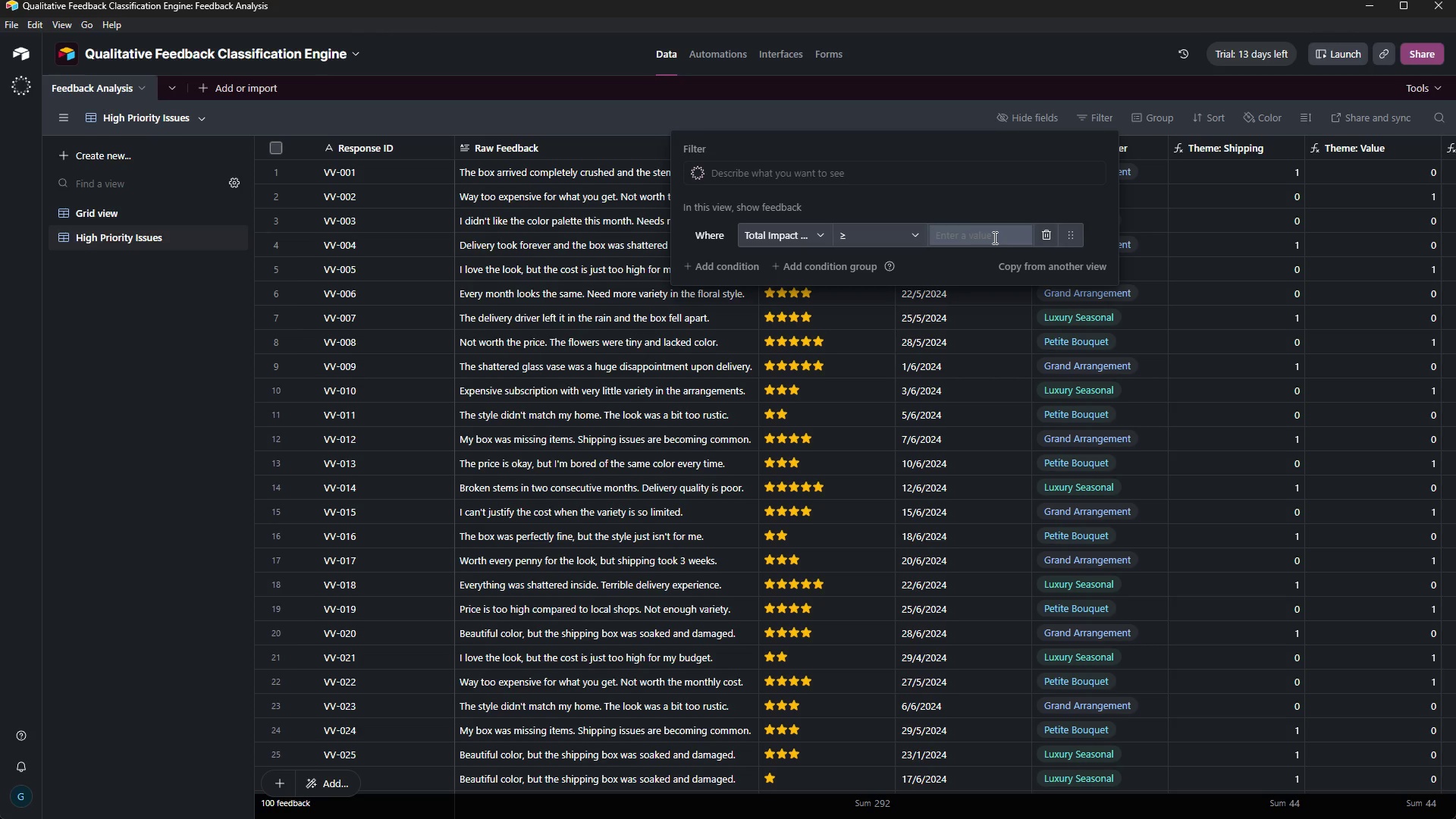 
key(4)
 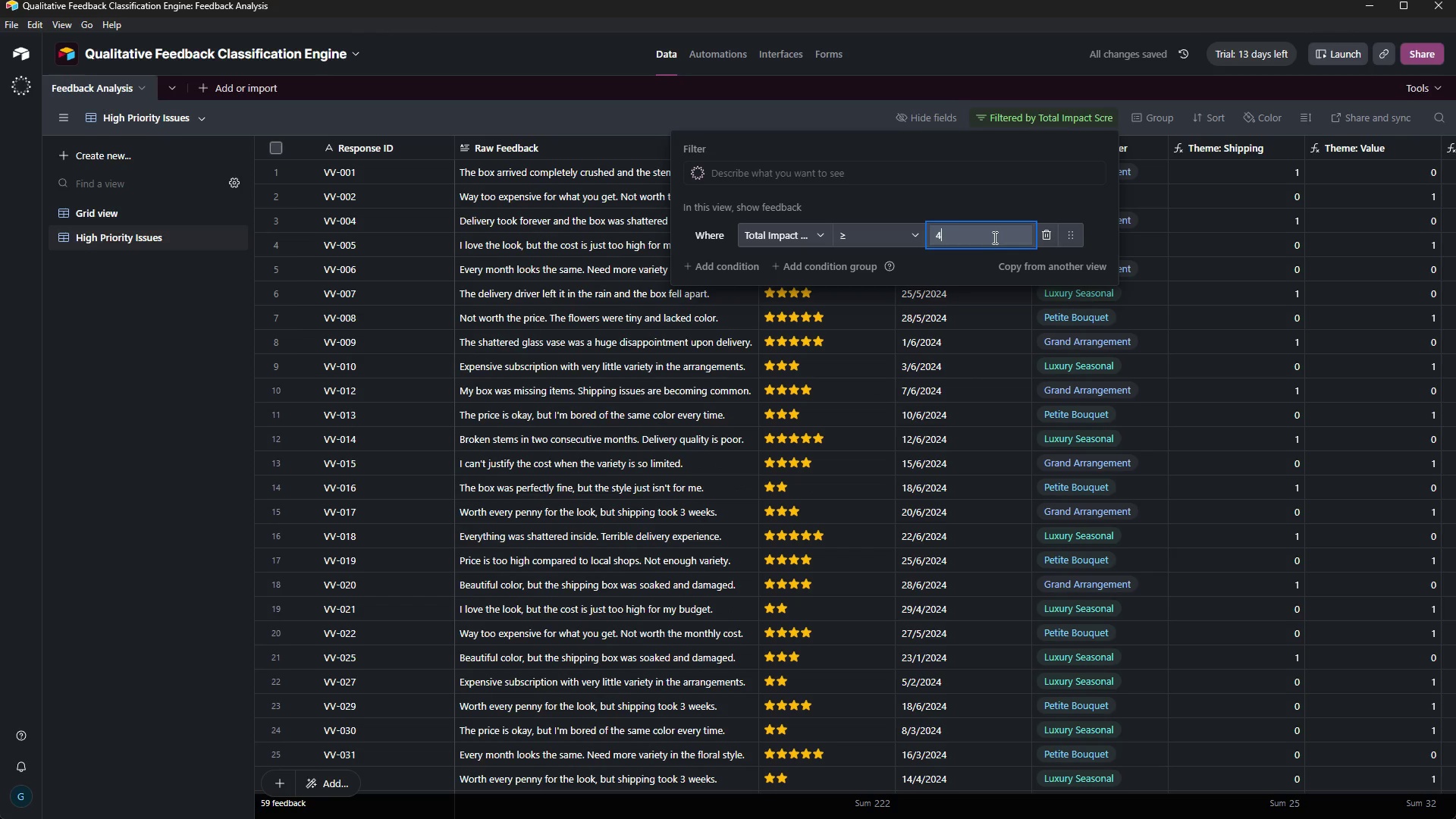 
wait(8.51)
 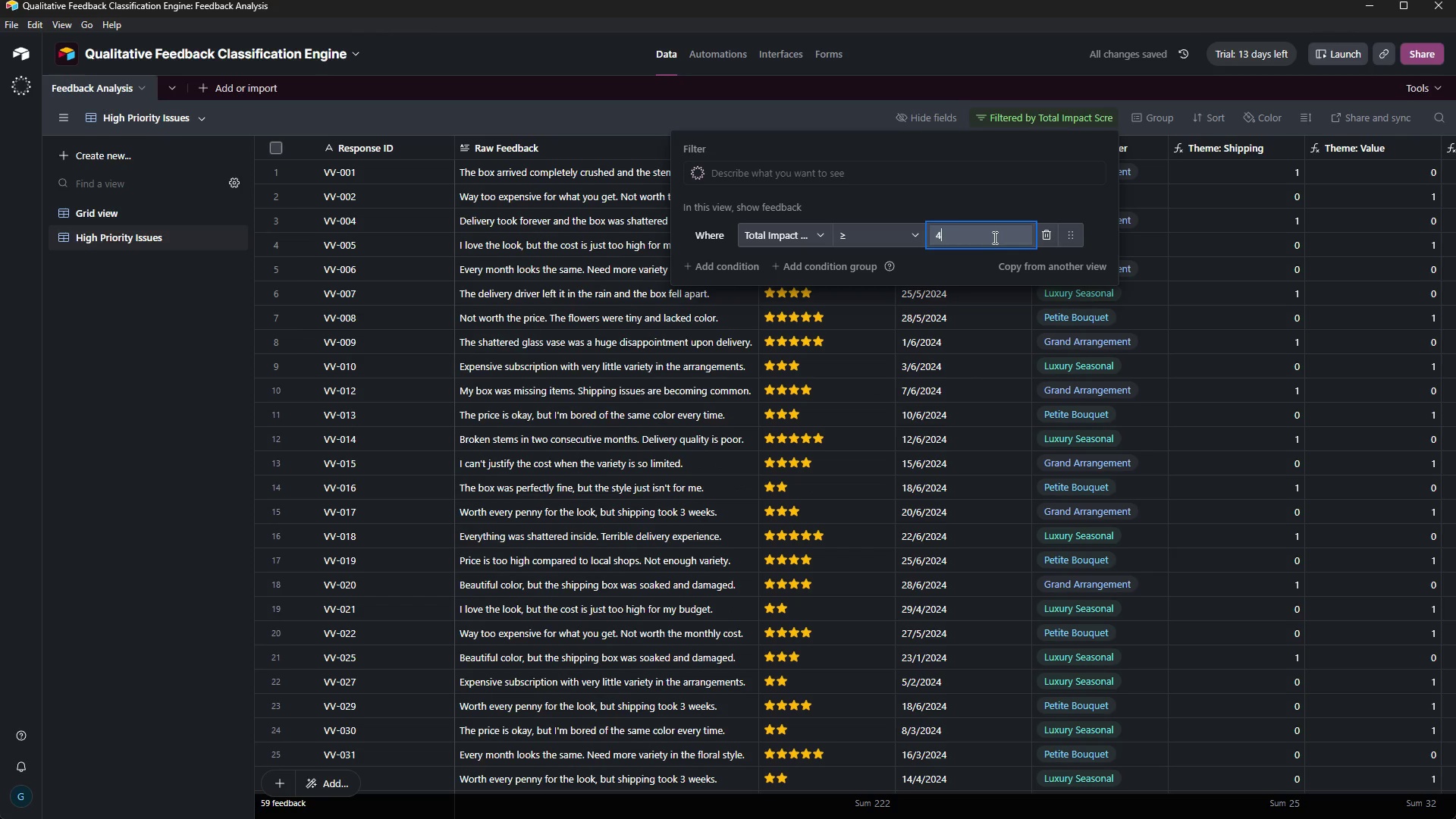 
left_click([133, 393])
 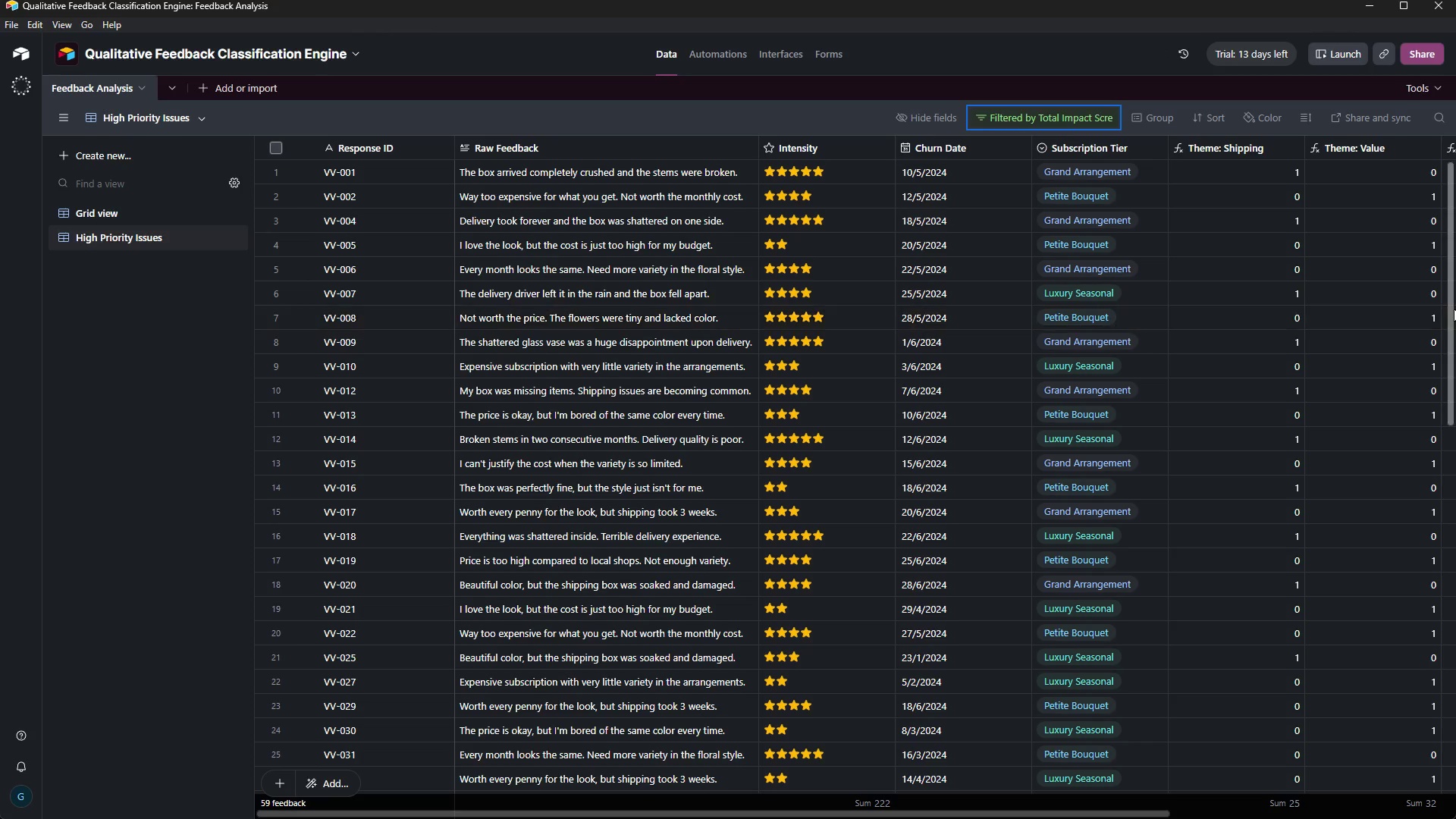 
left_click_drag(start_coordinate=[1451, 303], to_coordinate=[1436, 202])